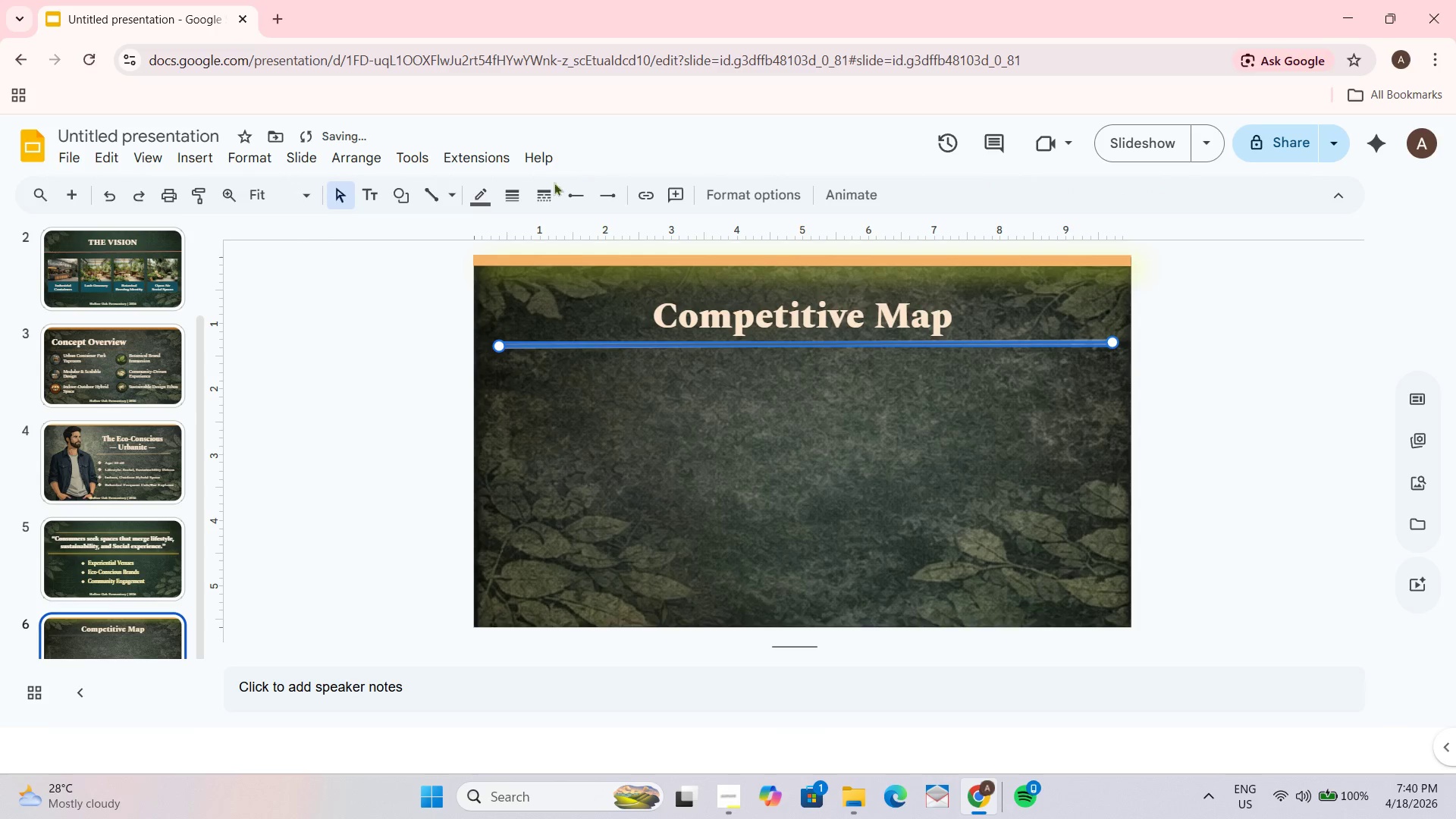 
left_click([490, 201])
 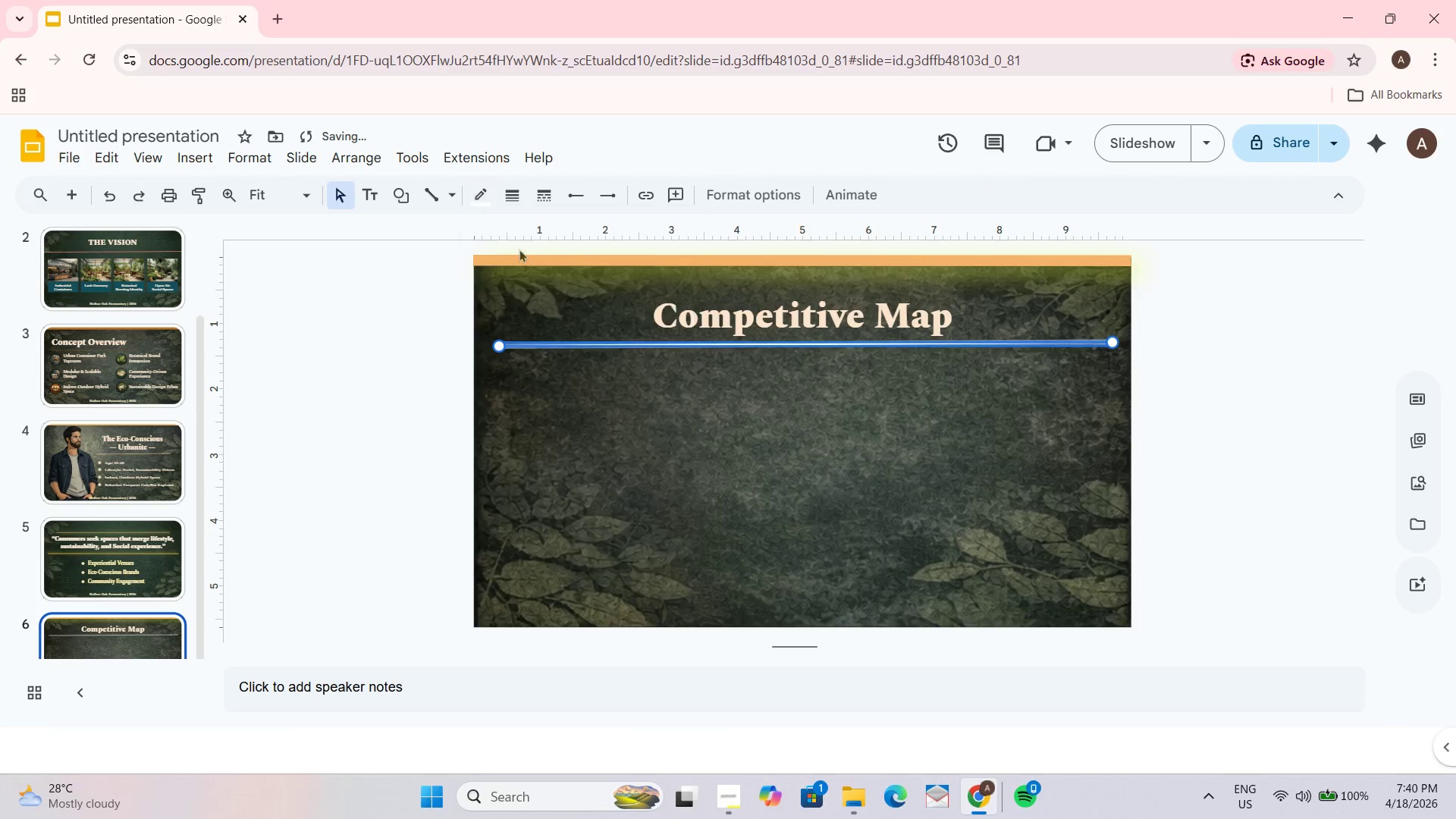 
double_click([1279, 389])
 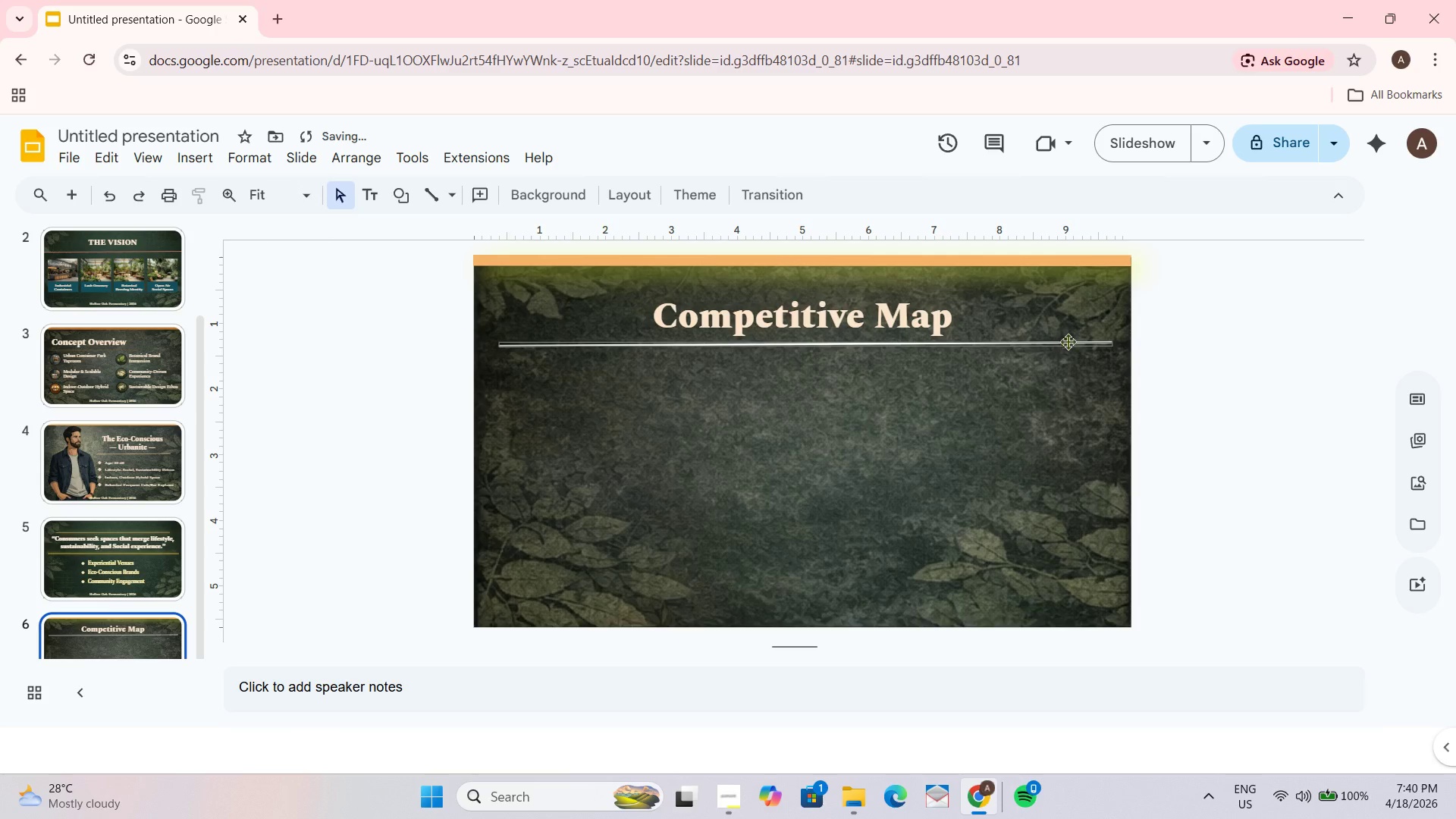 
left_click([1068, 339])
 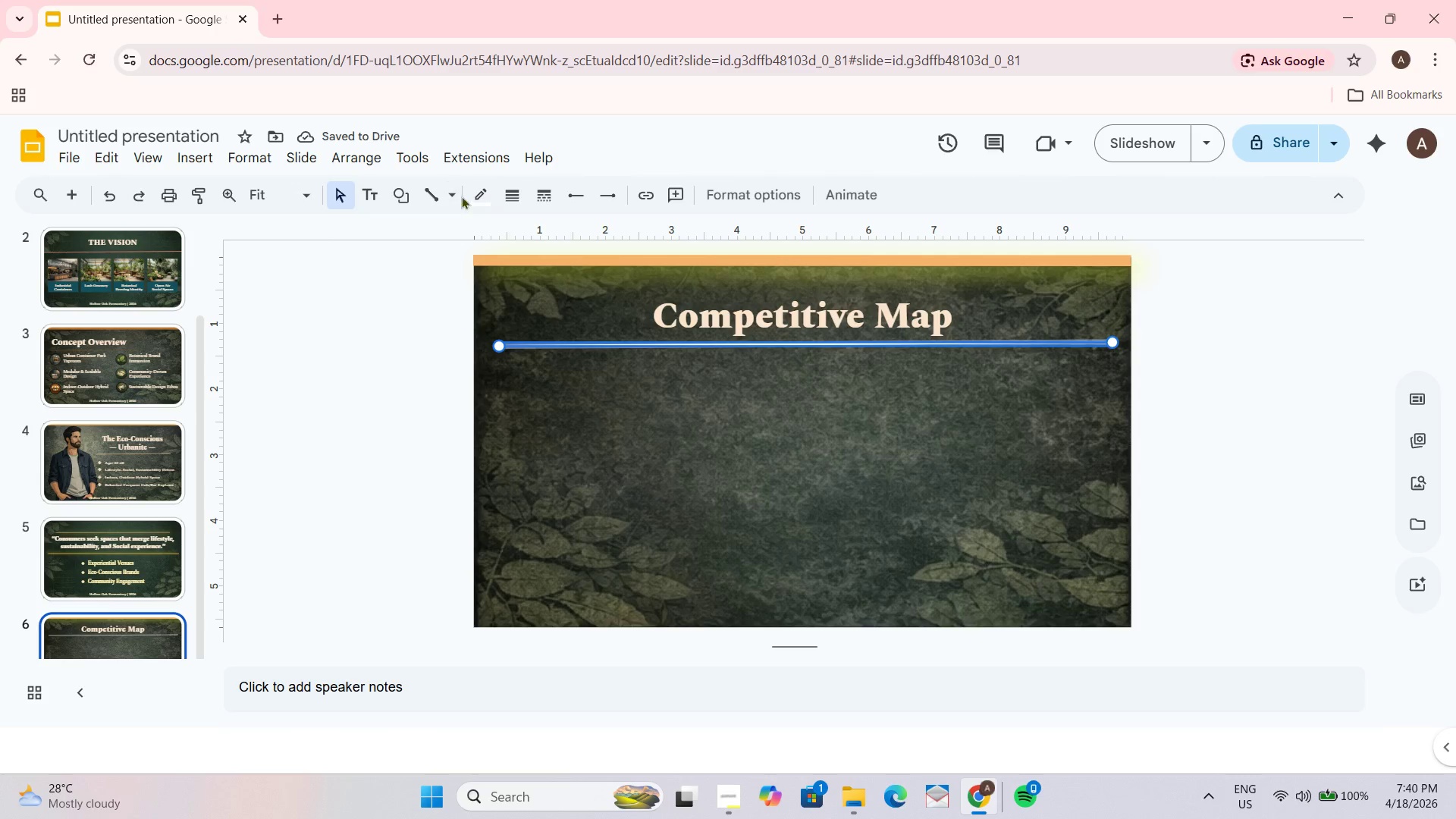 
left_click([476, 189])
 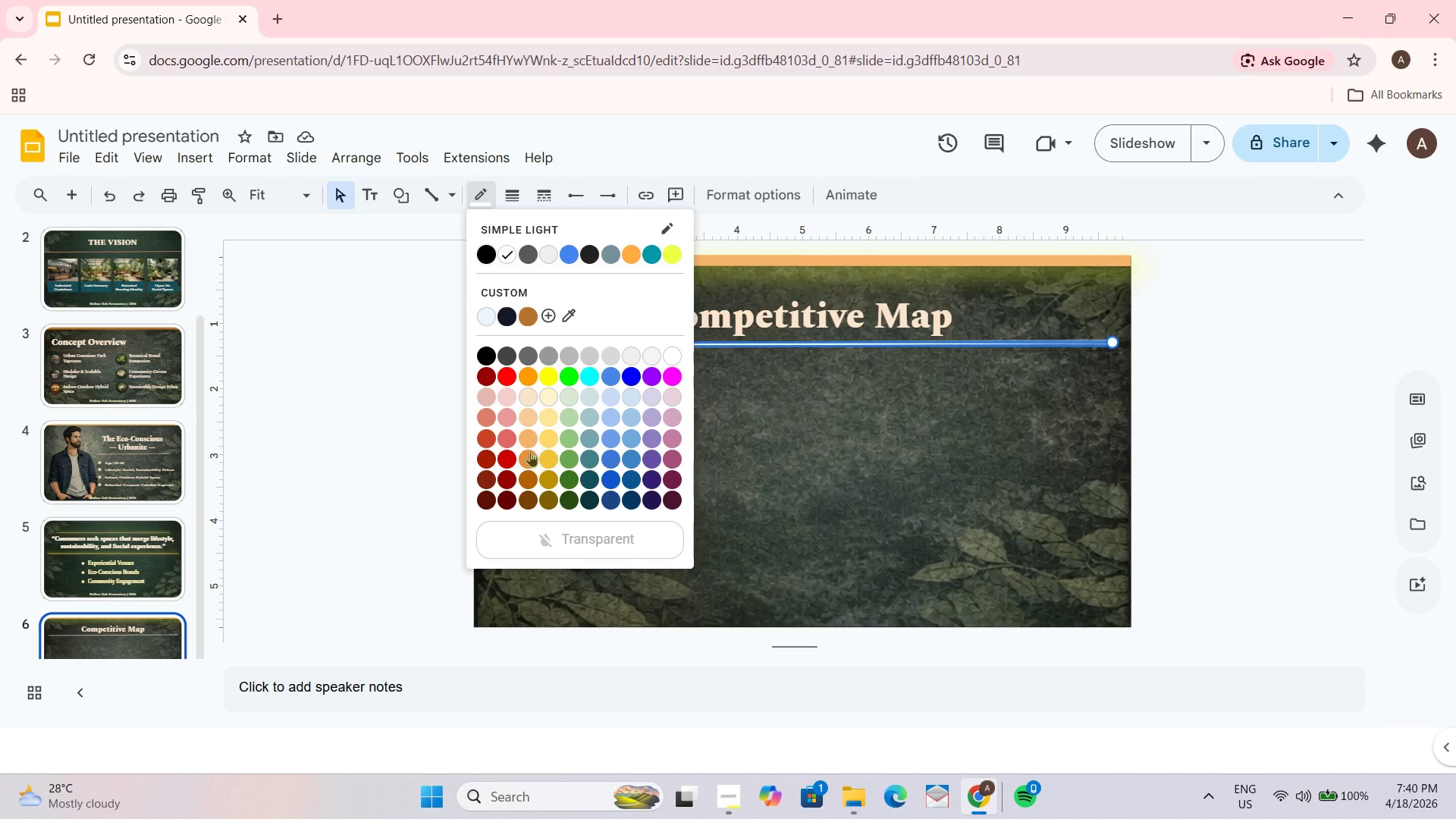 
double_click([1320, 410])
 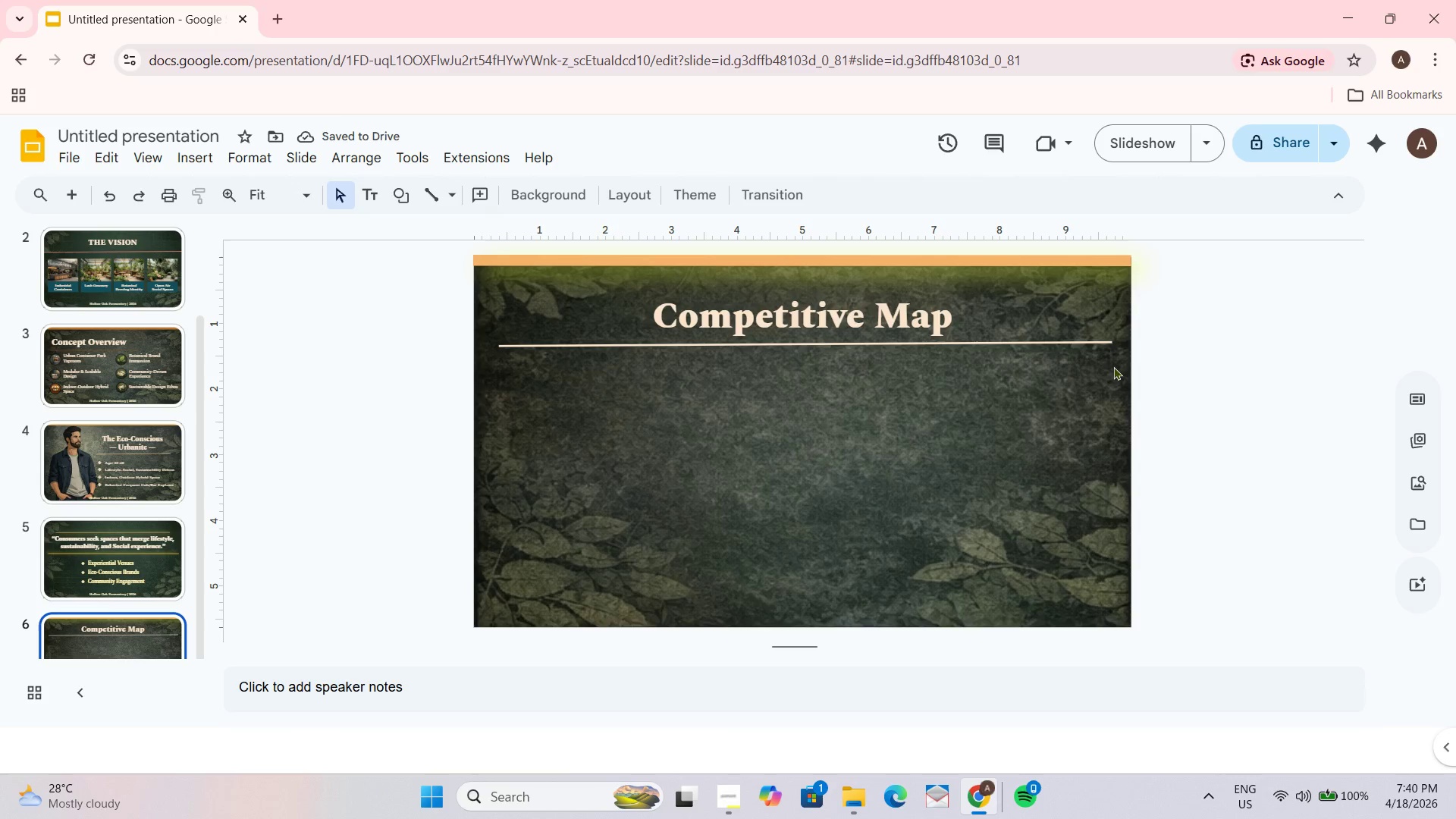 
left_click_drag(start_coordinate=[1108, 344], to_coordinate=[1104, 353])
 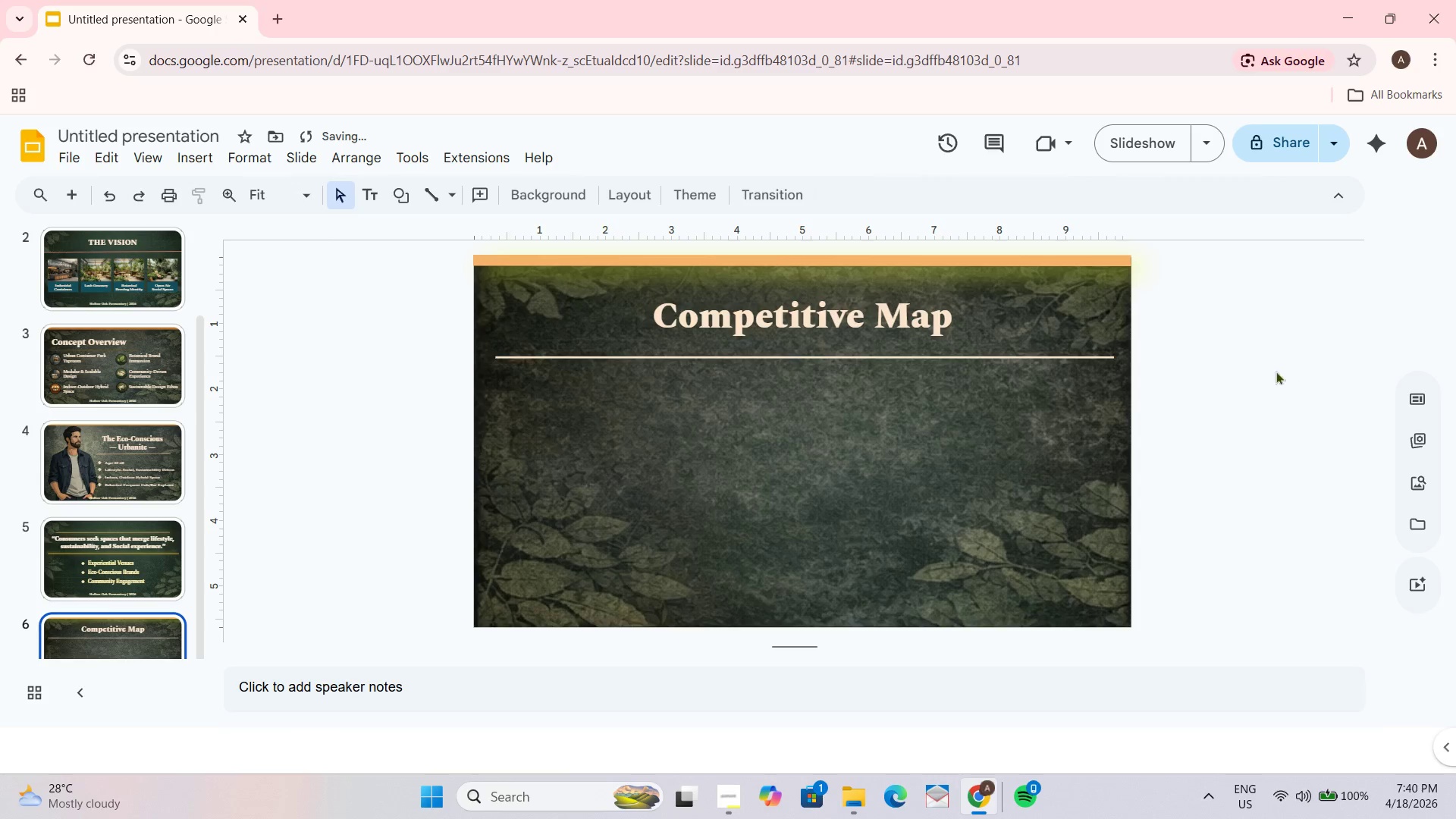 
left_click_drag(start_coordinate=[1012, 359], to_coordinate=[1013, 350])
 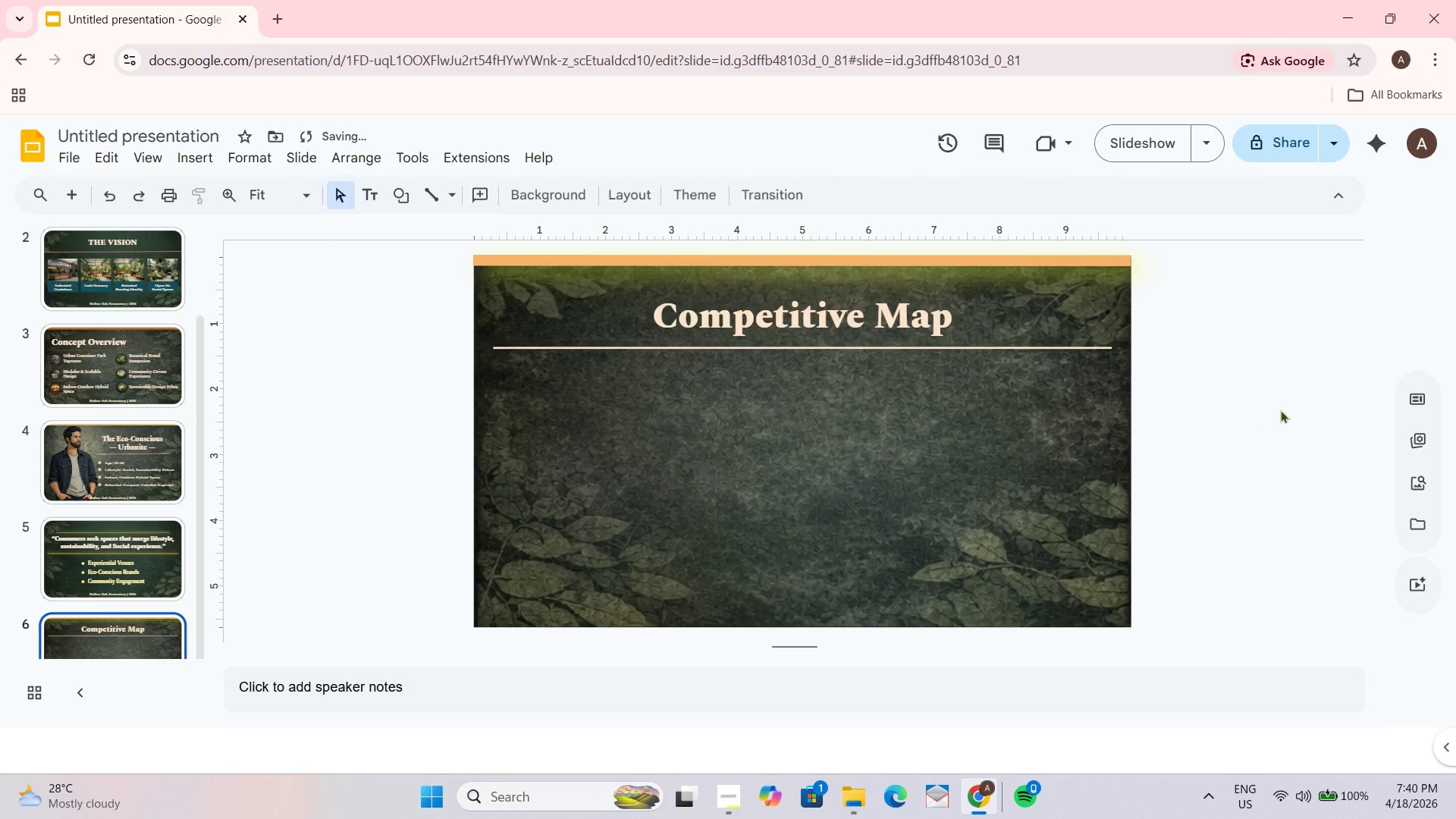 
left_click([1280, 410])
 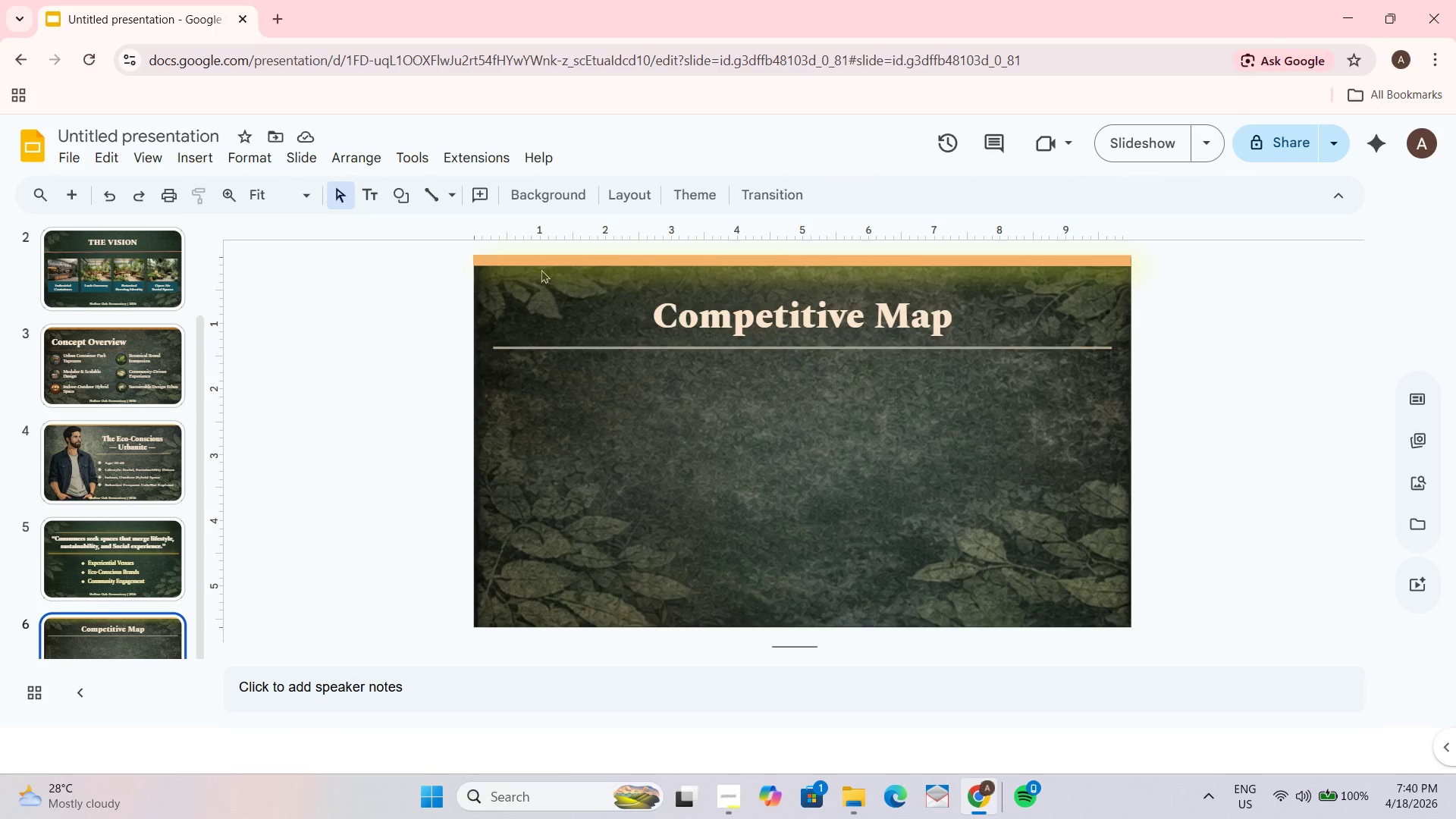 
wait(7.19)
 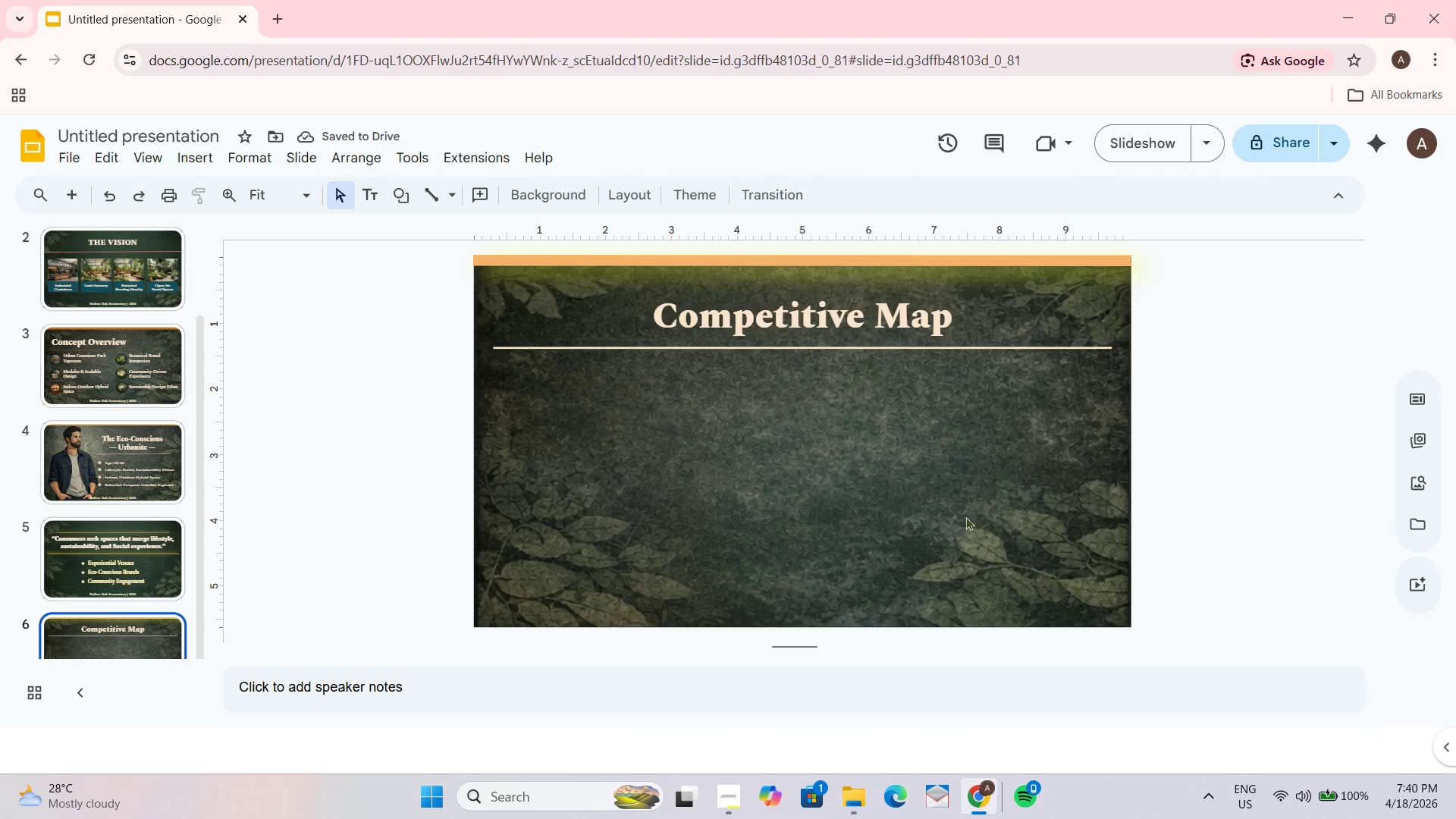 
left_click([446, 193])
 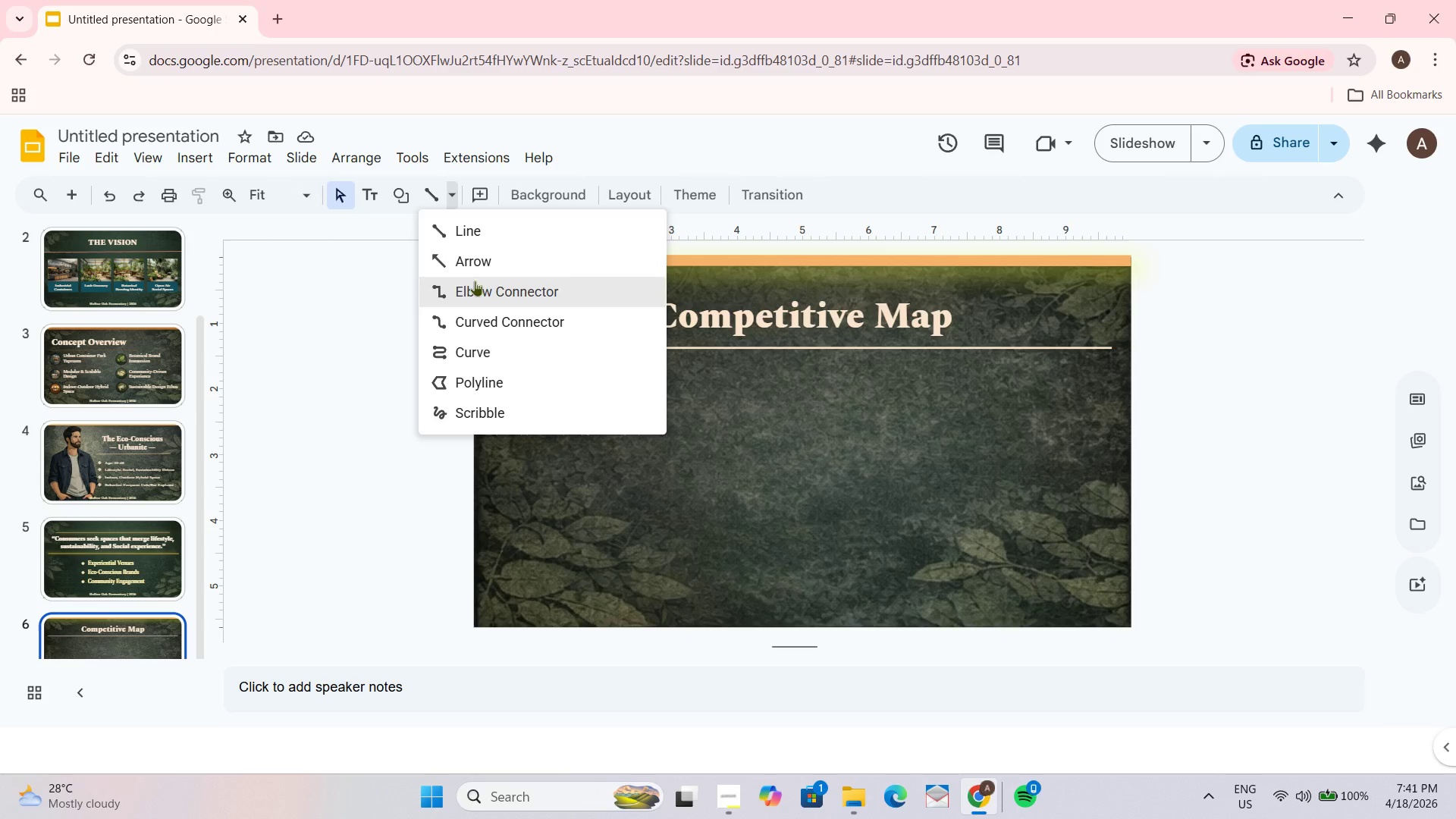 
left_click([482, 258])
 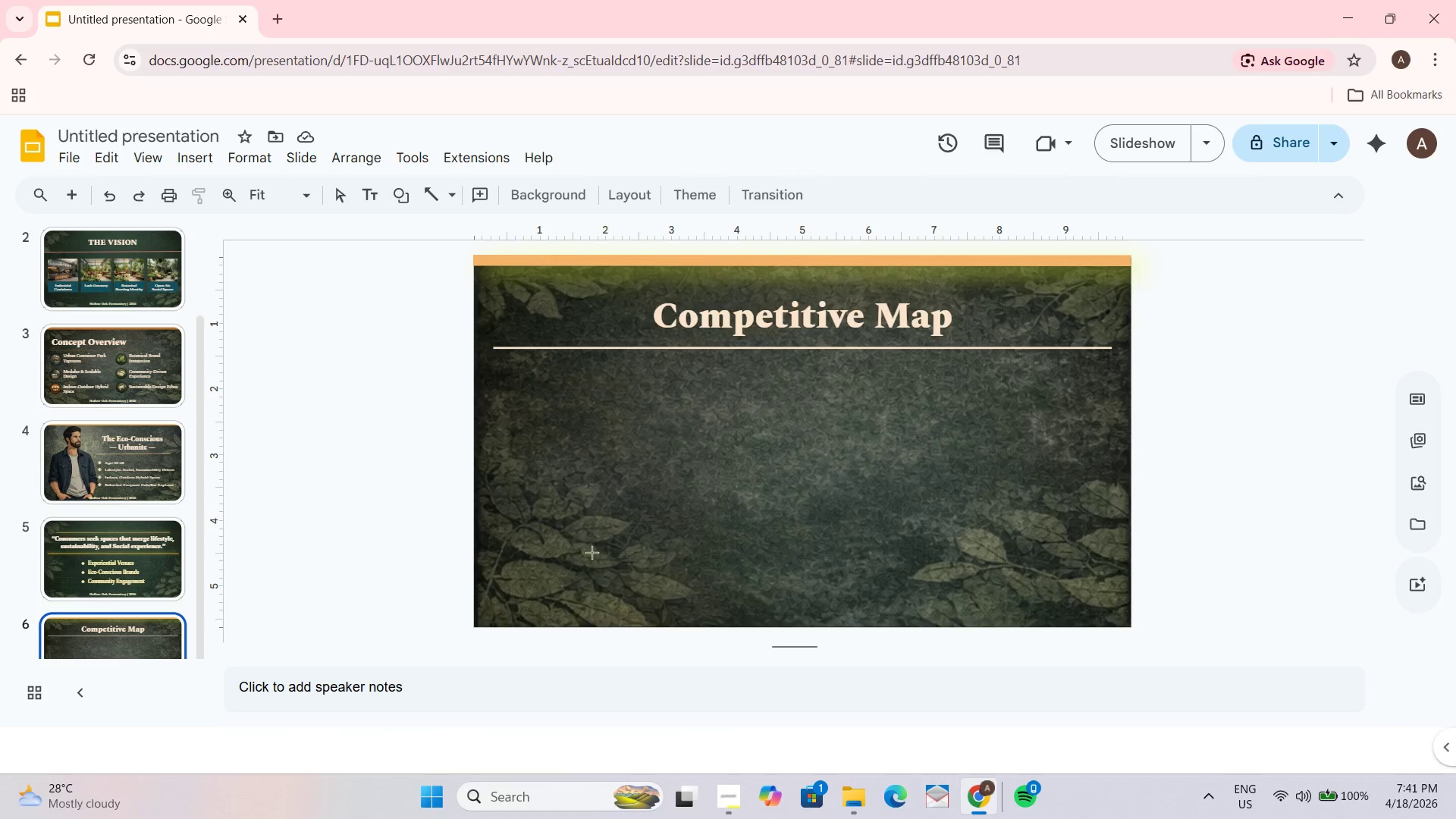 
left_click_drag(start_coordinate=[574, 573], to_coordinate=[576, 362])
 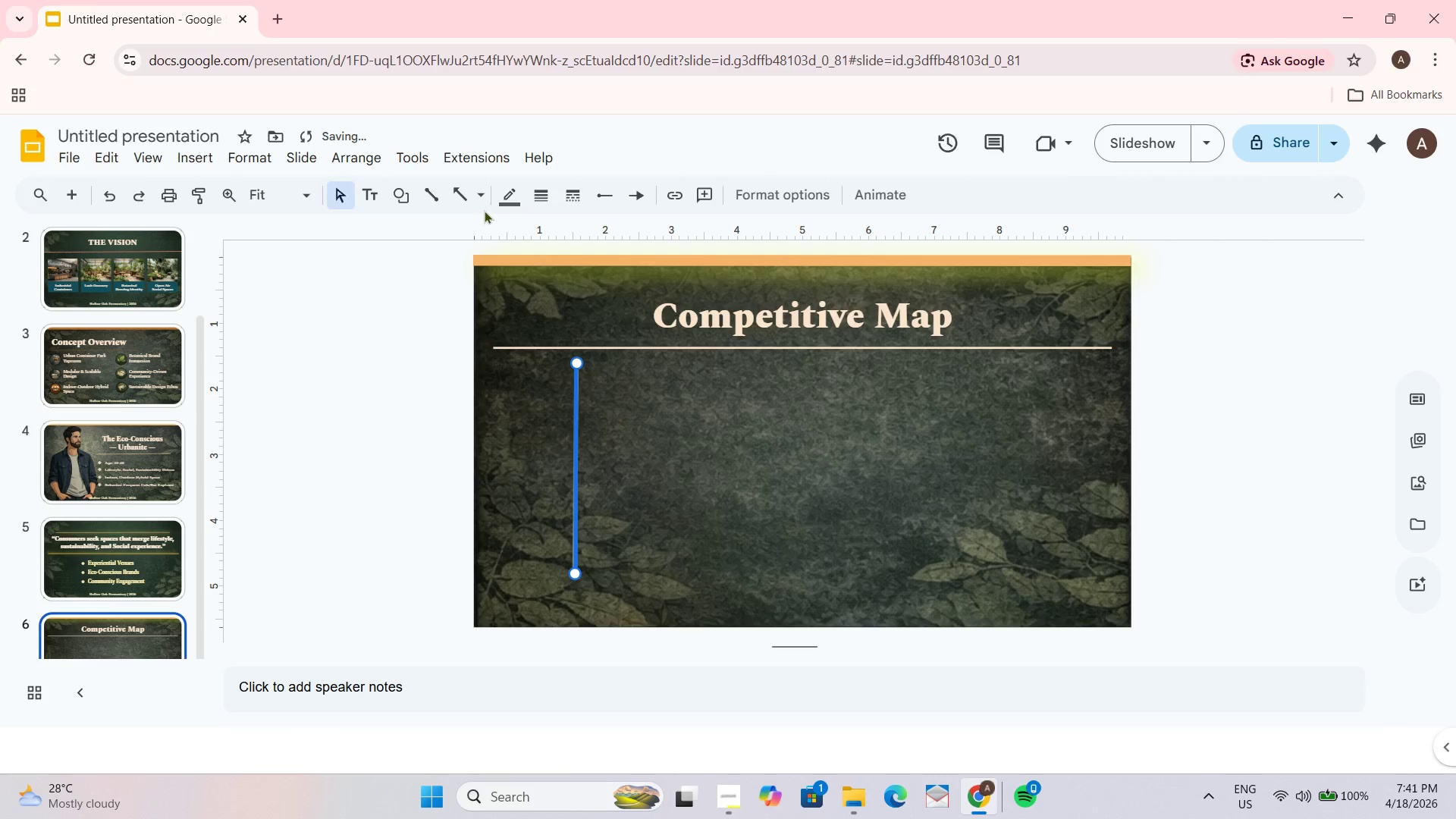 
left_click([463, 197])
 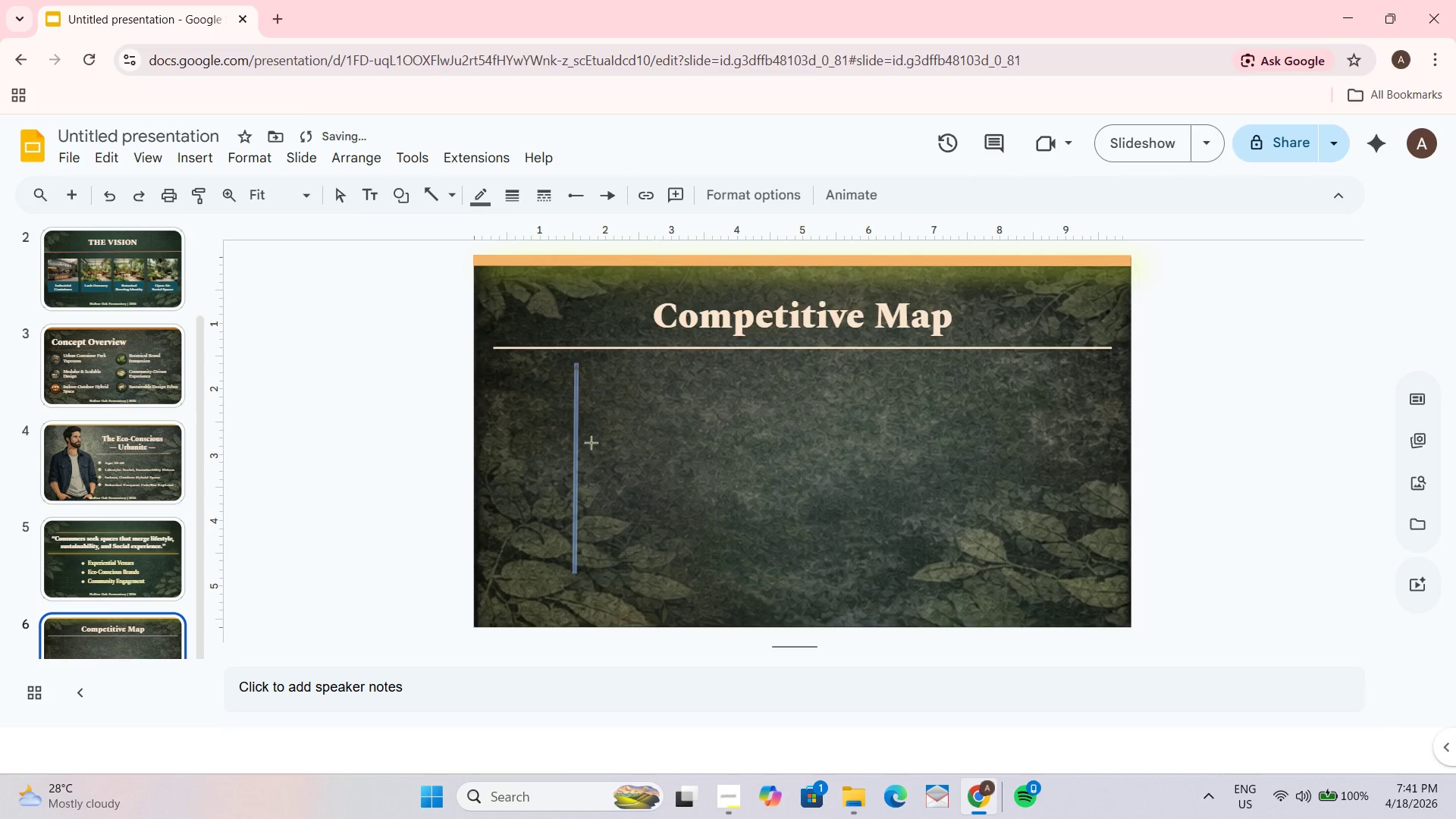 
left_click([776, 563])
 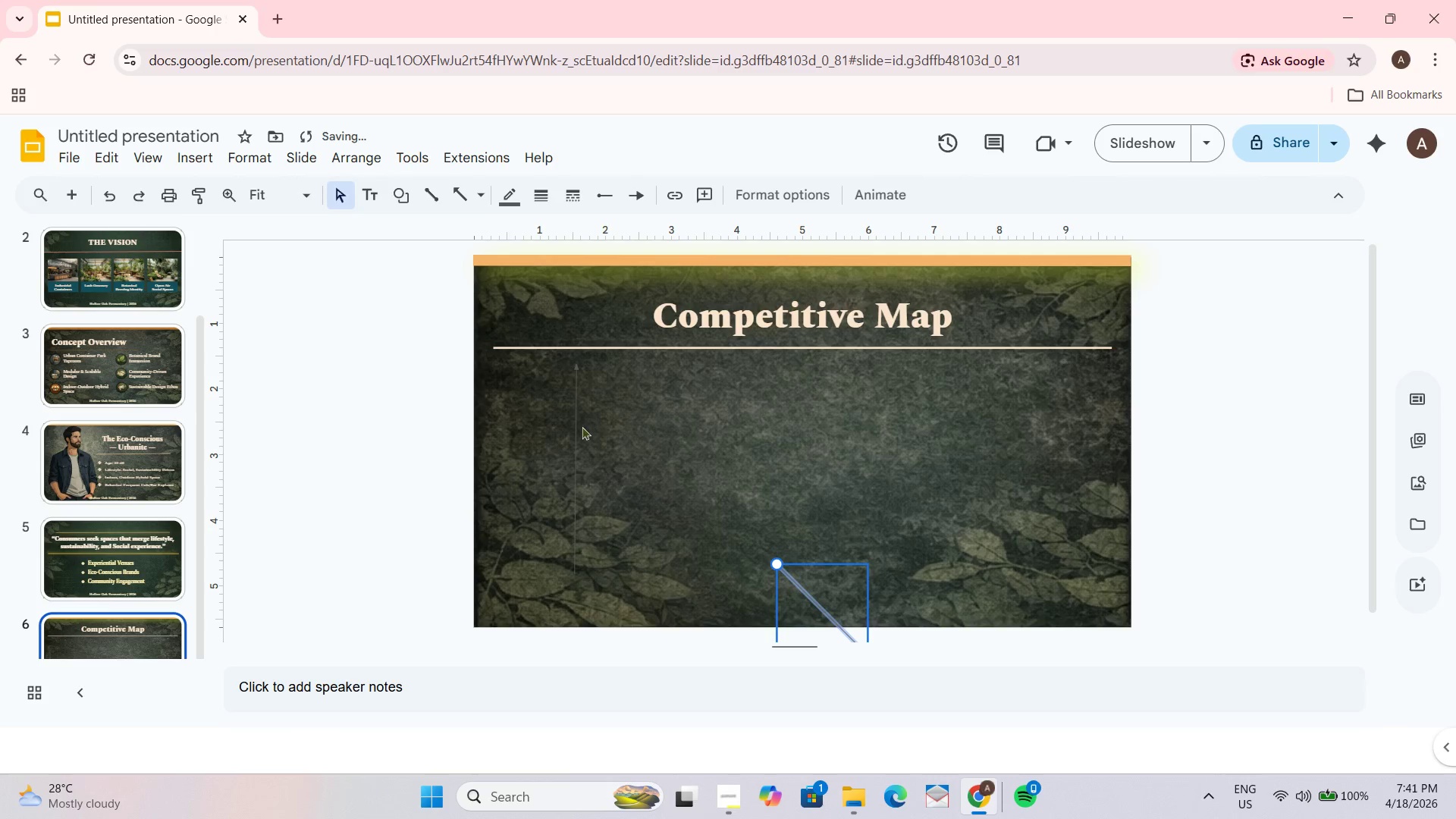 
left_click([573, 431])
 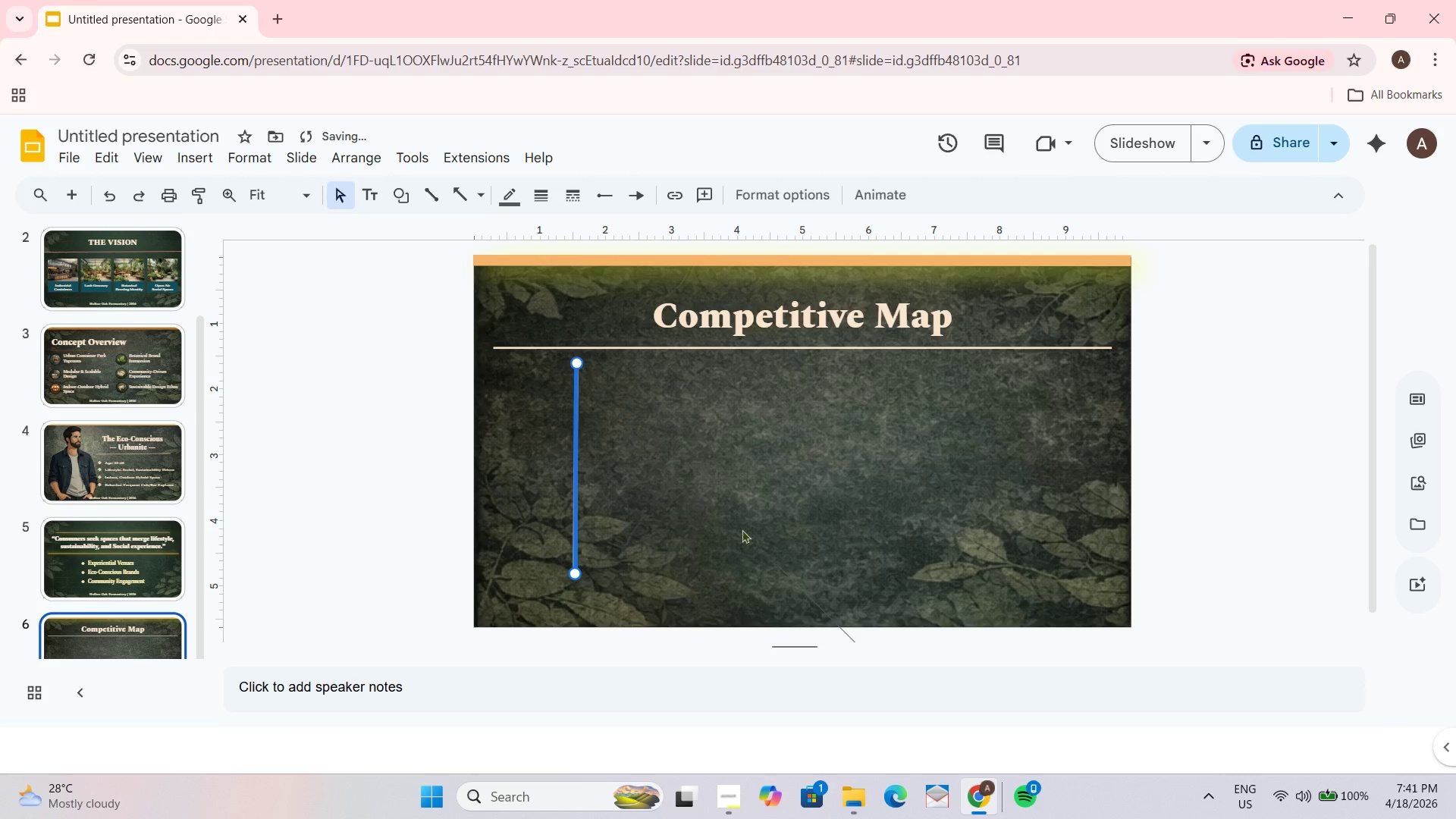 
left_click([805, 598])
 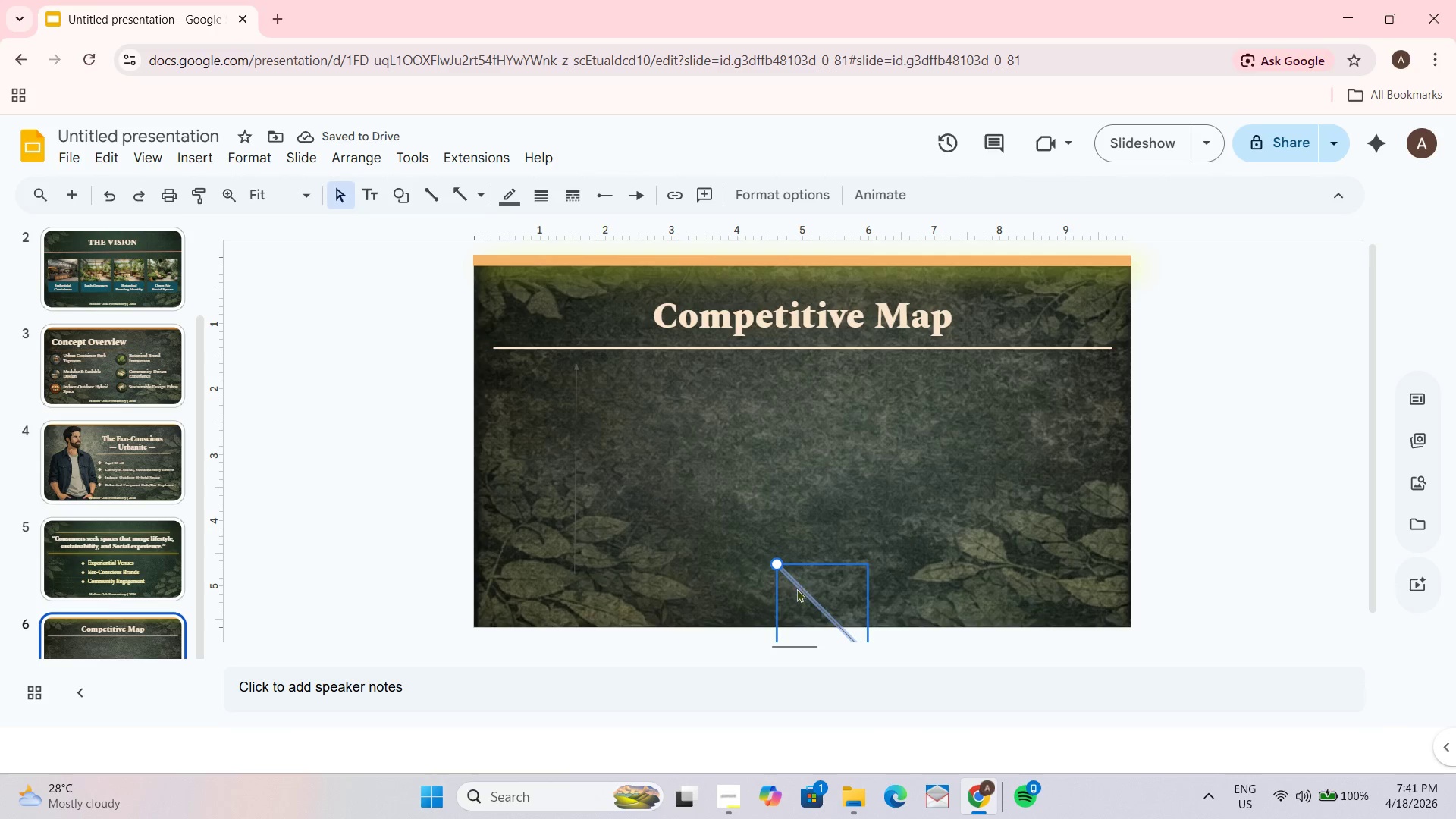 
right_click([792, 592])
 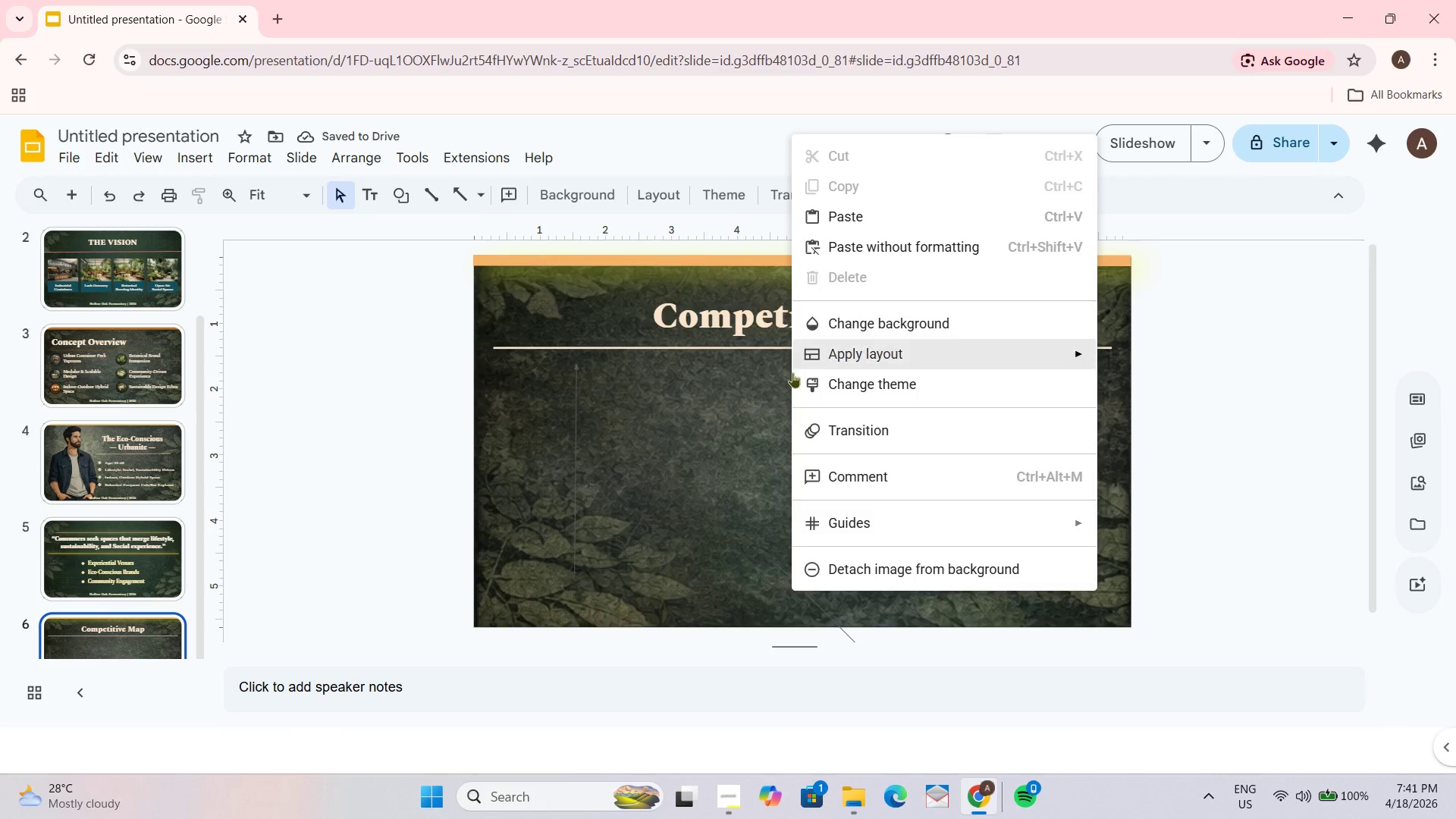 
left_click([775, 617])
 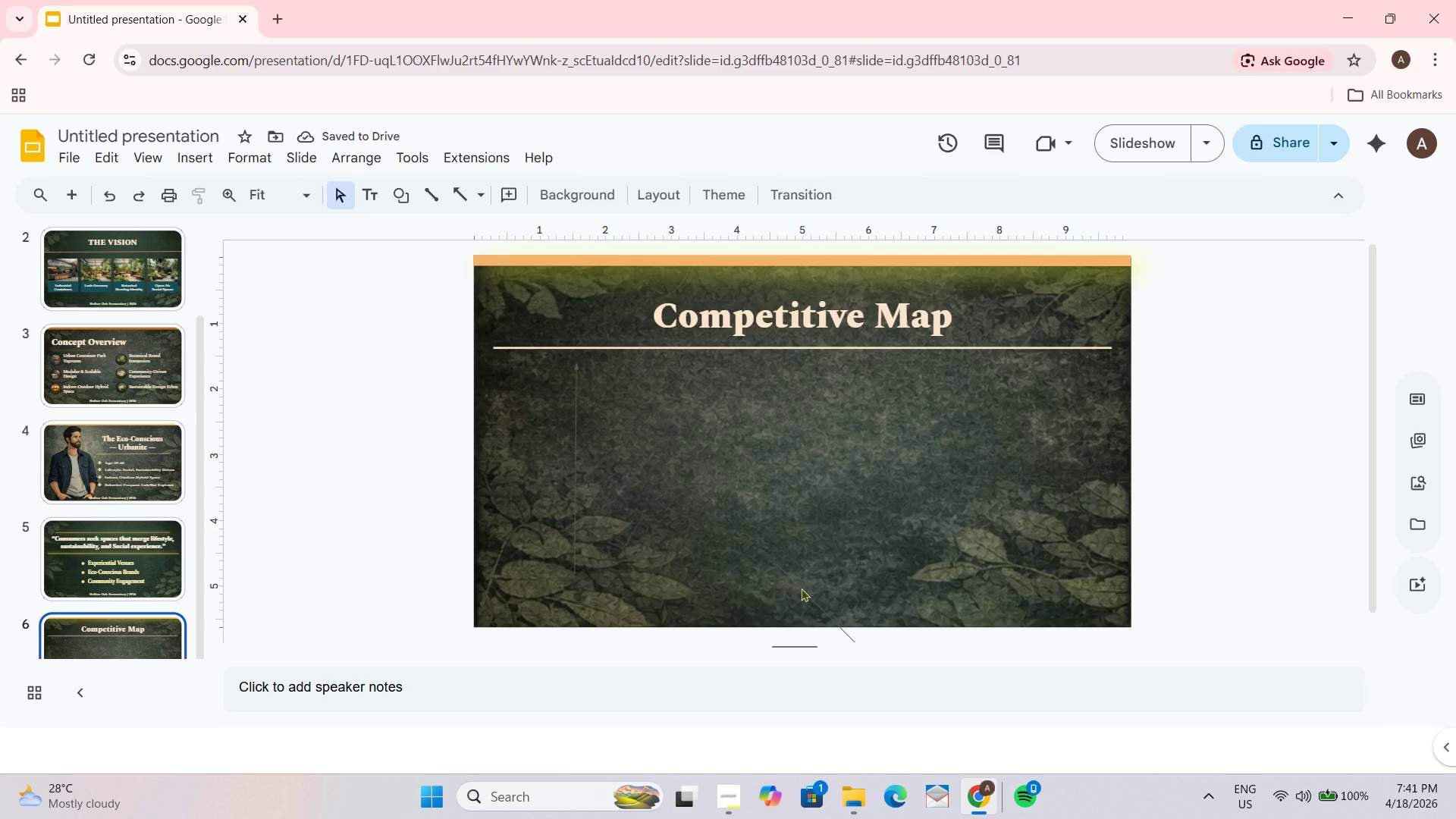 
double_click([799, 589])
 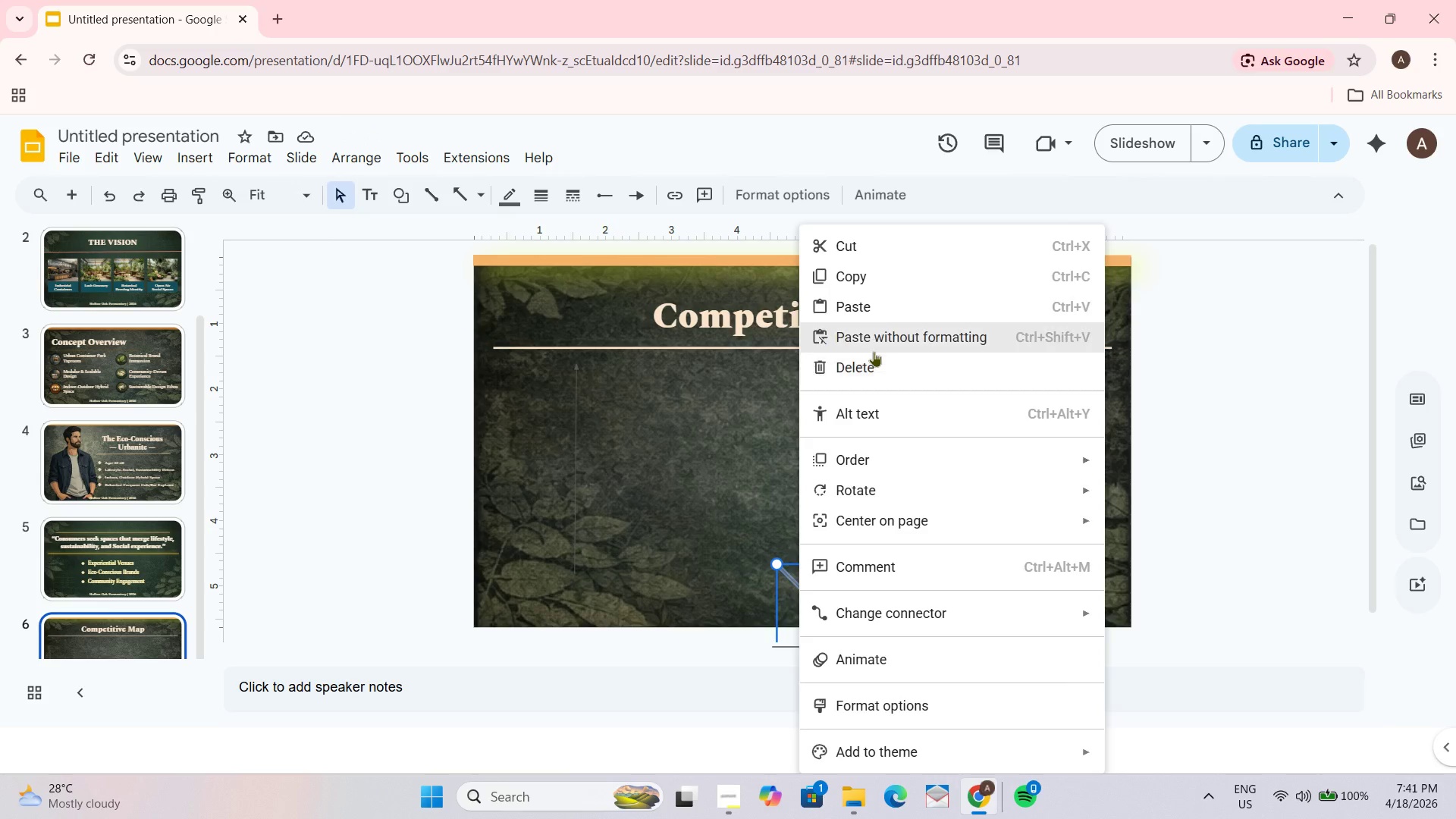 
left_click([864, 366])
 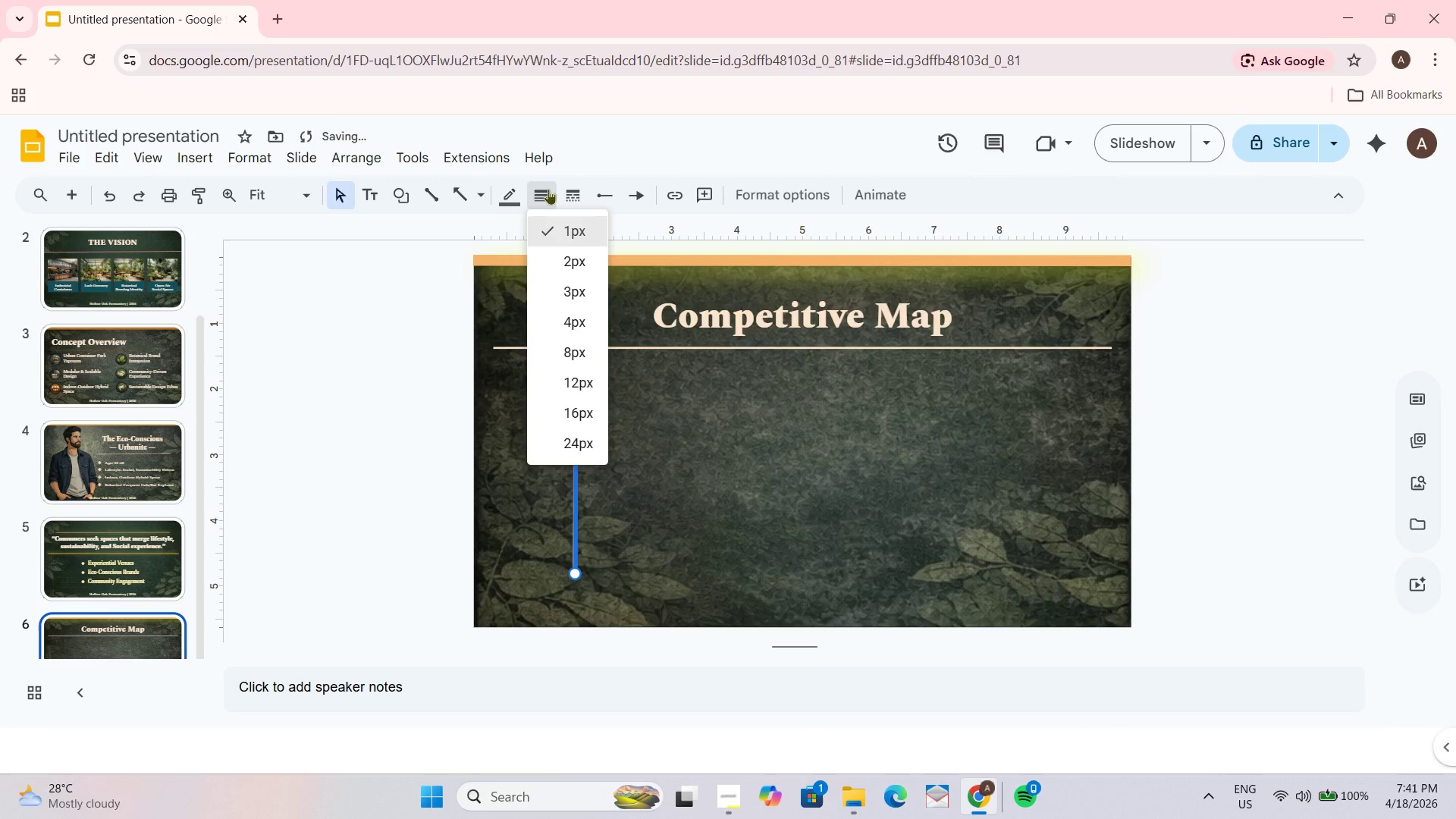 
left_click([585, 332])
 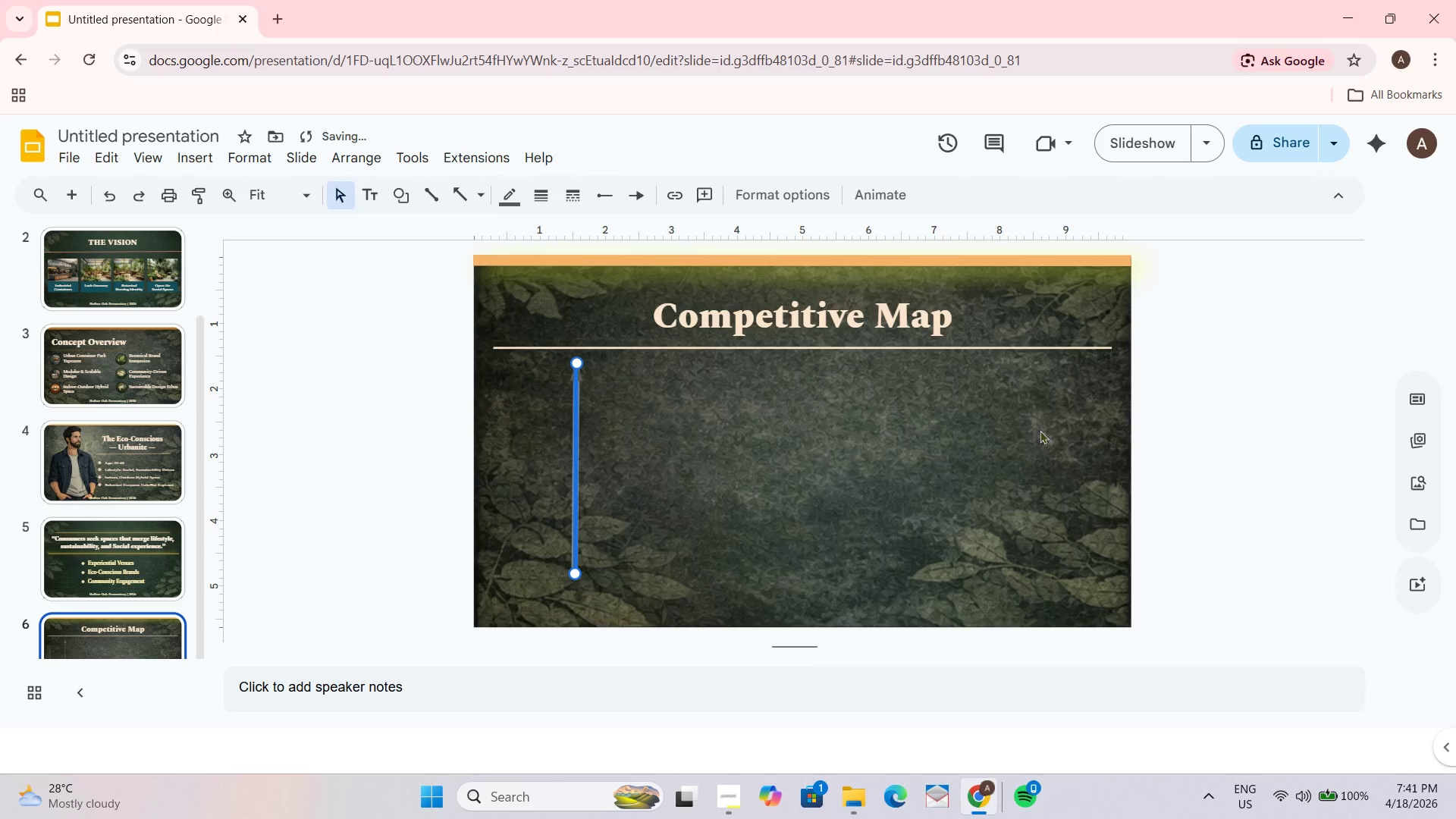 
left_click_drag(start_coordinate=[1087, 410], to_coordinate=[1087, 406])
 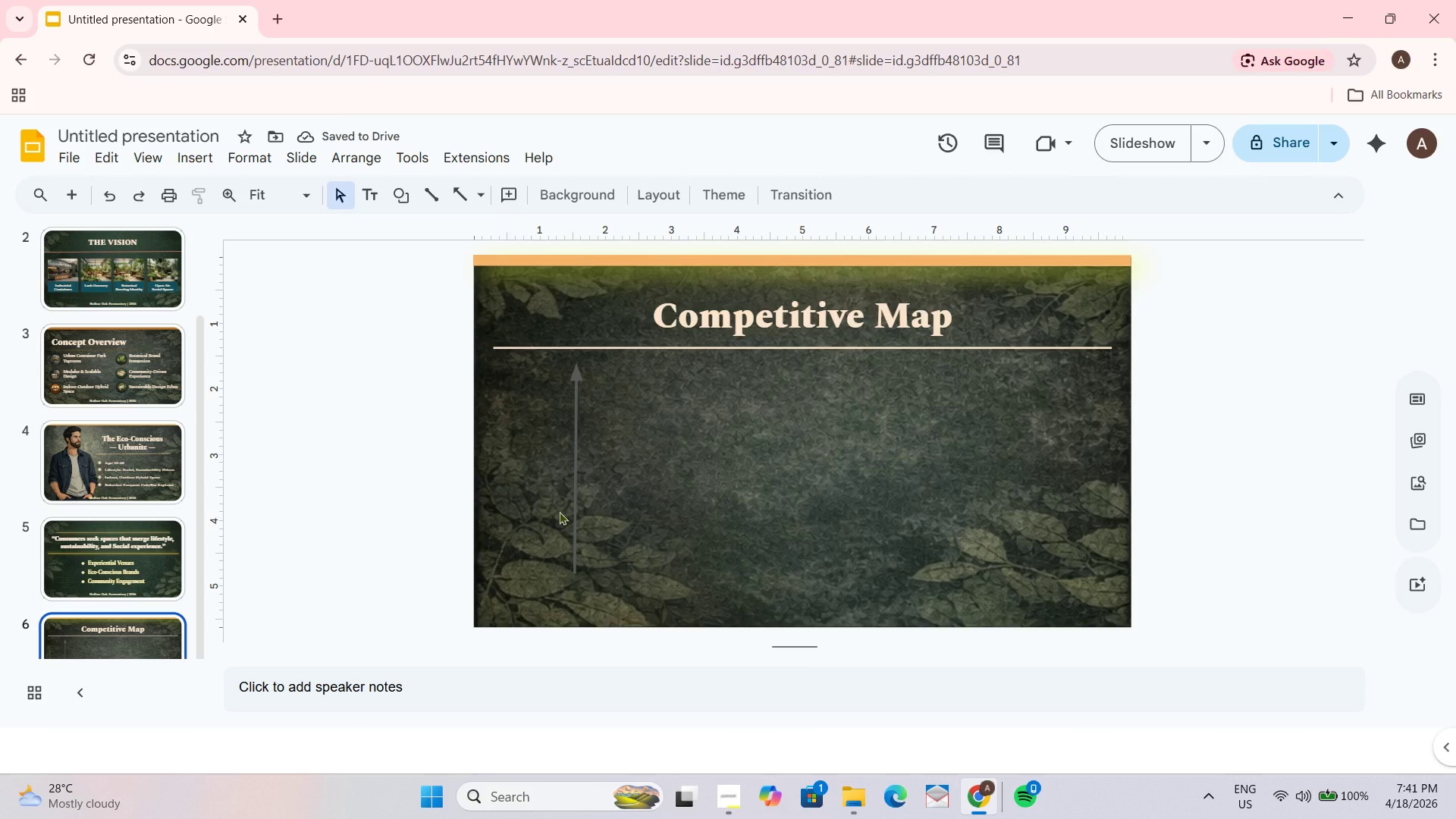 
left_click([574, 380])
 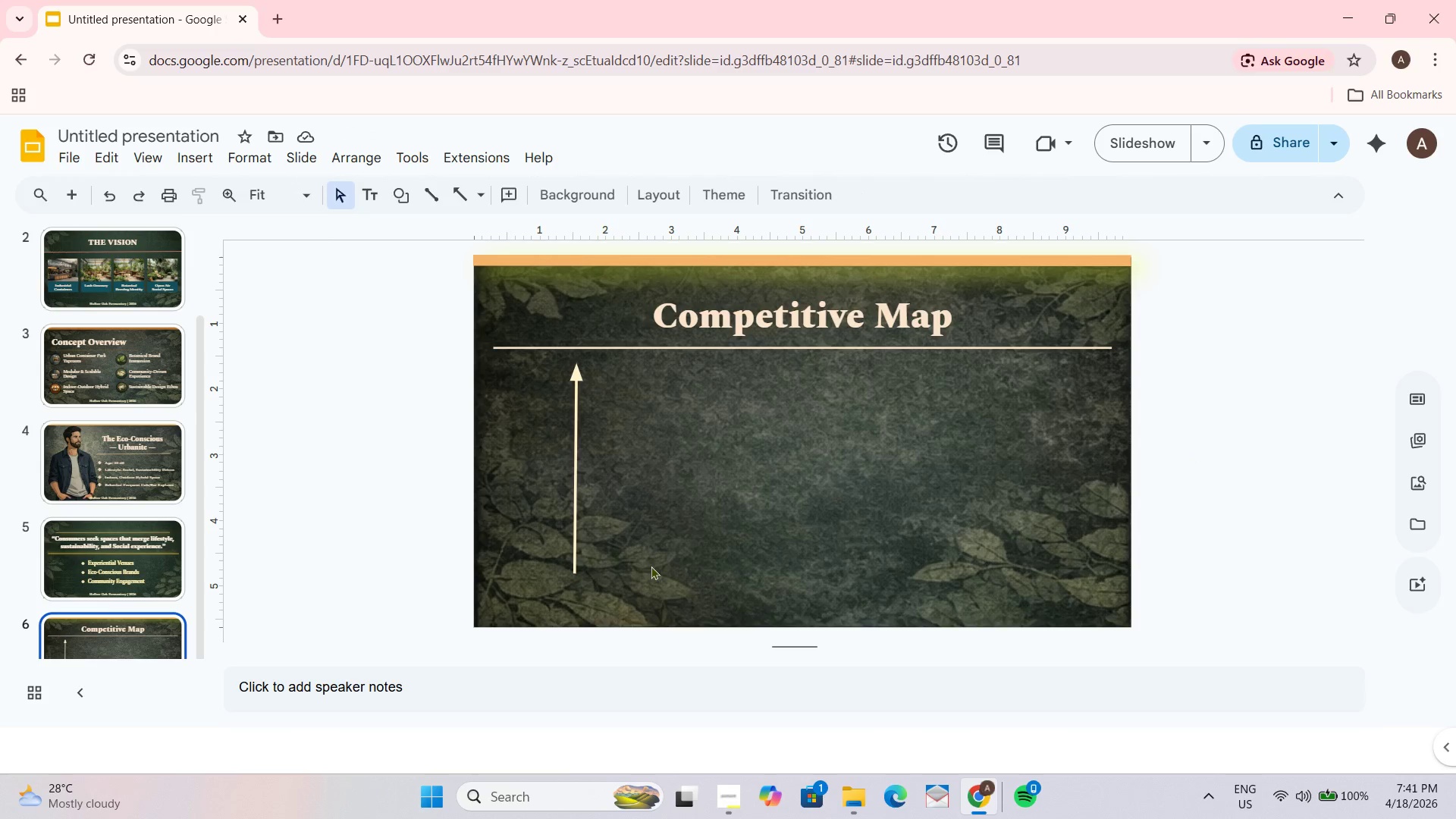 
wait(13.69)
 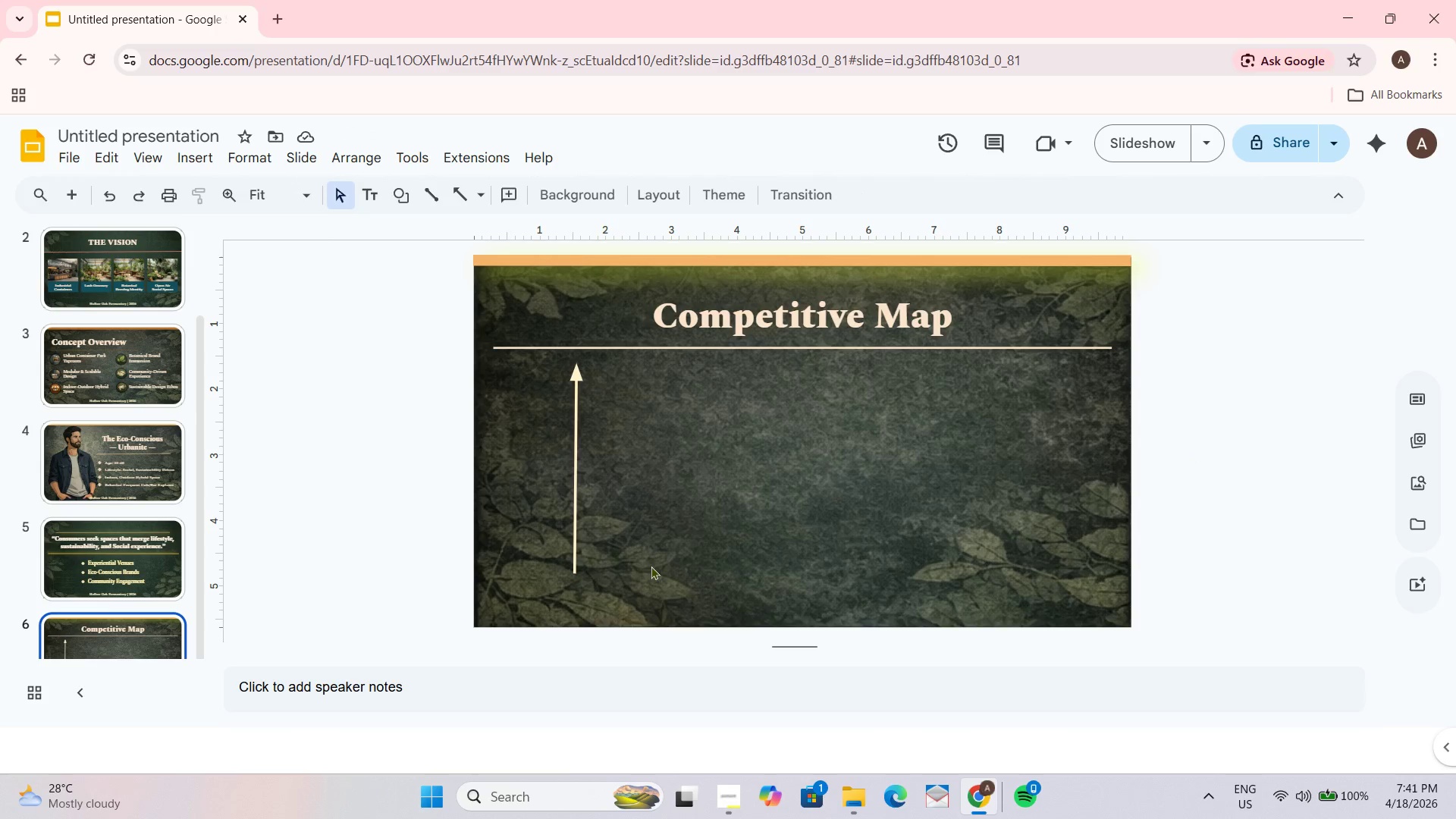 
left_click([574, 381])
 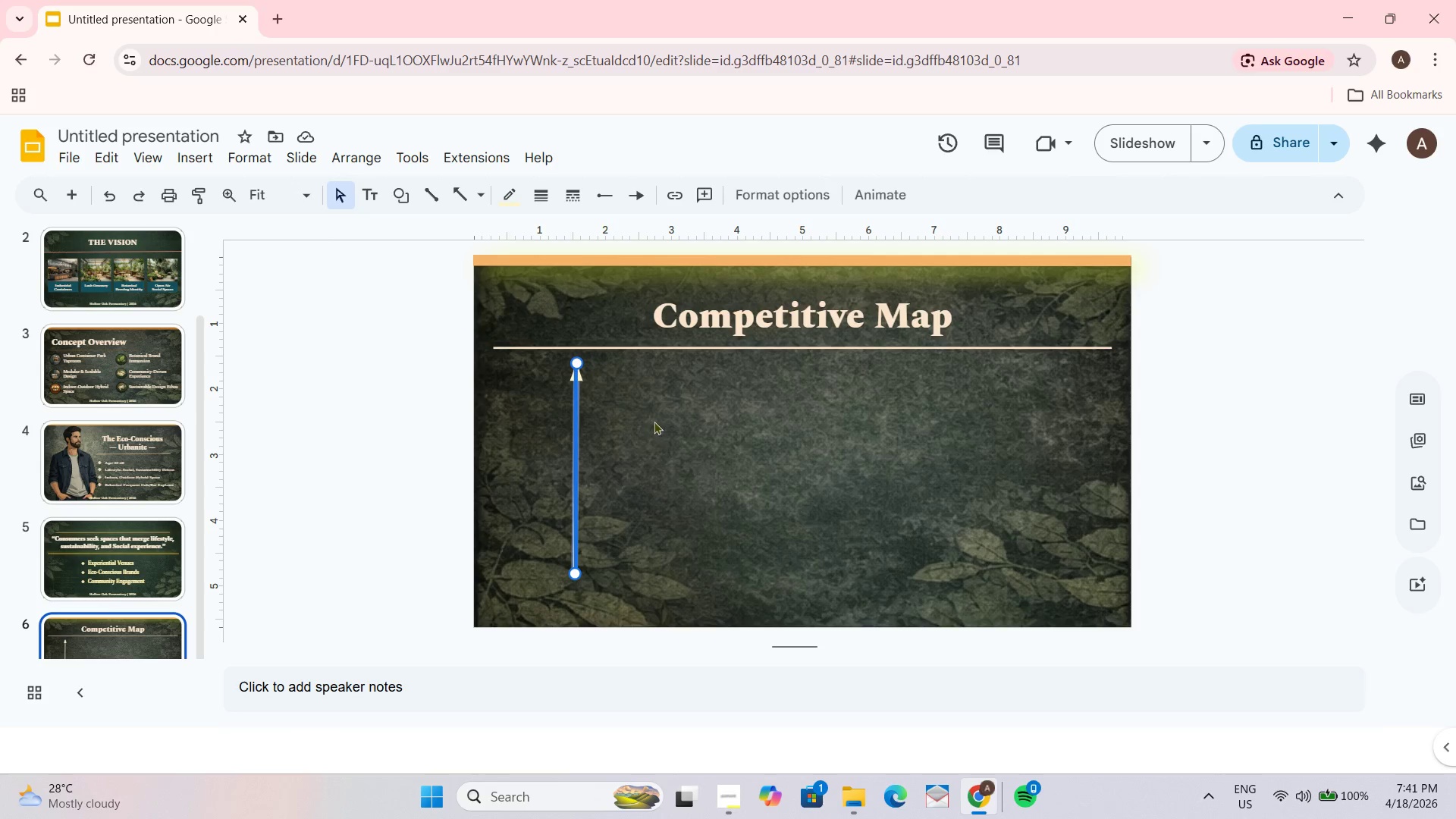 
key(Control+D)
 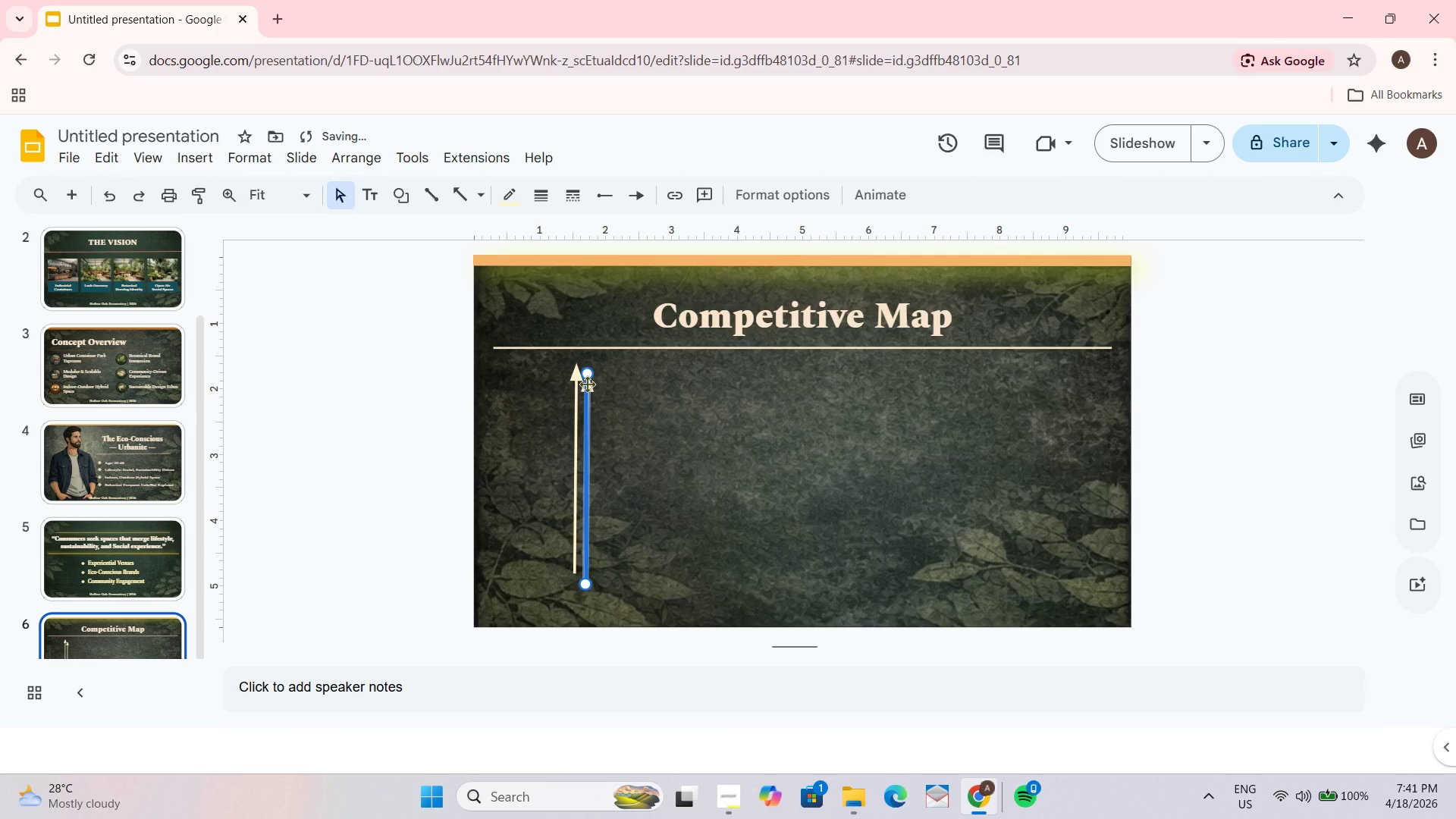 
left_click_drag(start_coordinate=[587, 384], to_coordinate=[731, 443])
 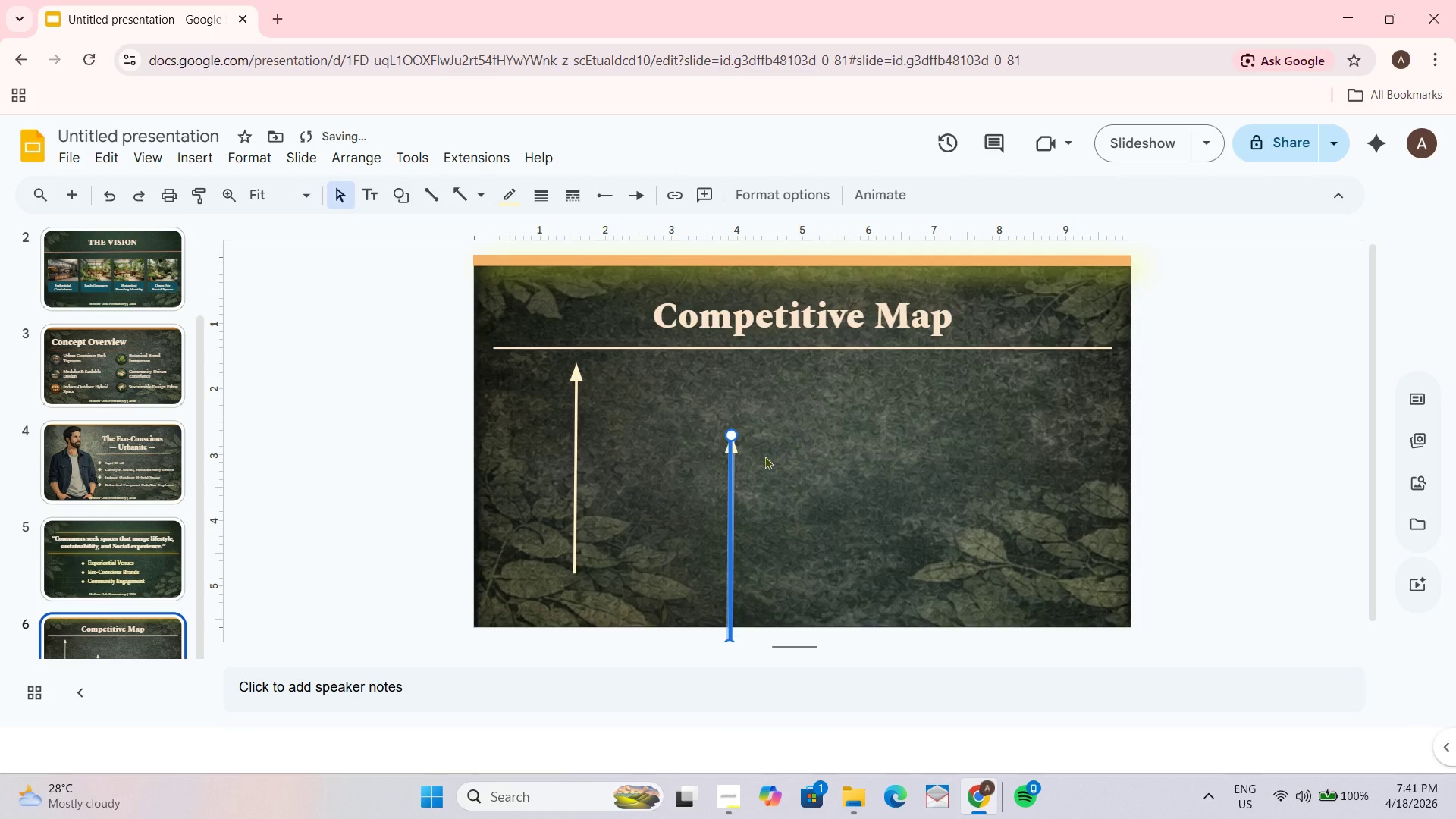 
key(Control+Z)
 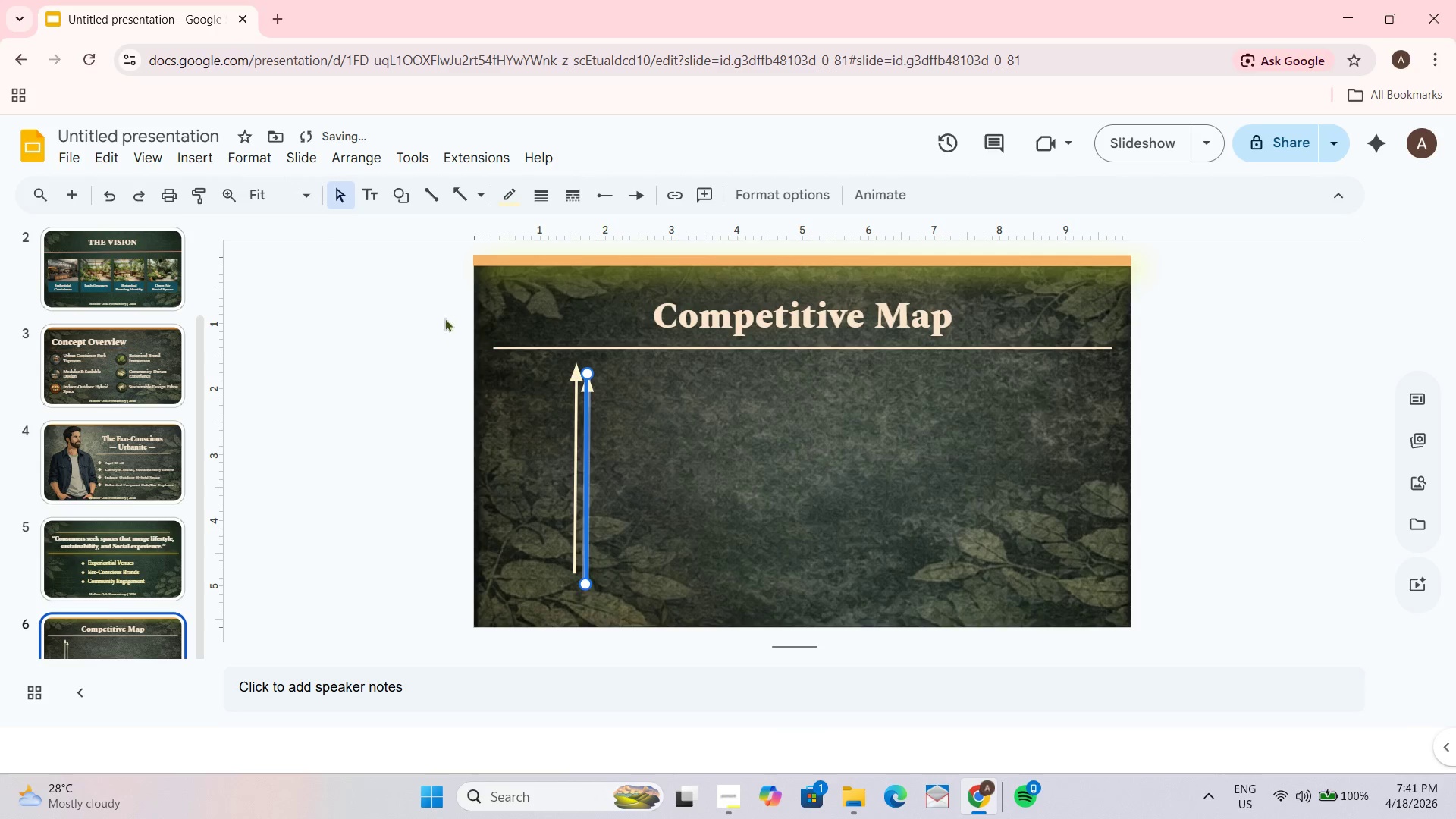 
key(Control+ControlLeft)
 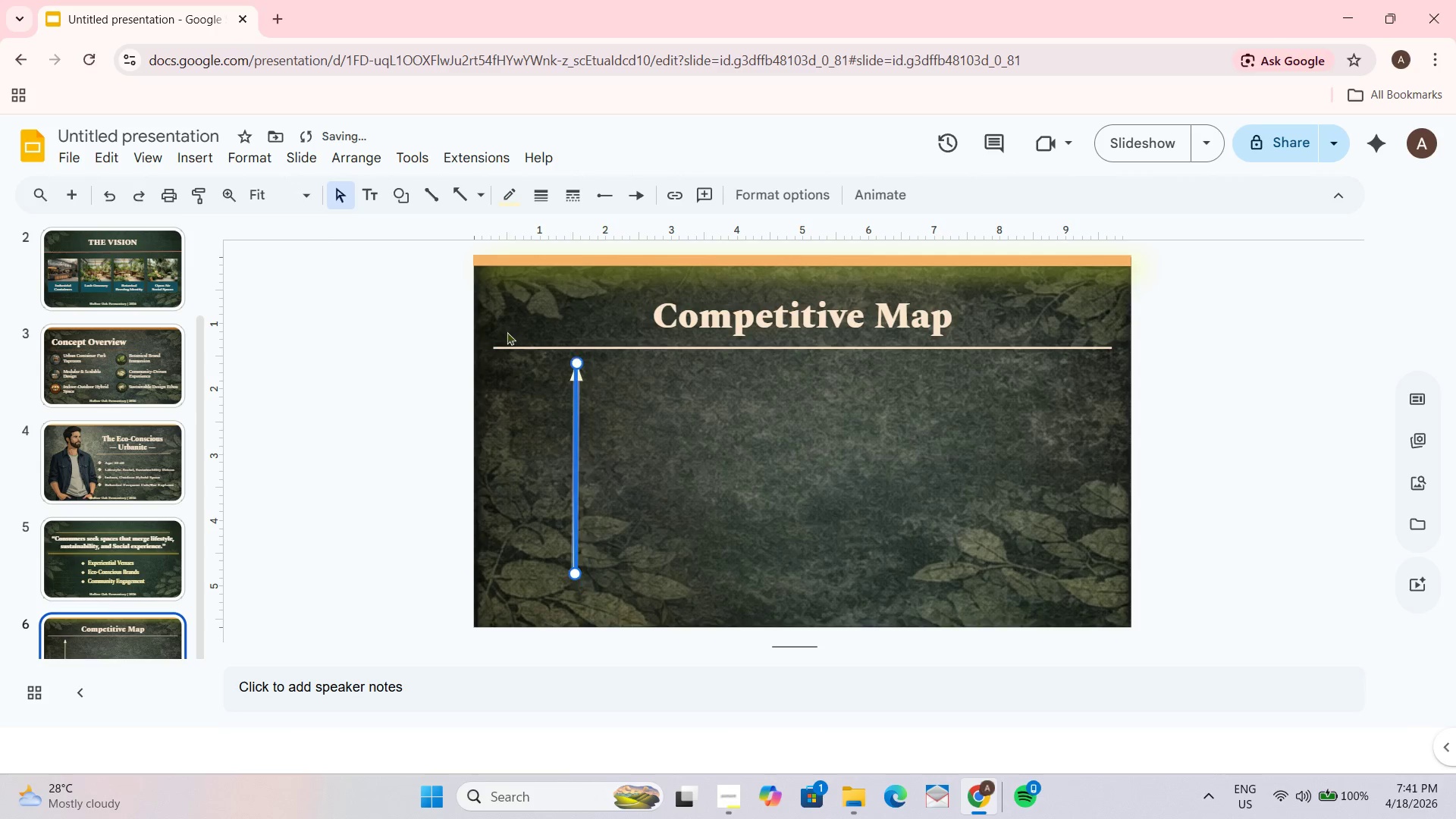 
key(Control+Z)
 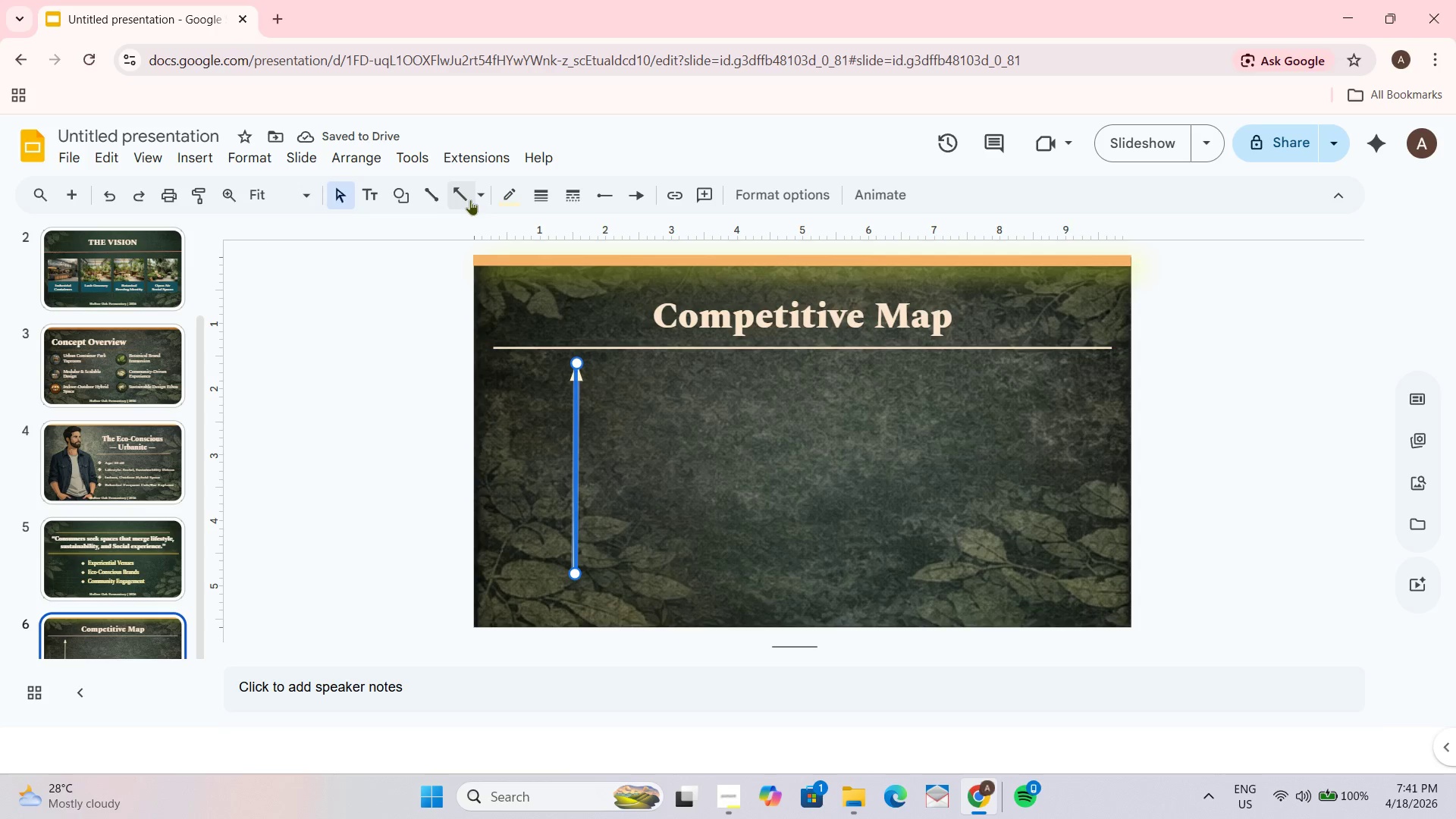 
left_click([464, 198])
 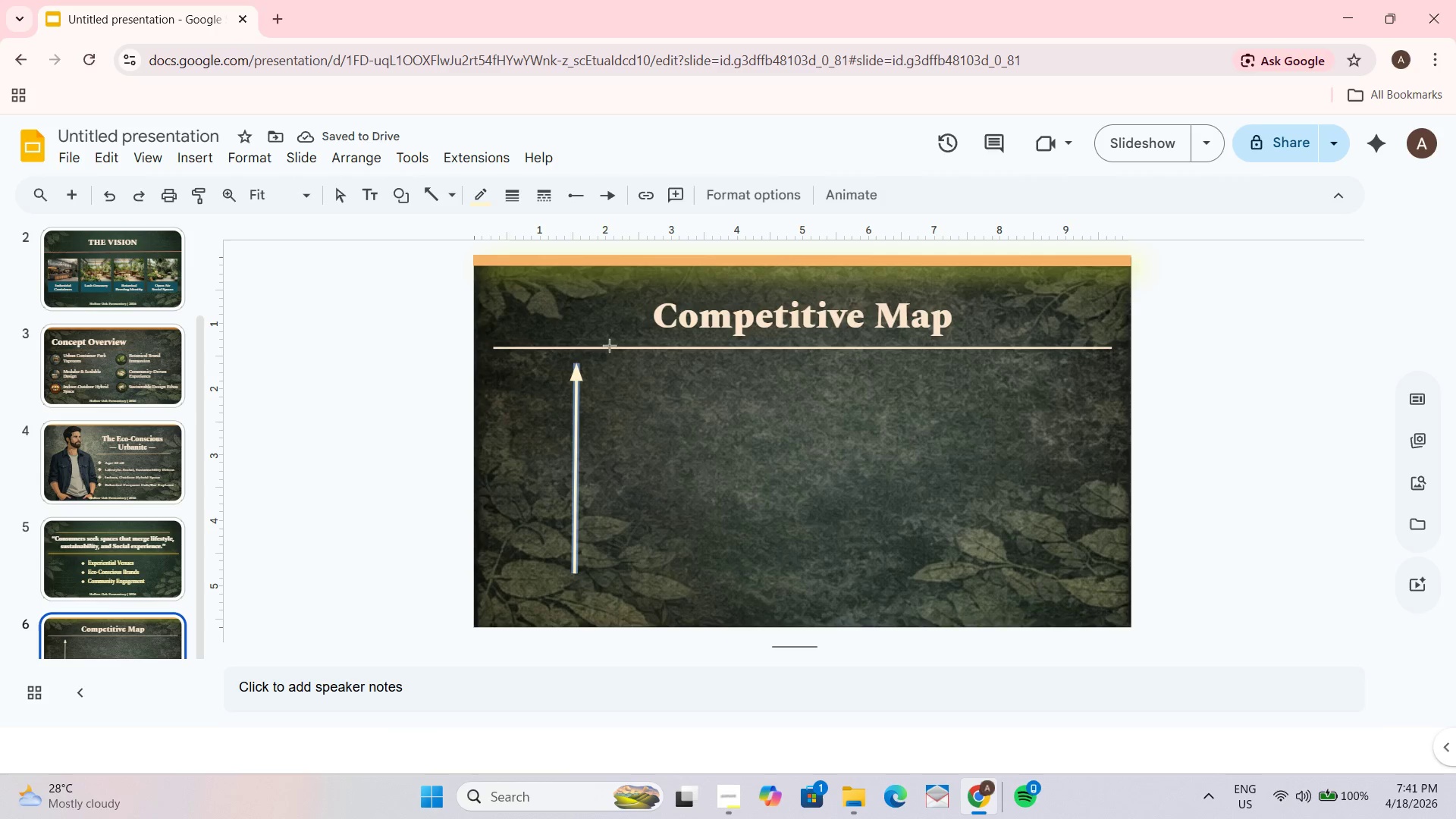 
key(Control+Z)
 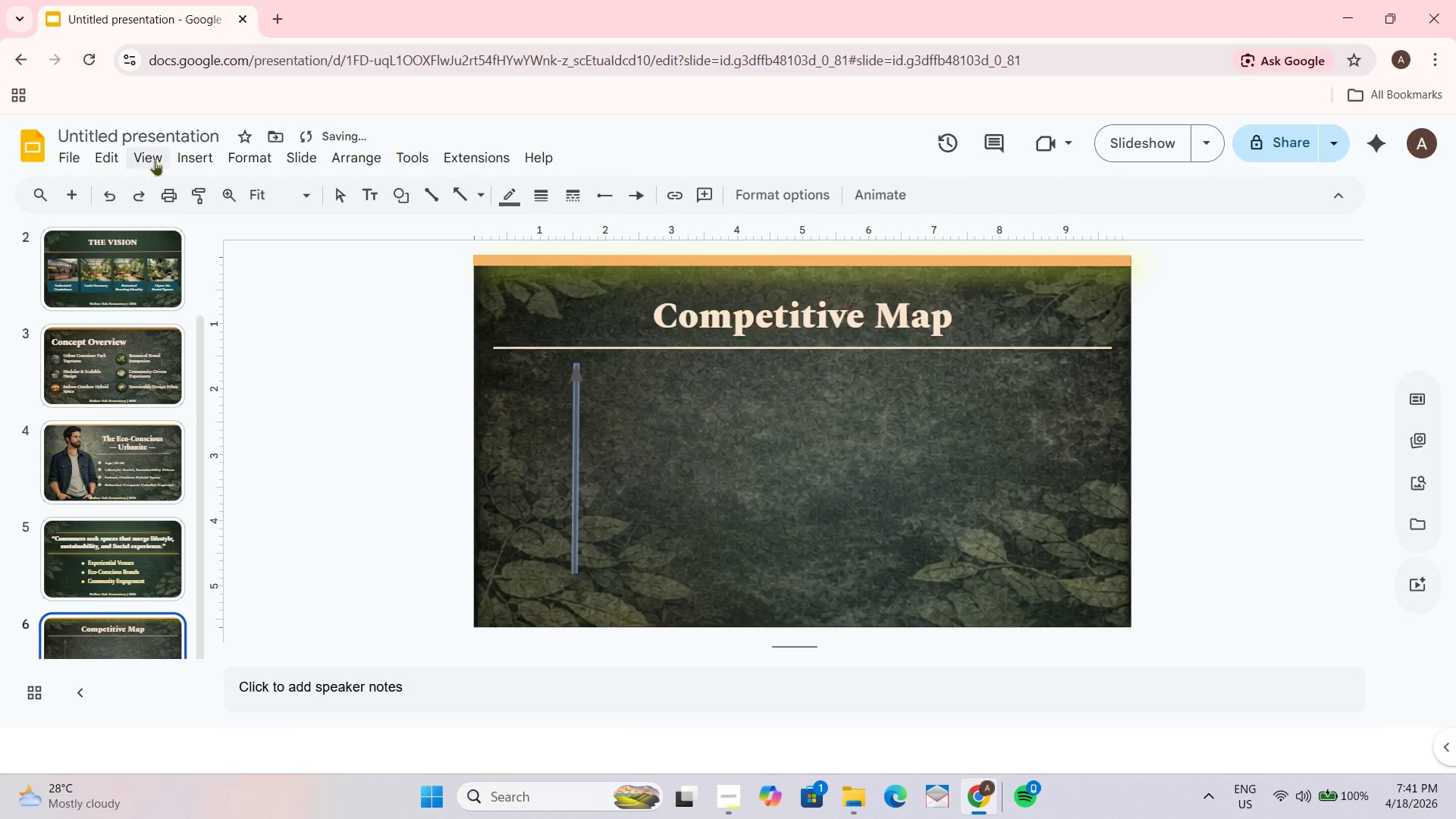 
left_click([135, 192])
 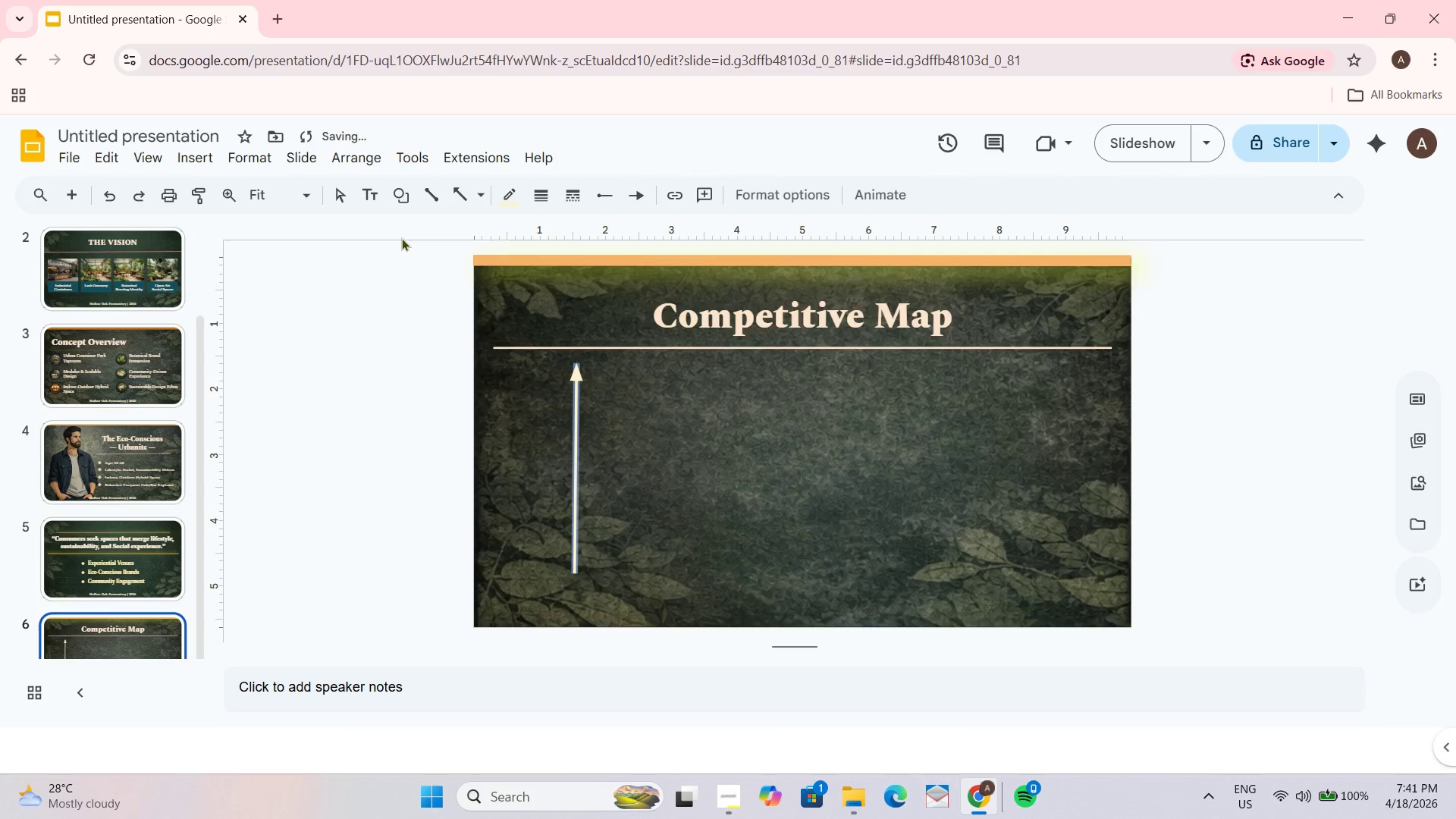 
left_click([513, 435])
 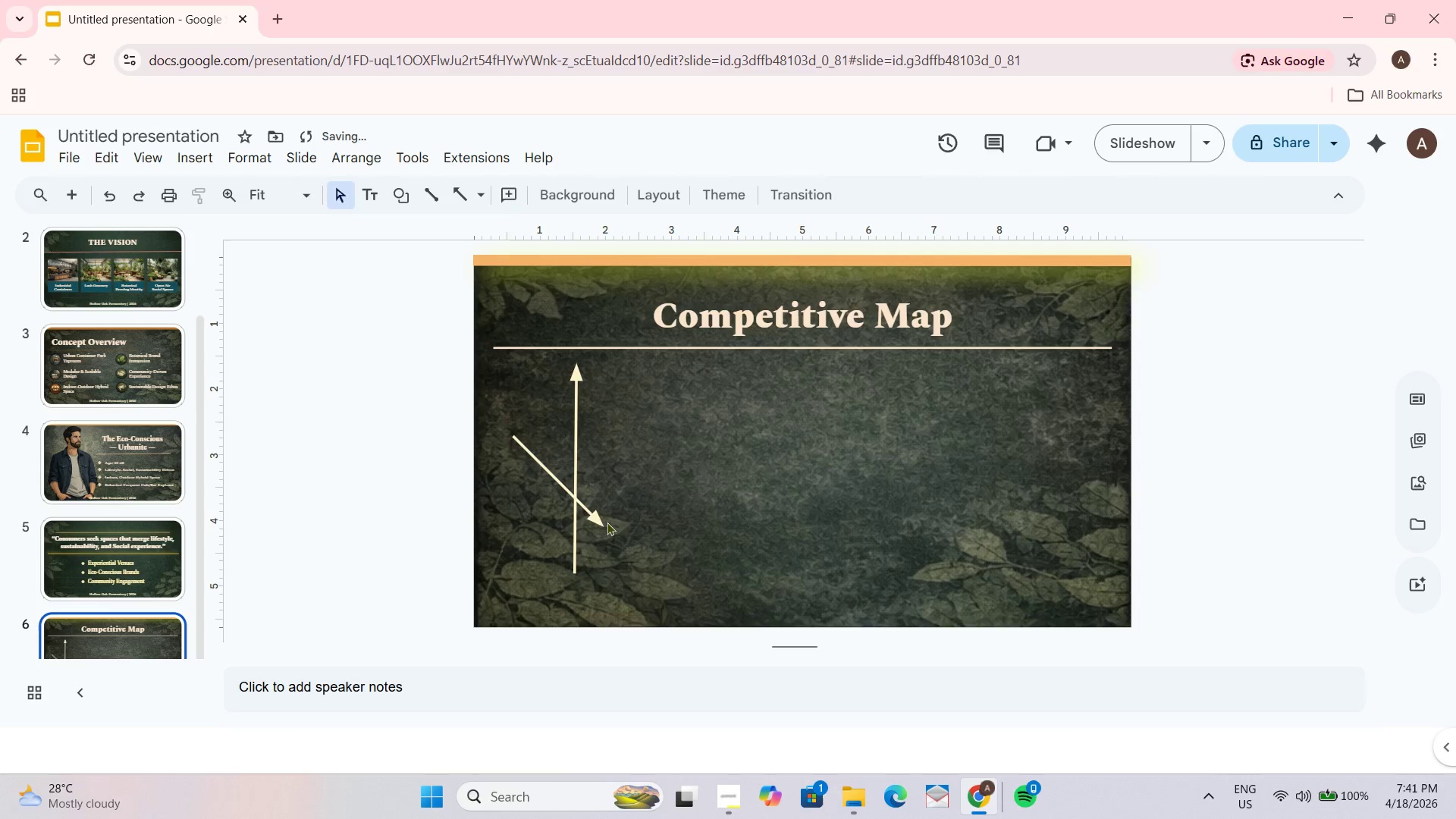 
double_click([553, 485])
 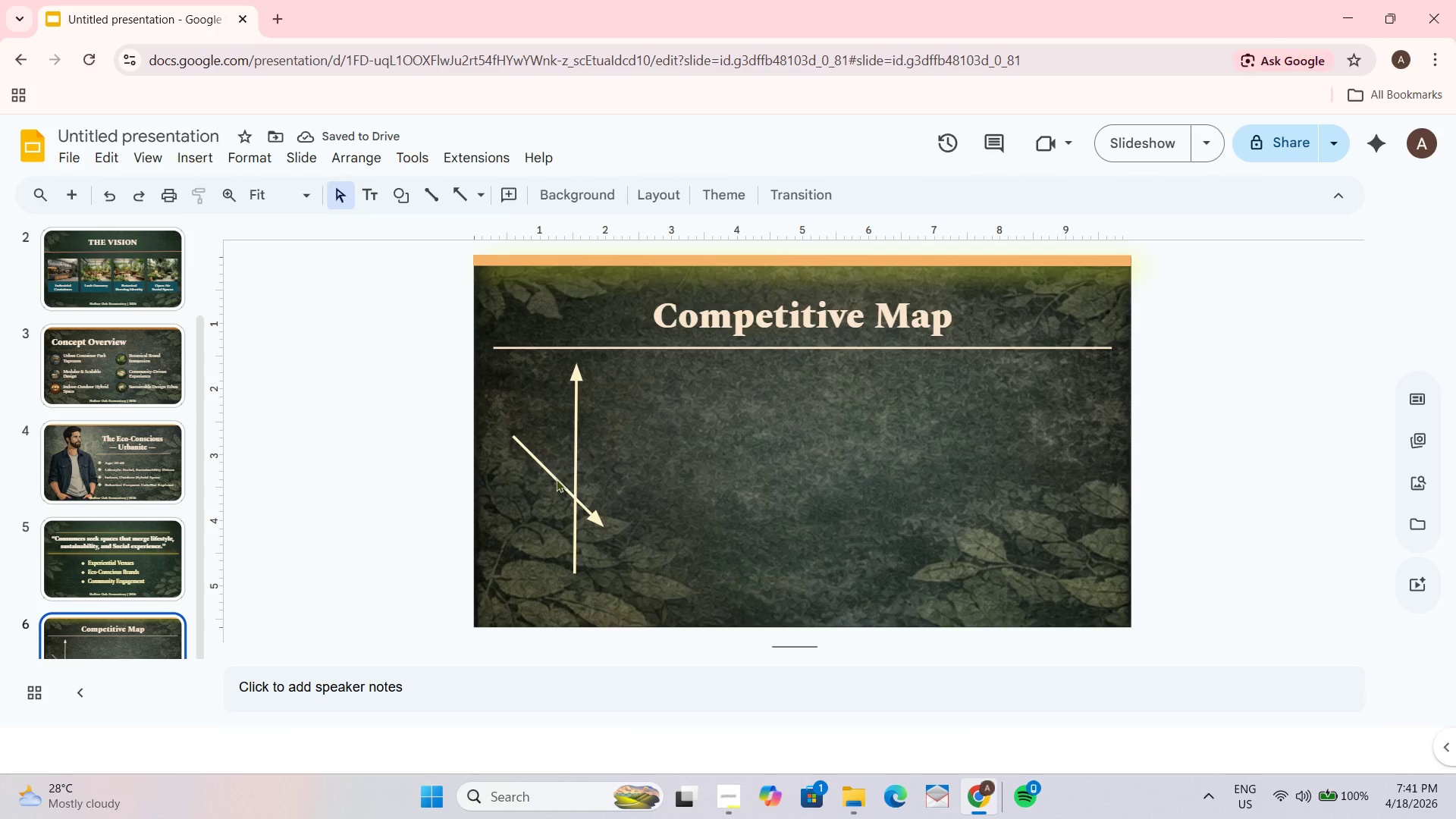 
triple_click([556, 478])
 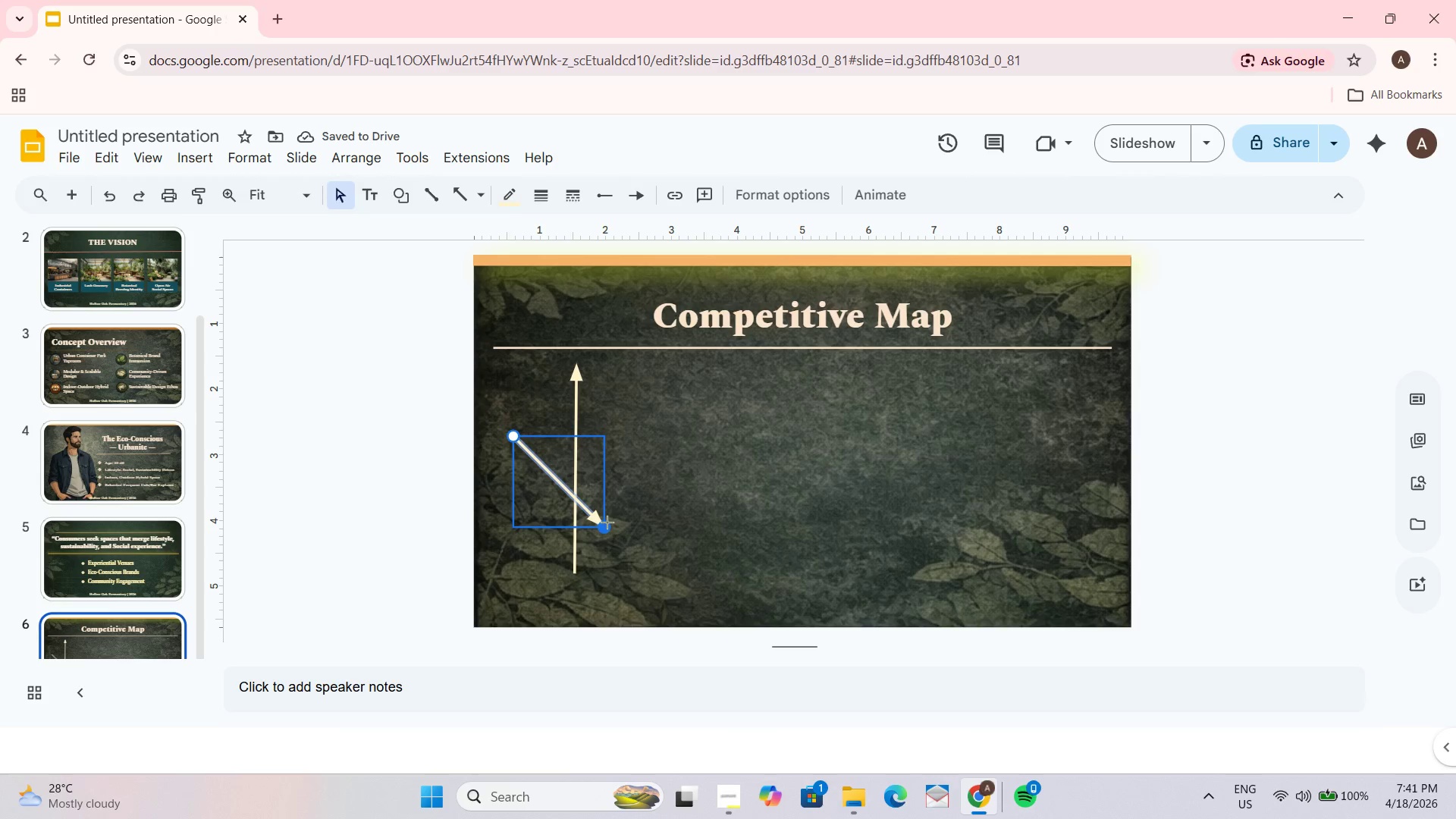 
left_click_drag(start_coordinate=[607, 526], to_coordinate=[635, 435])
 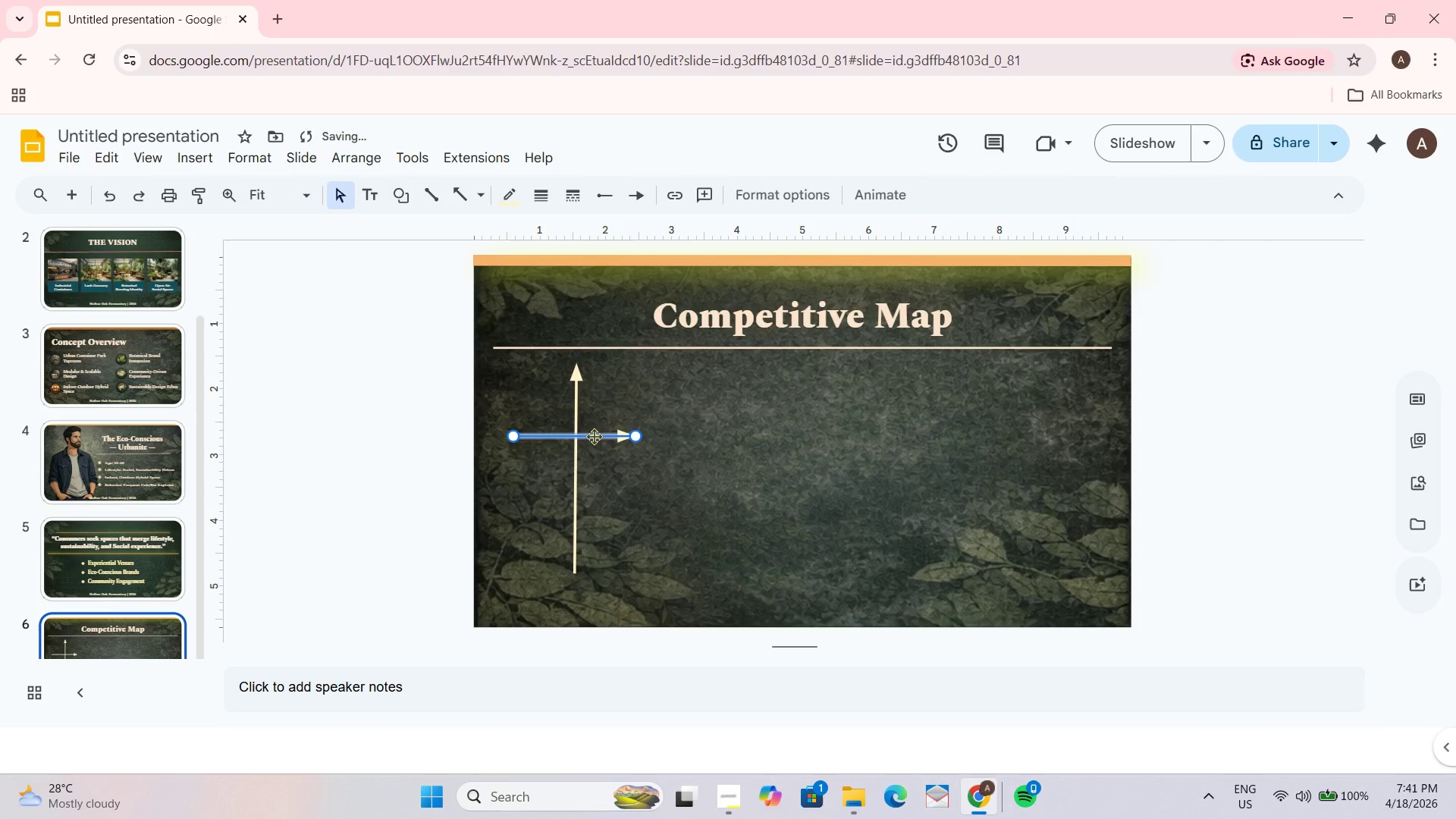 
left_click_drag(start_coordinate=[592, 435], to_coordinate=[635, 573])
 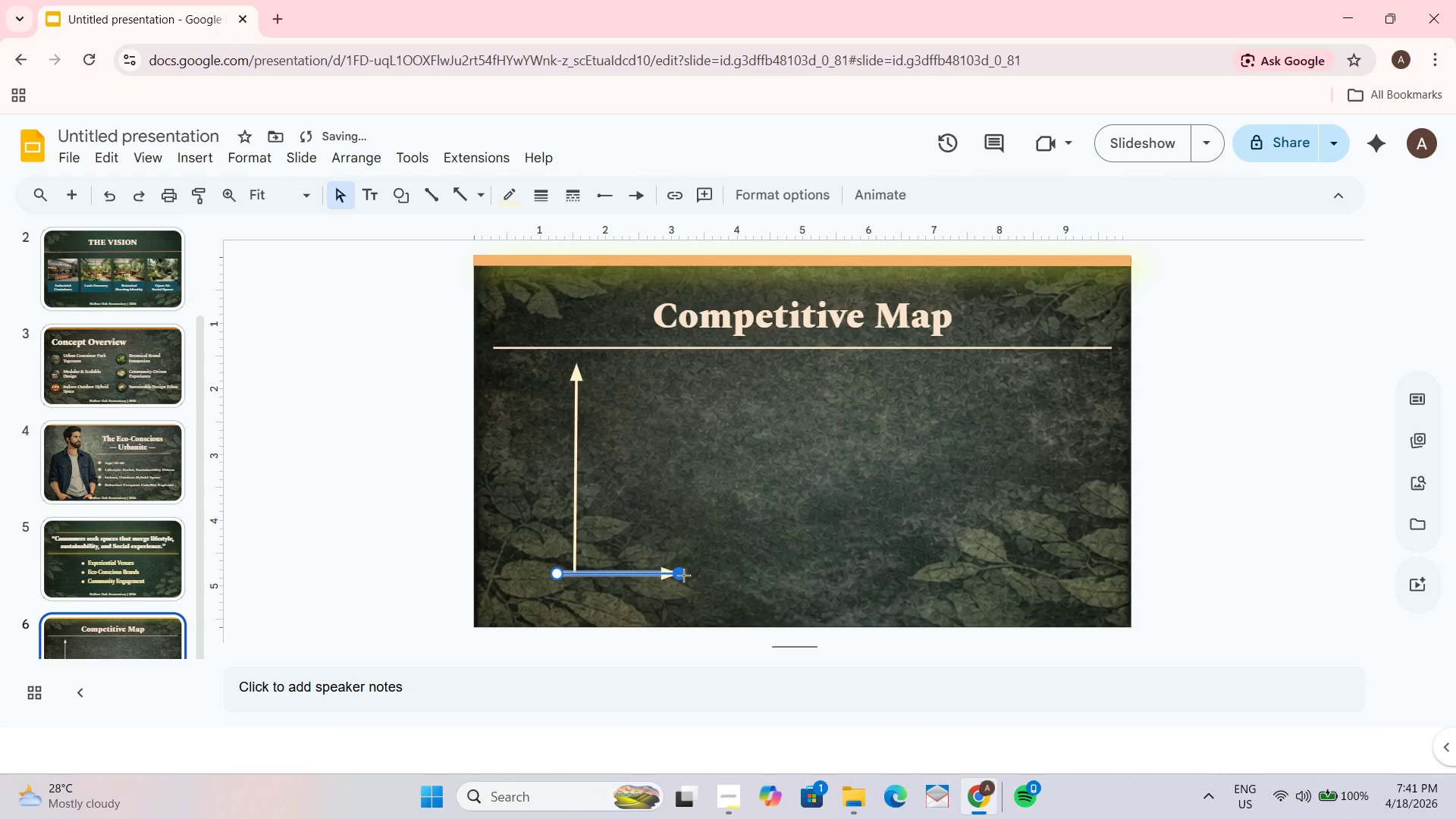 
left_click_drag(start_coordinate=[682, 575], to_coordinate=[1047, 573])
 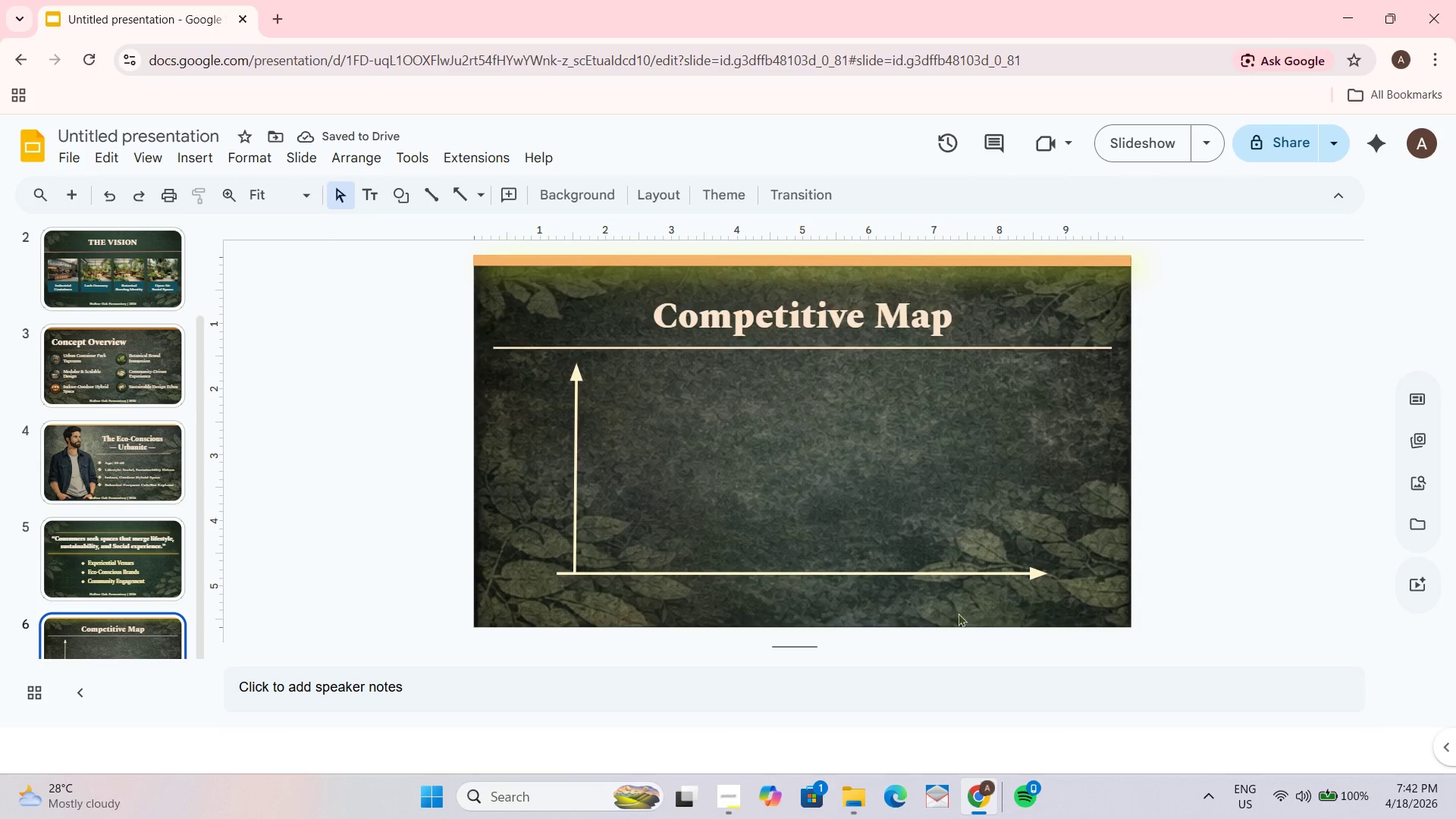 
double_click([1018, 581])
 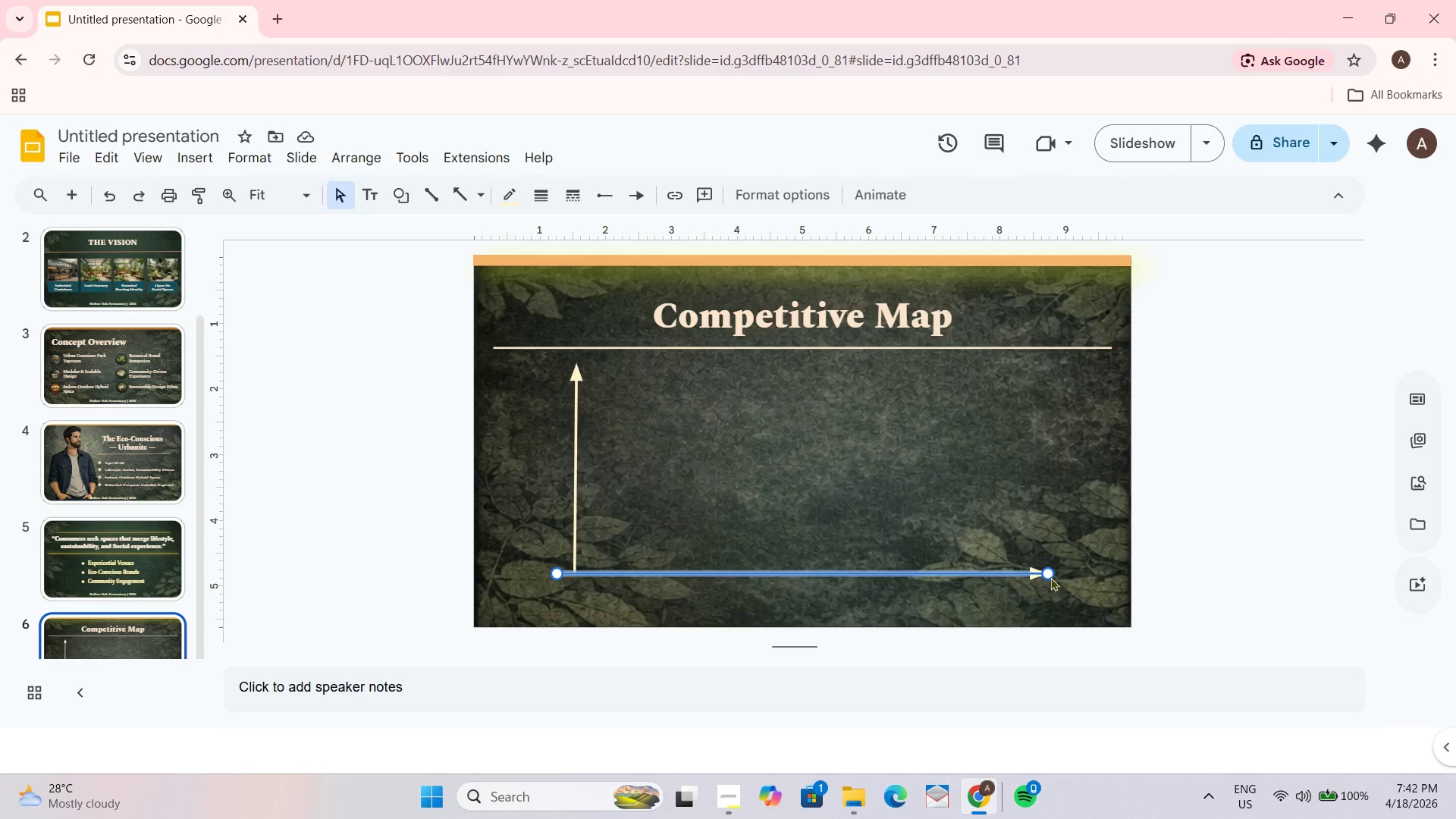 
left_click_drag(start_coordinate=[1048, 576], to_coordinate=[946, 570])
 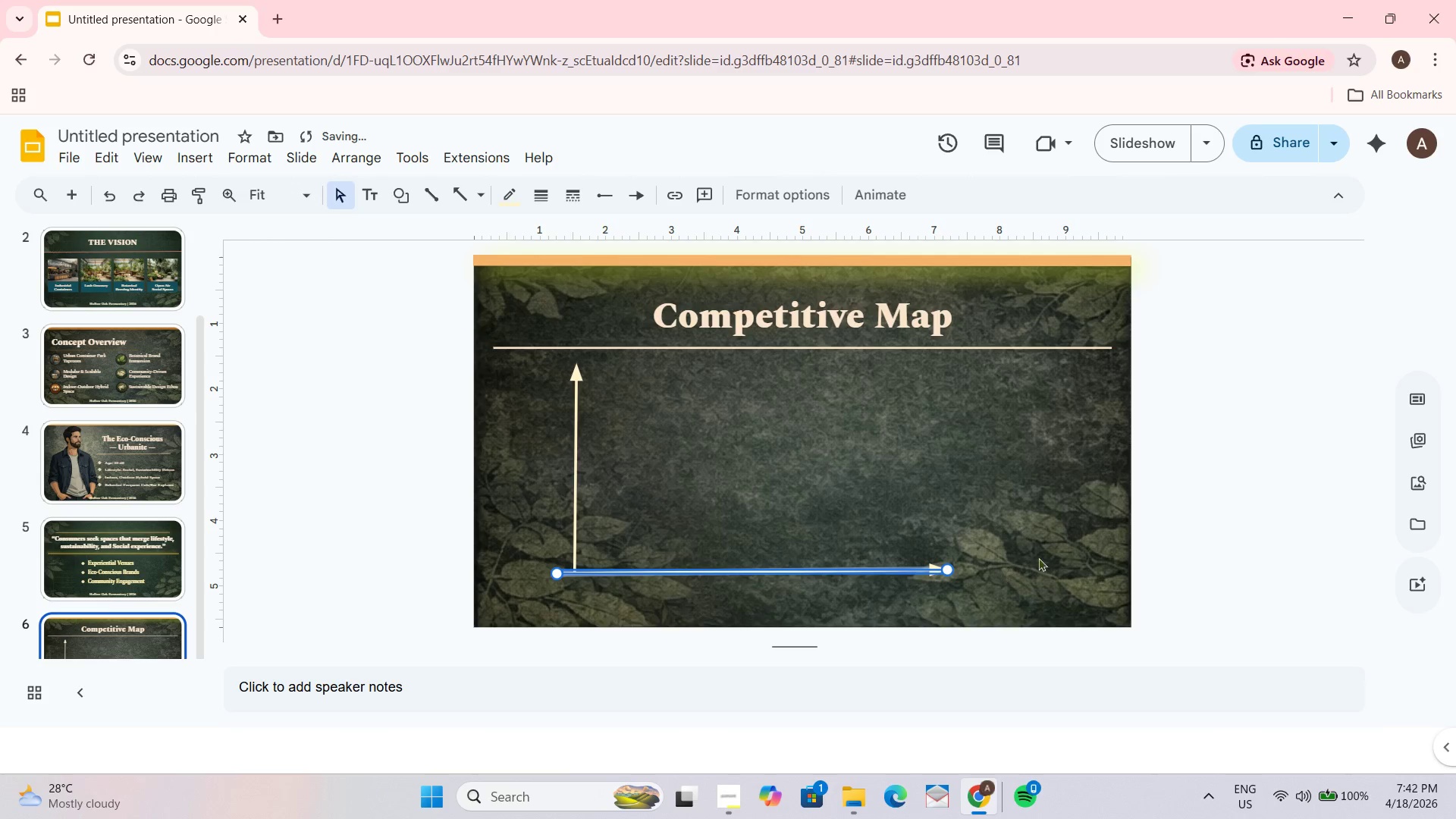 
left_click([1043, 556])
 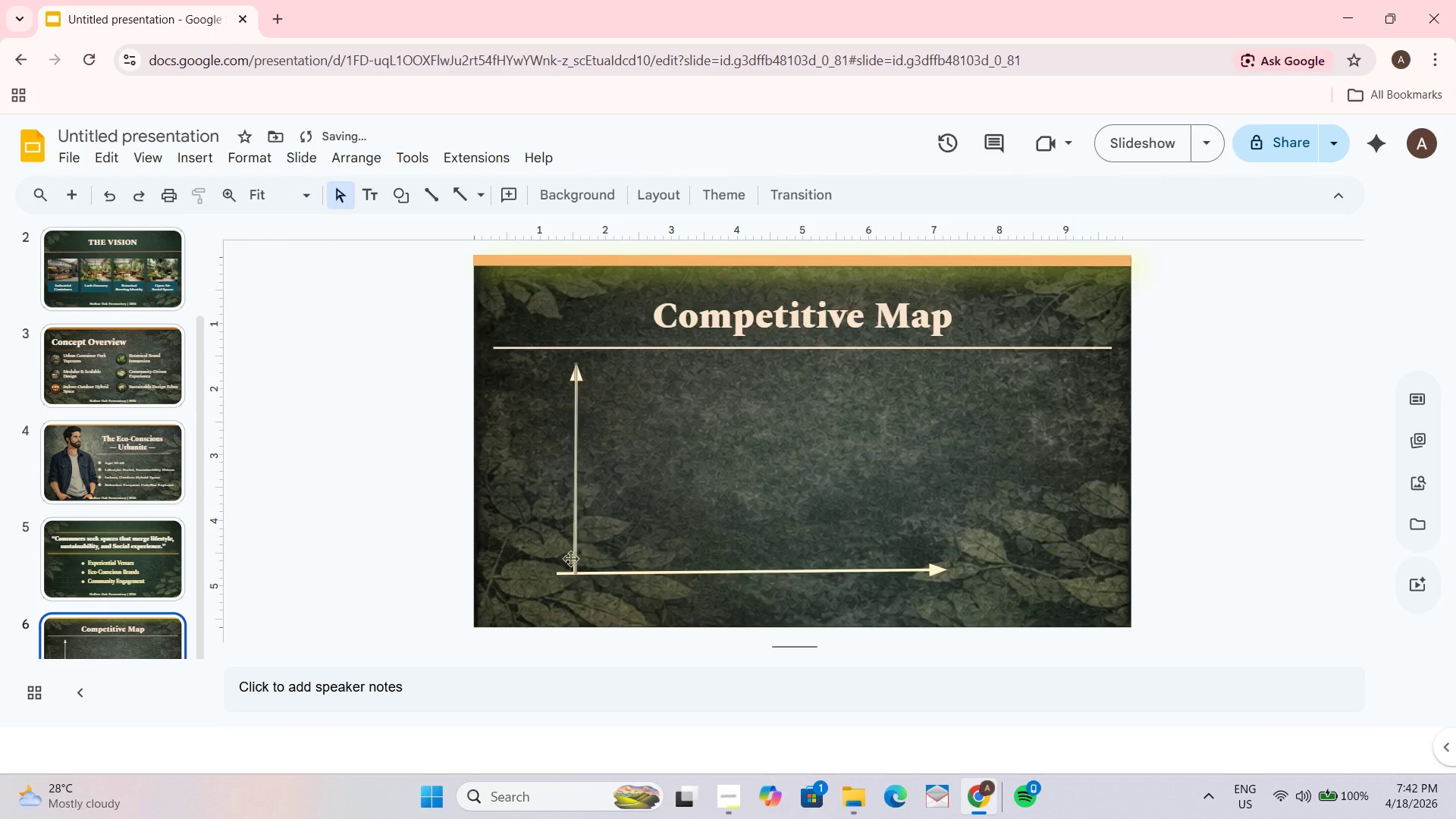 
left_click([554, 572])
 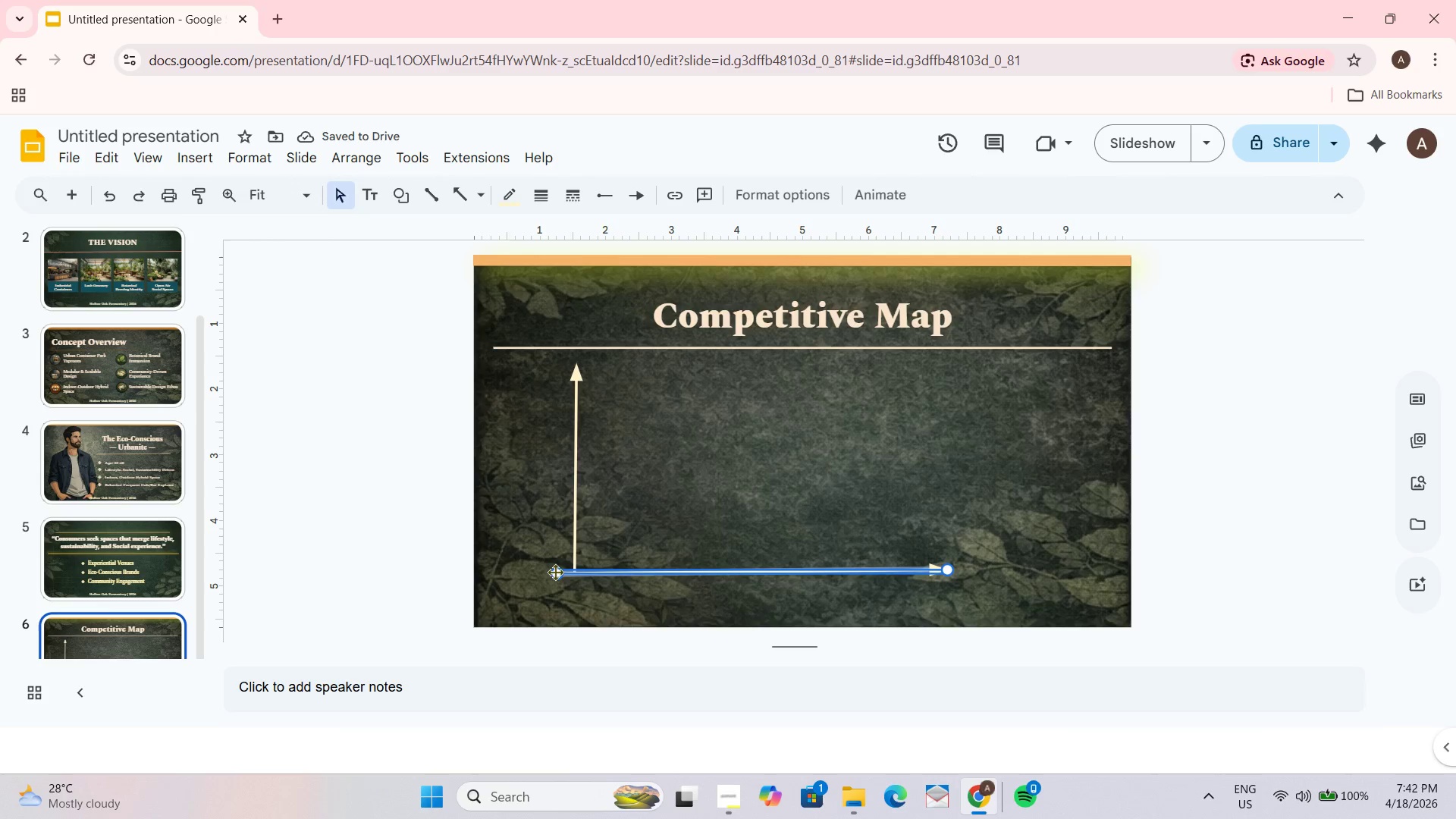 
left_click_drag(start_coordinate=[555, 571], to_coordinate=[536, 568])
 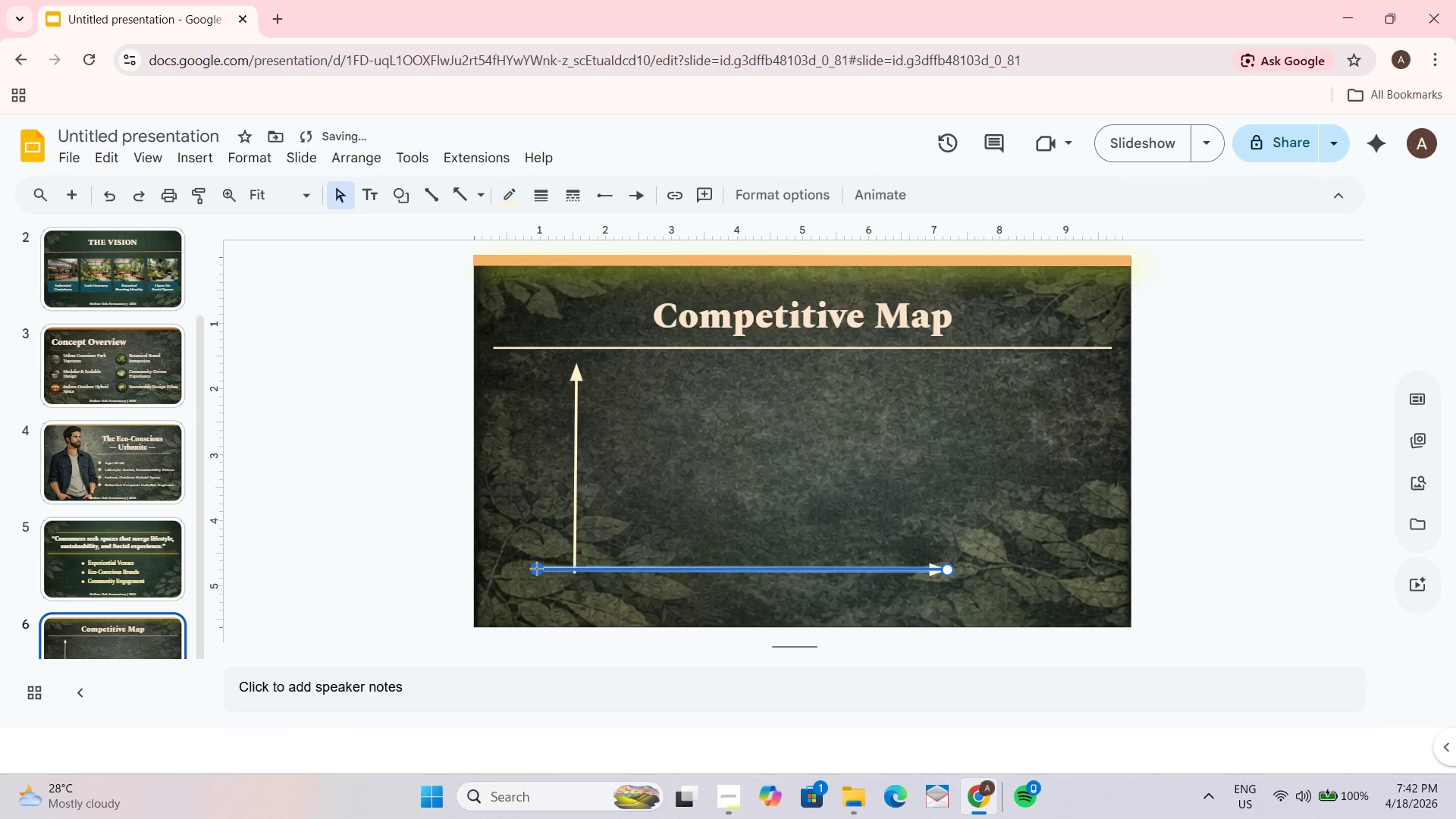 
left_click_drag(start_coordinate=[536, 568], to_coordinate=[536, 573])
 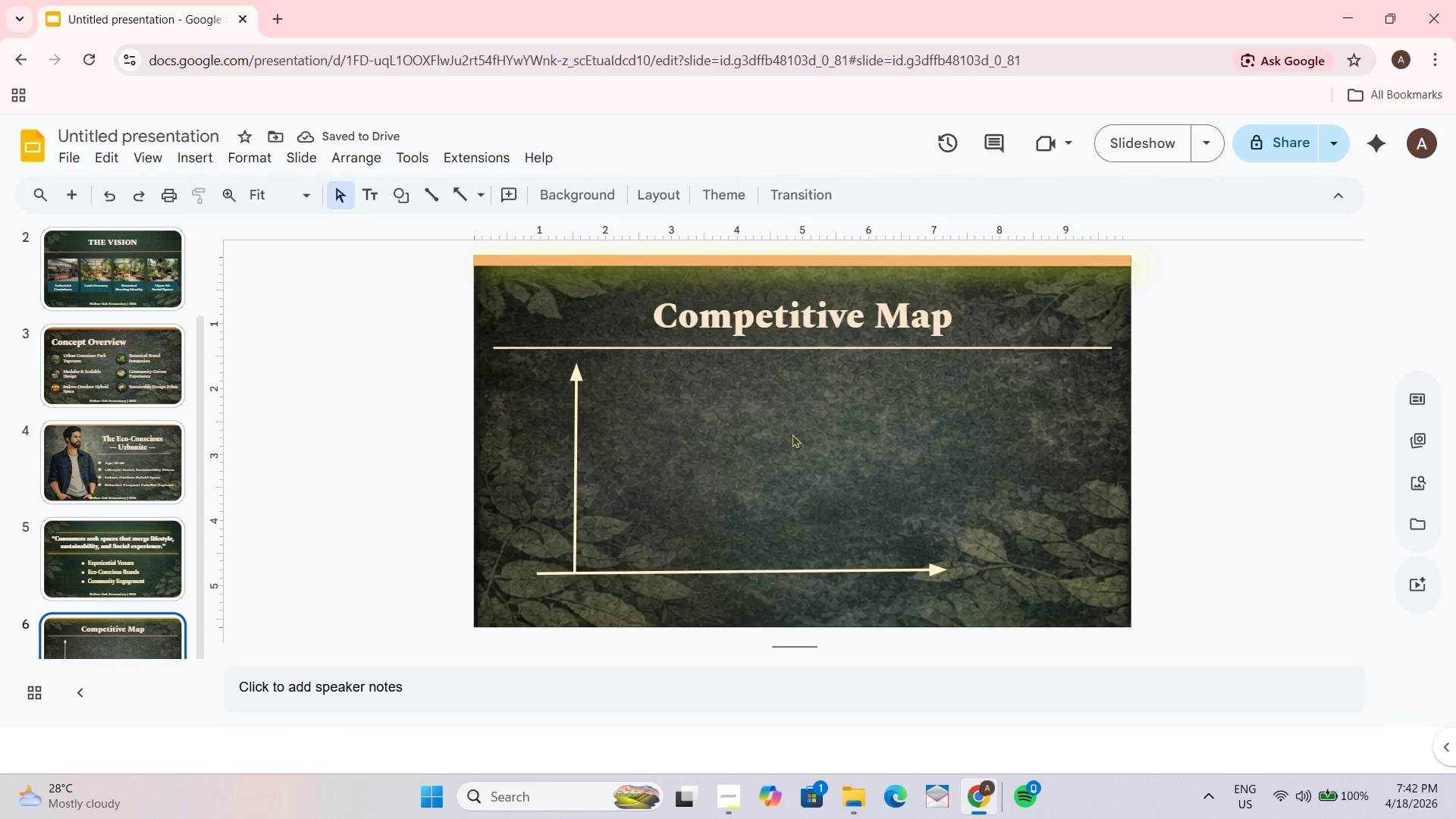 
wait(8.14)
 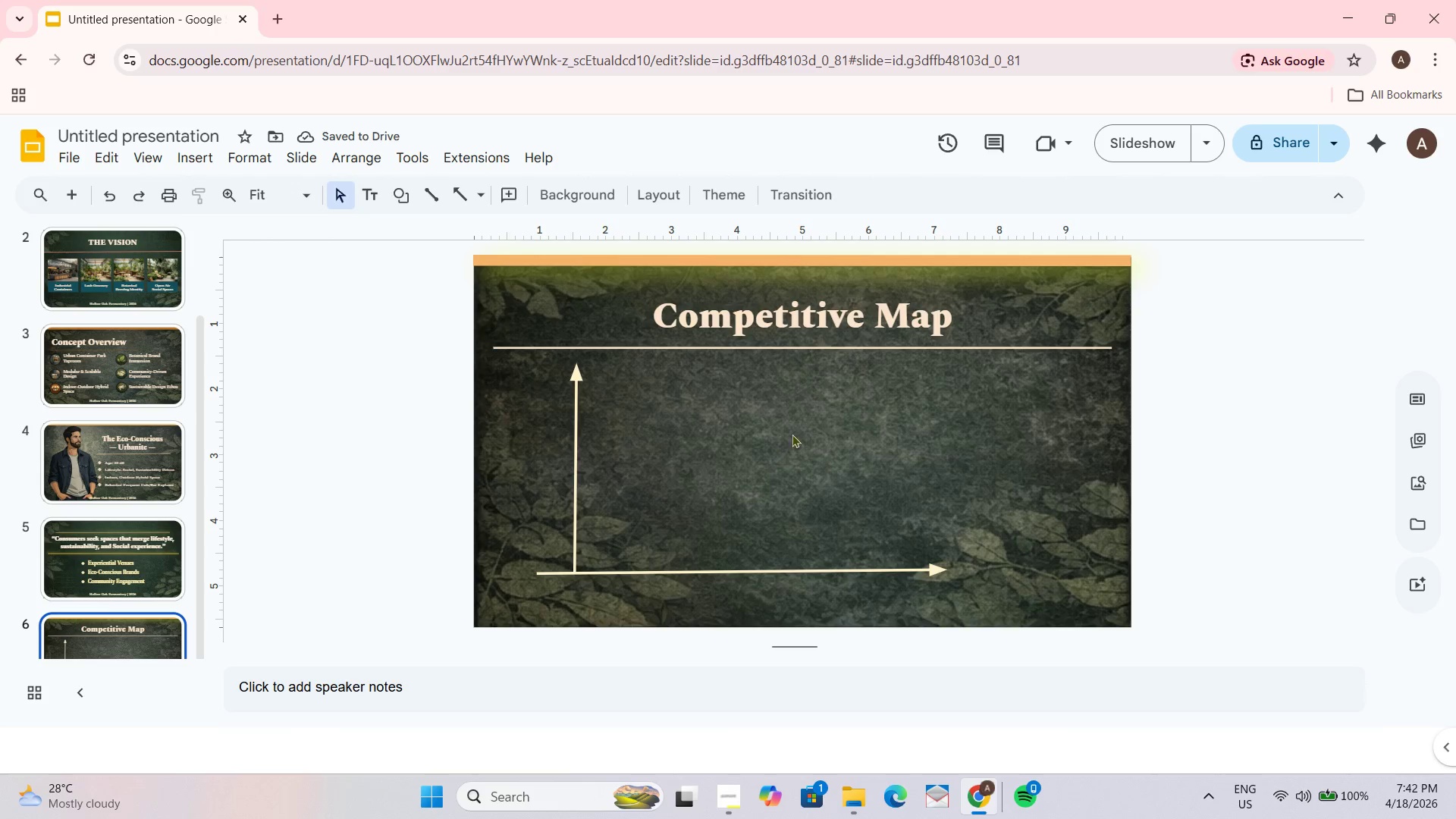 
left_click([369, 190])
 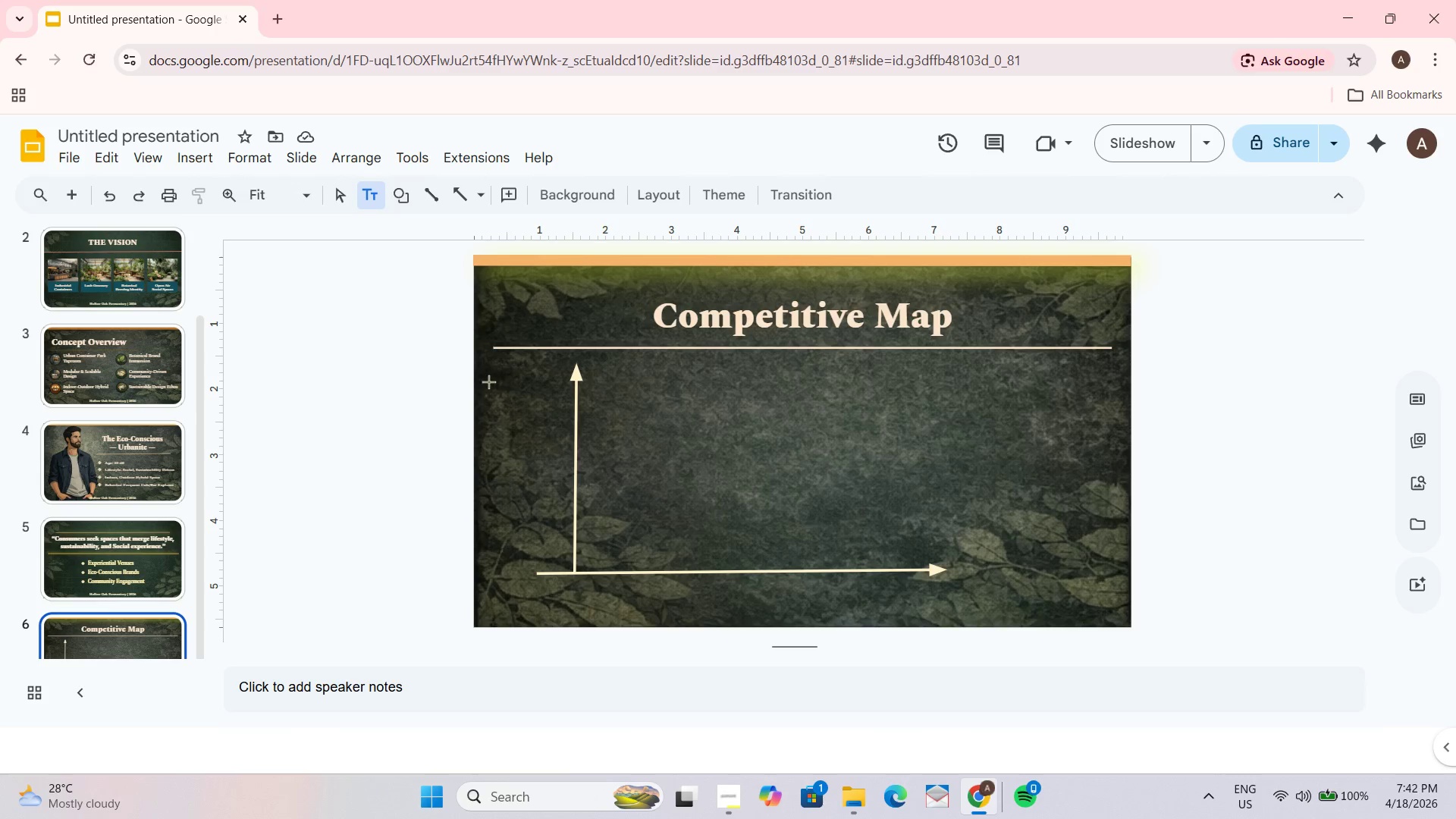 
left_click_drag(start_coordinate=[488, 381], to_coordinate=[570, 447])
 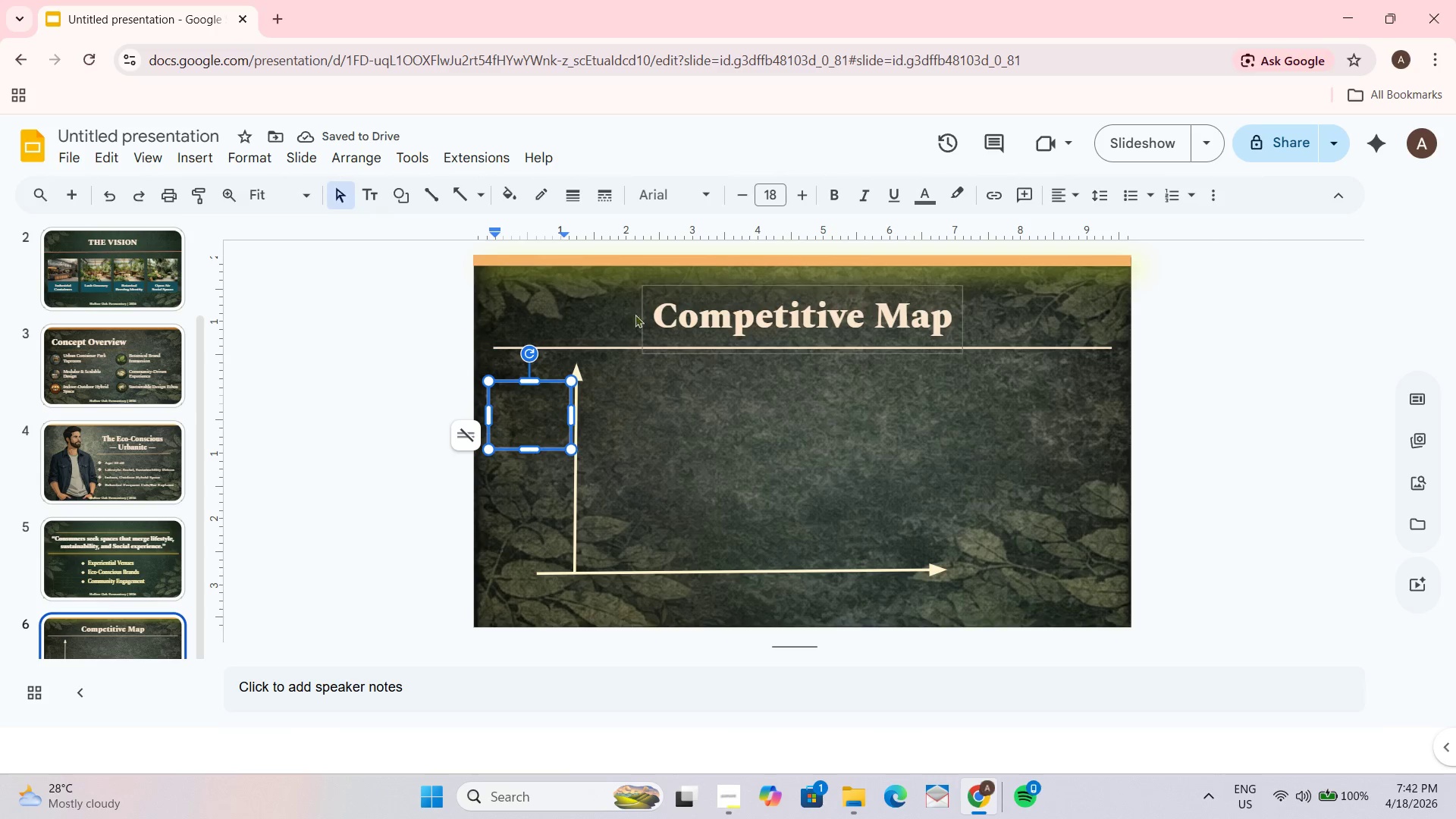 
wait(5.09)
 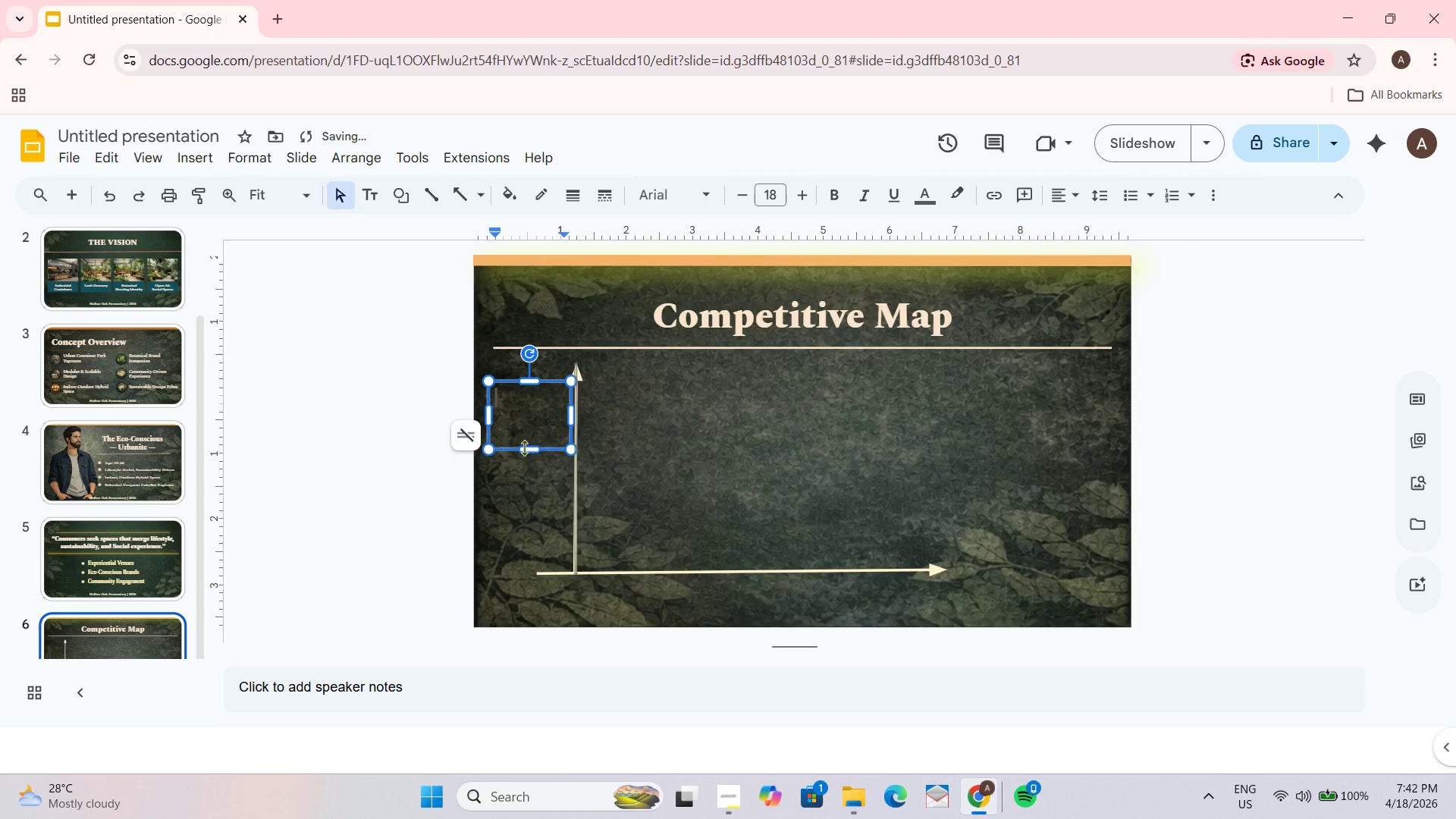 
left_click([810, 455])
 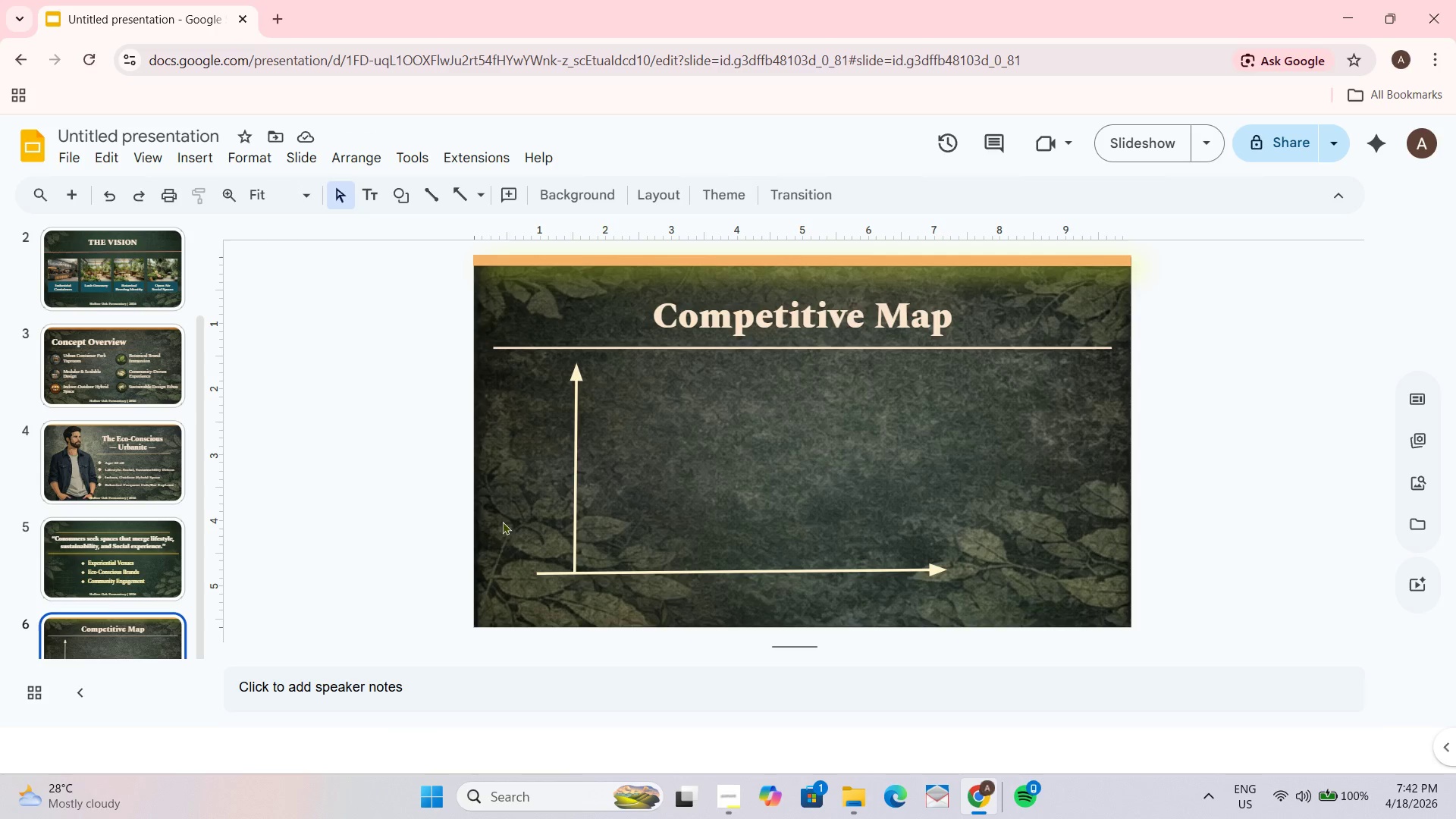 
left_click_drag(start_coordinate=[504, 532], to_coordinate=[948, 599])
 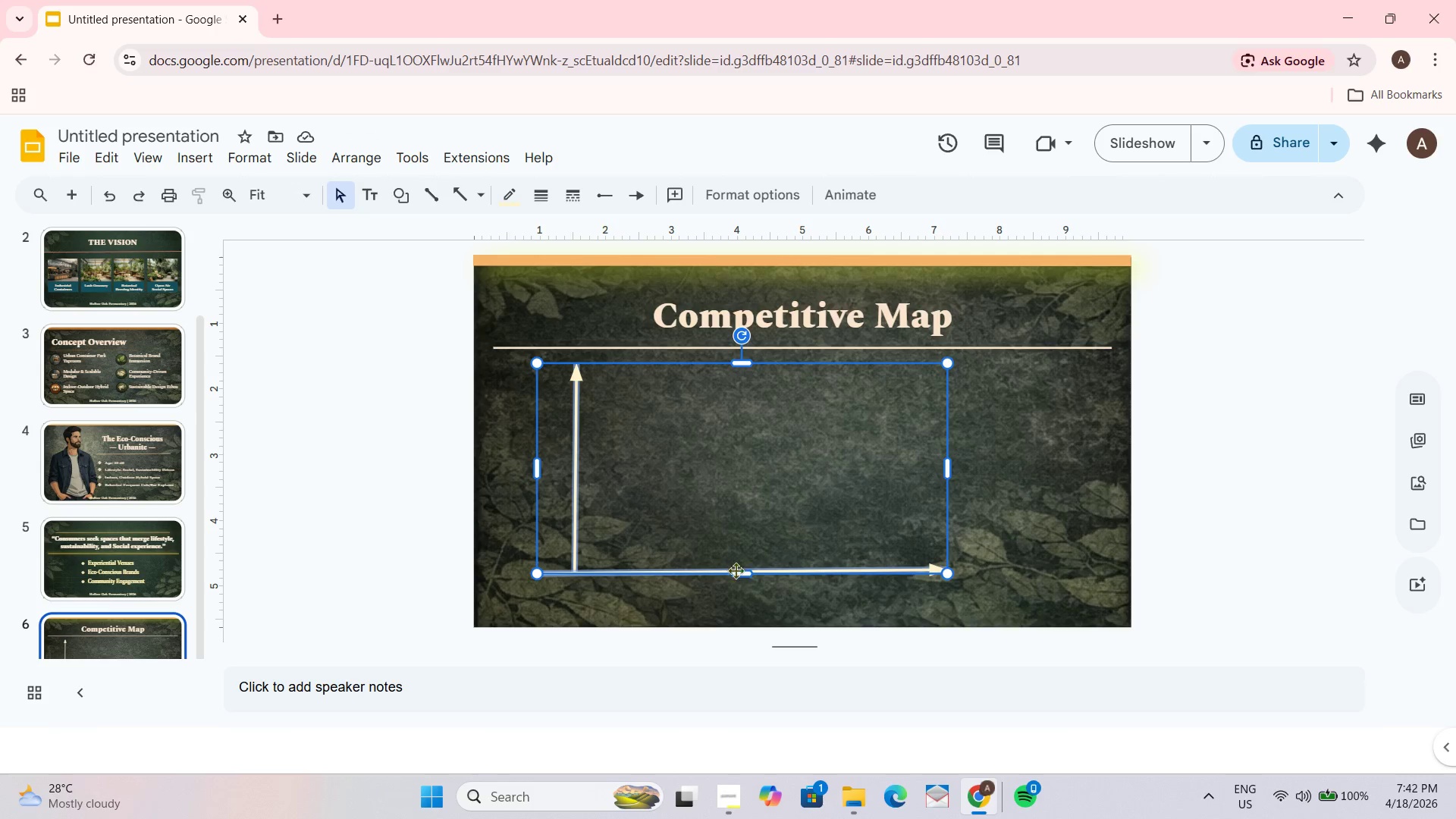 
left_click_drag(start_coordinate=[738, 574], to_coordinate=[742, 550])
 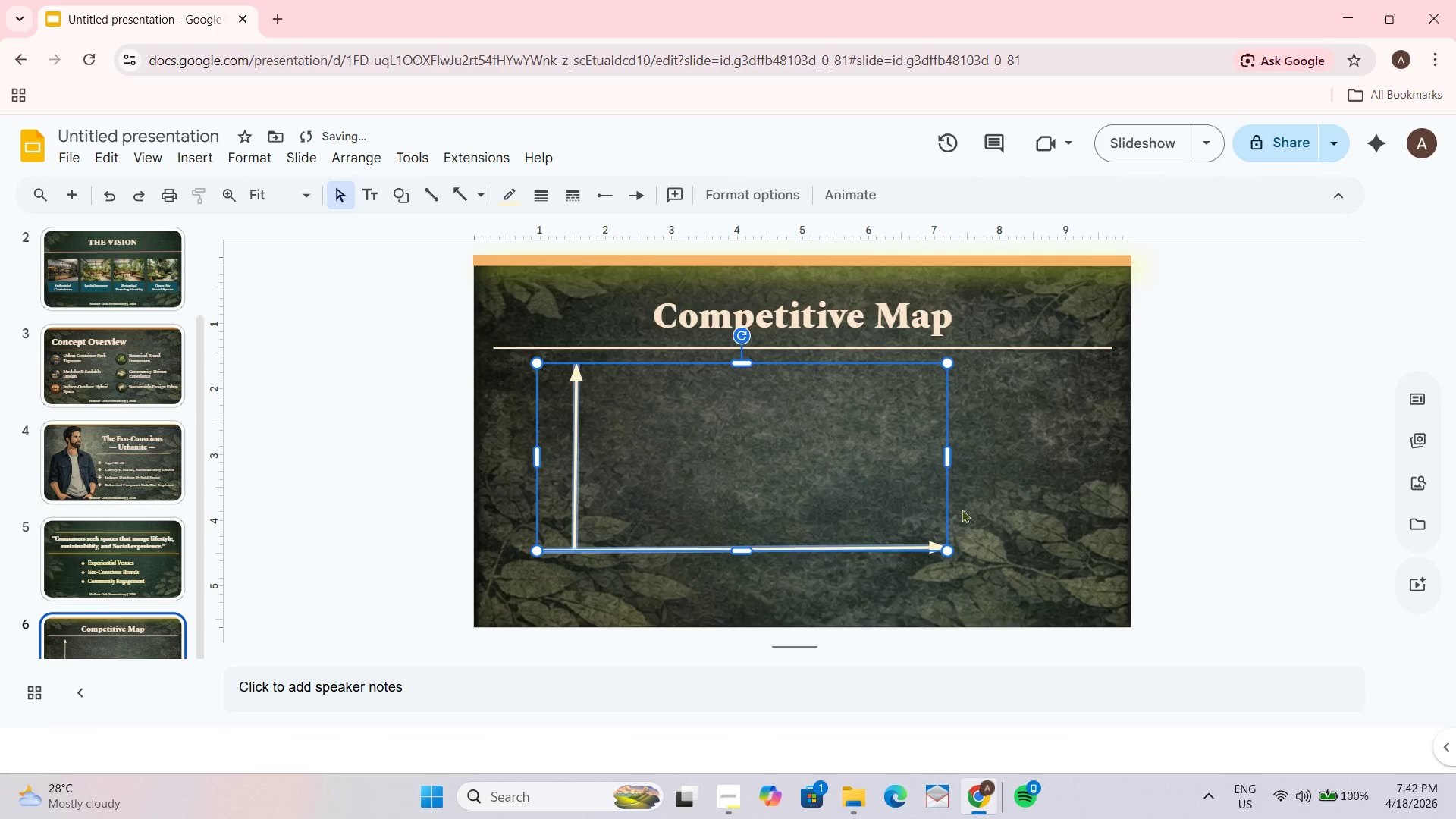 
left_click([1012, 494])
 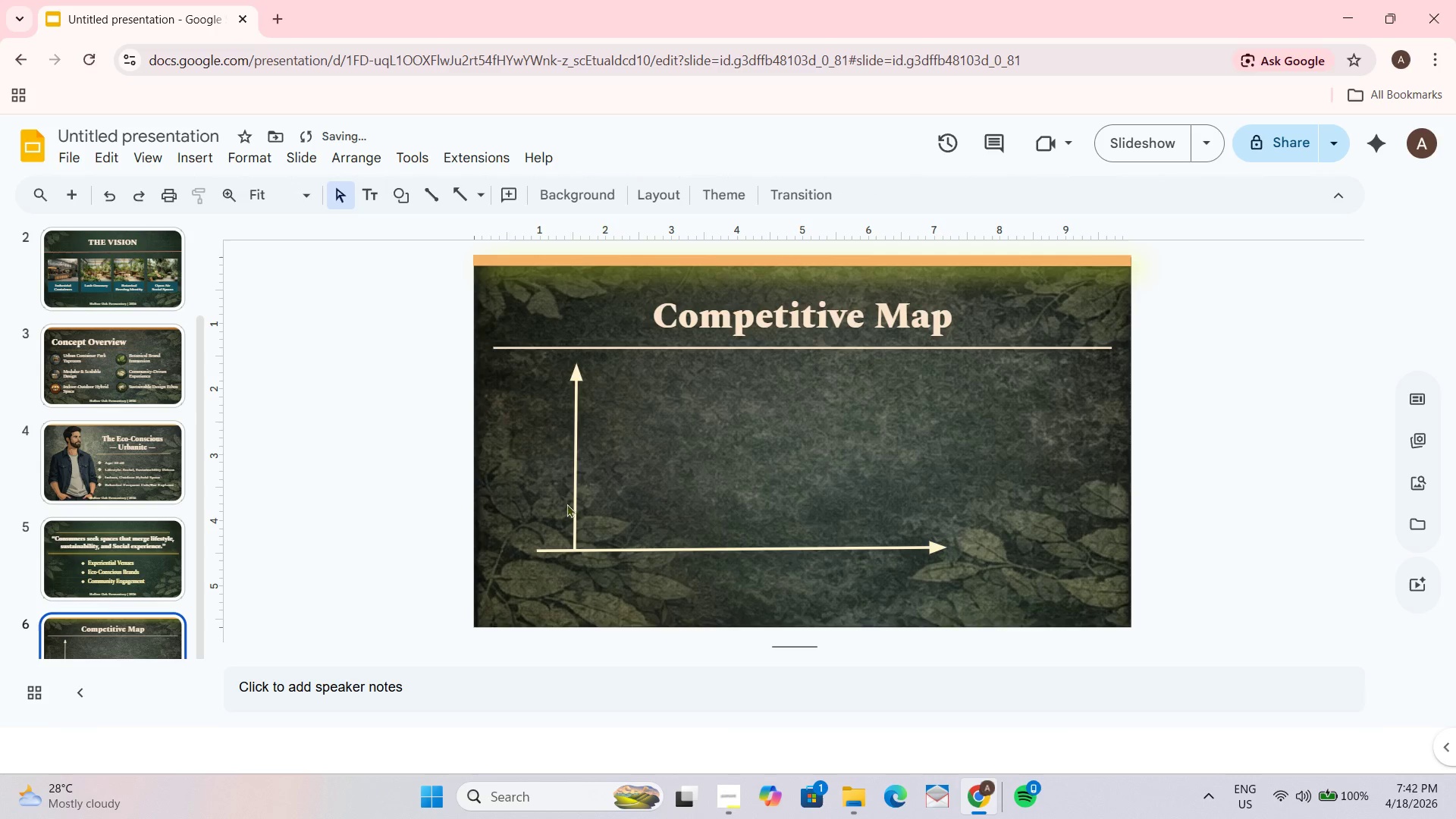 
left_click_drag(start_coordinate=[576, 504], to_coordinate=[574, 510])
 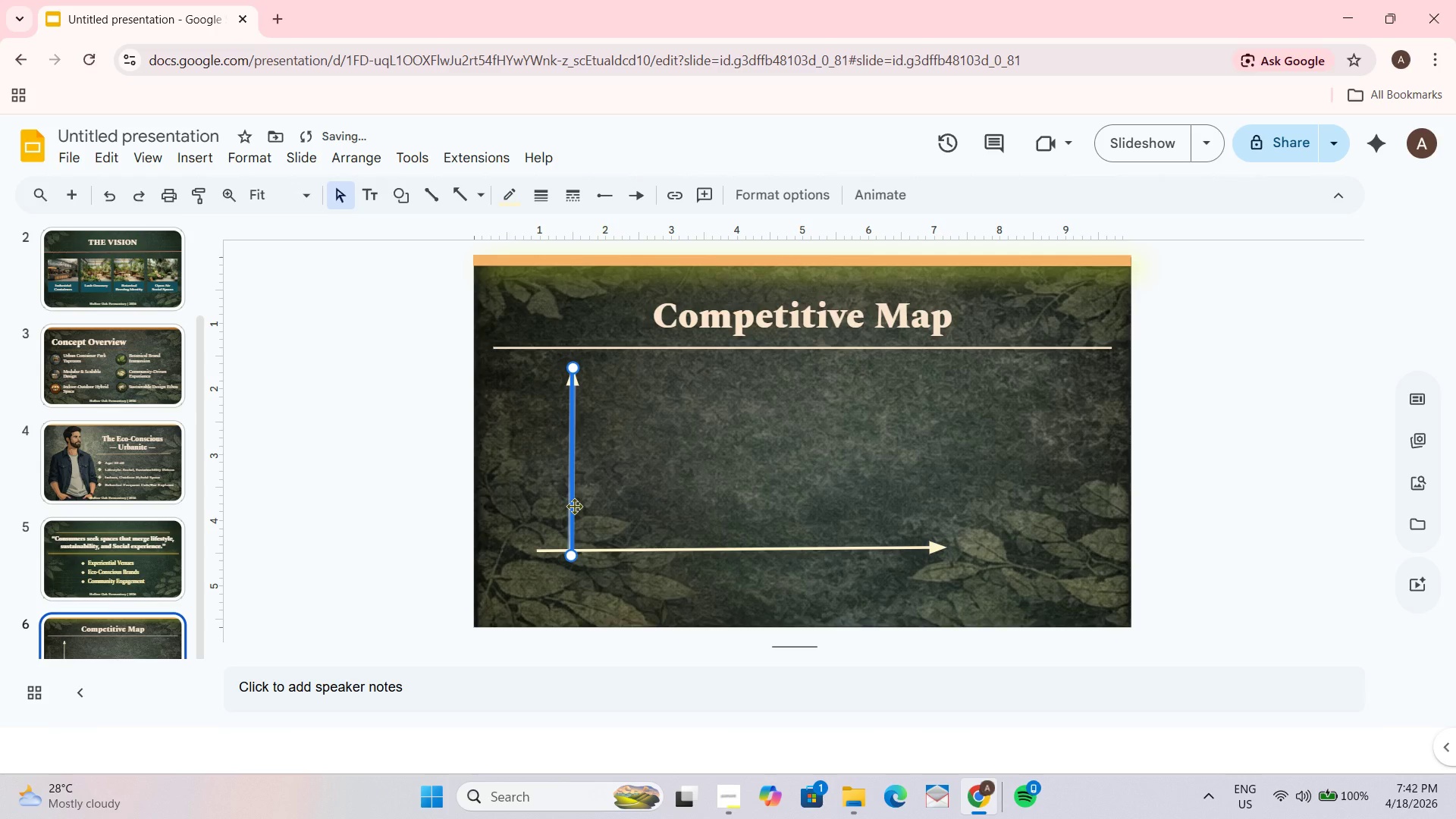 
key(Control+ControlLeft)
 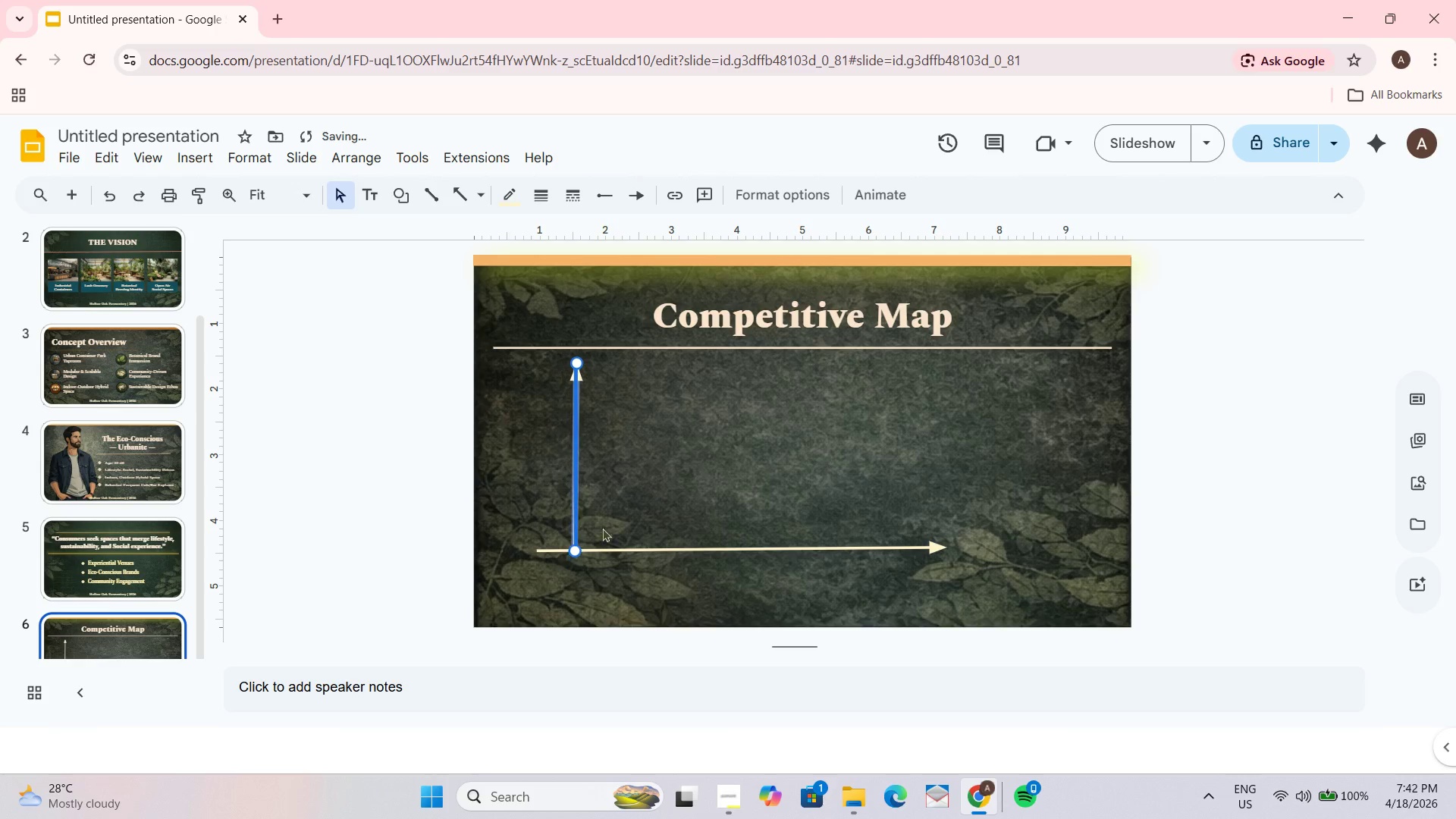 
key(Control+Z)
 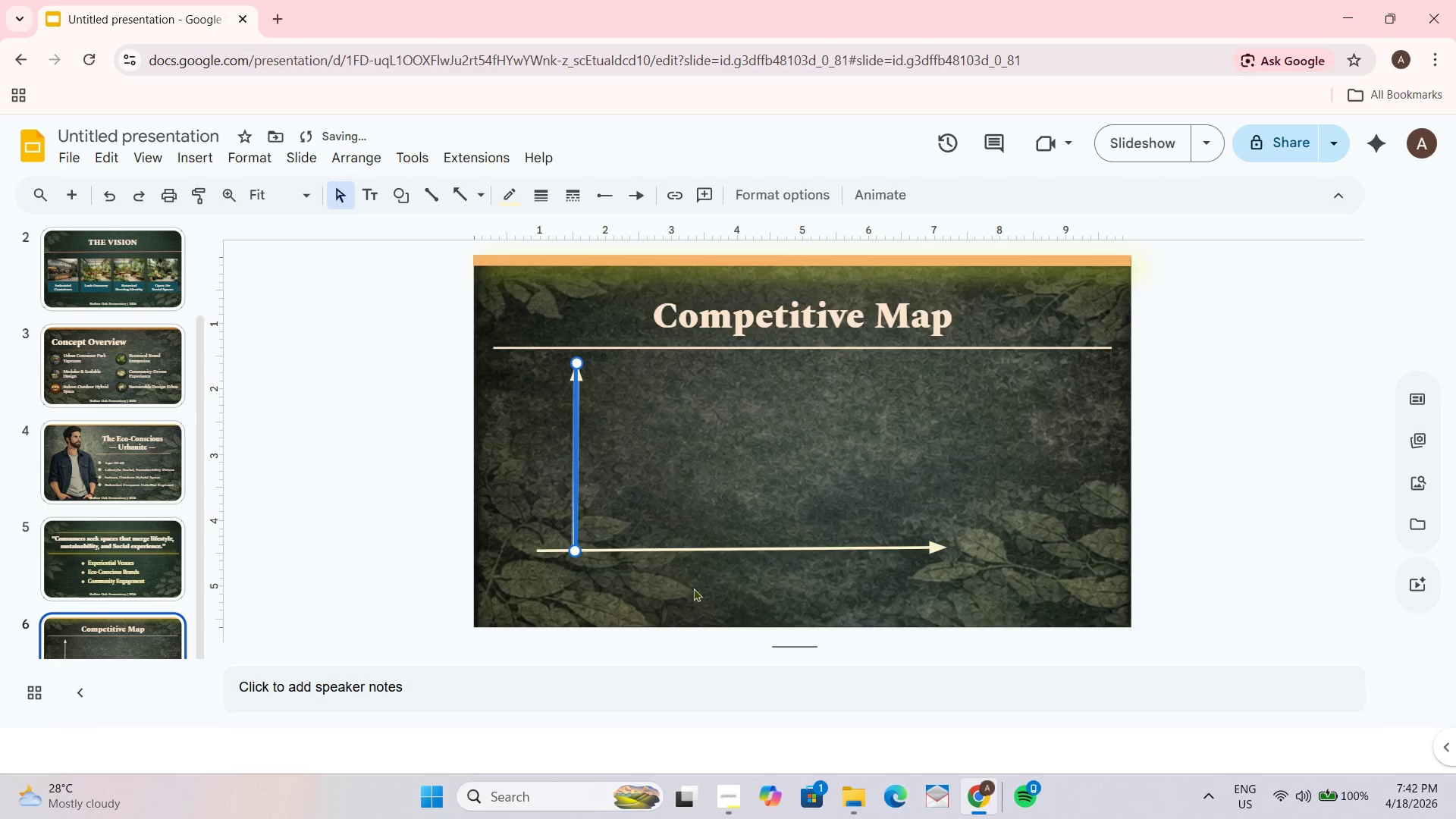 
left_click_drag(start_coordinate=[693, 589], to_coordinate=[589, 477])
 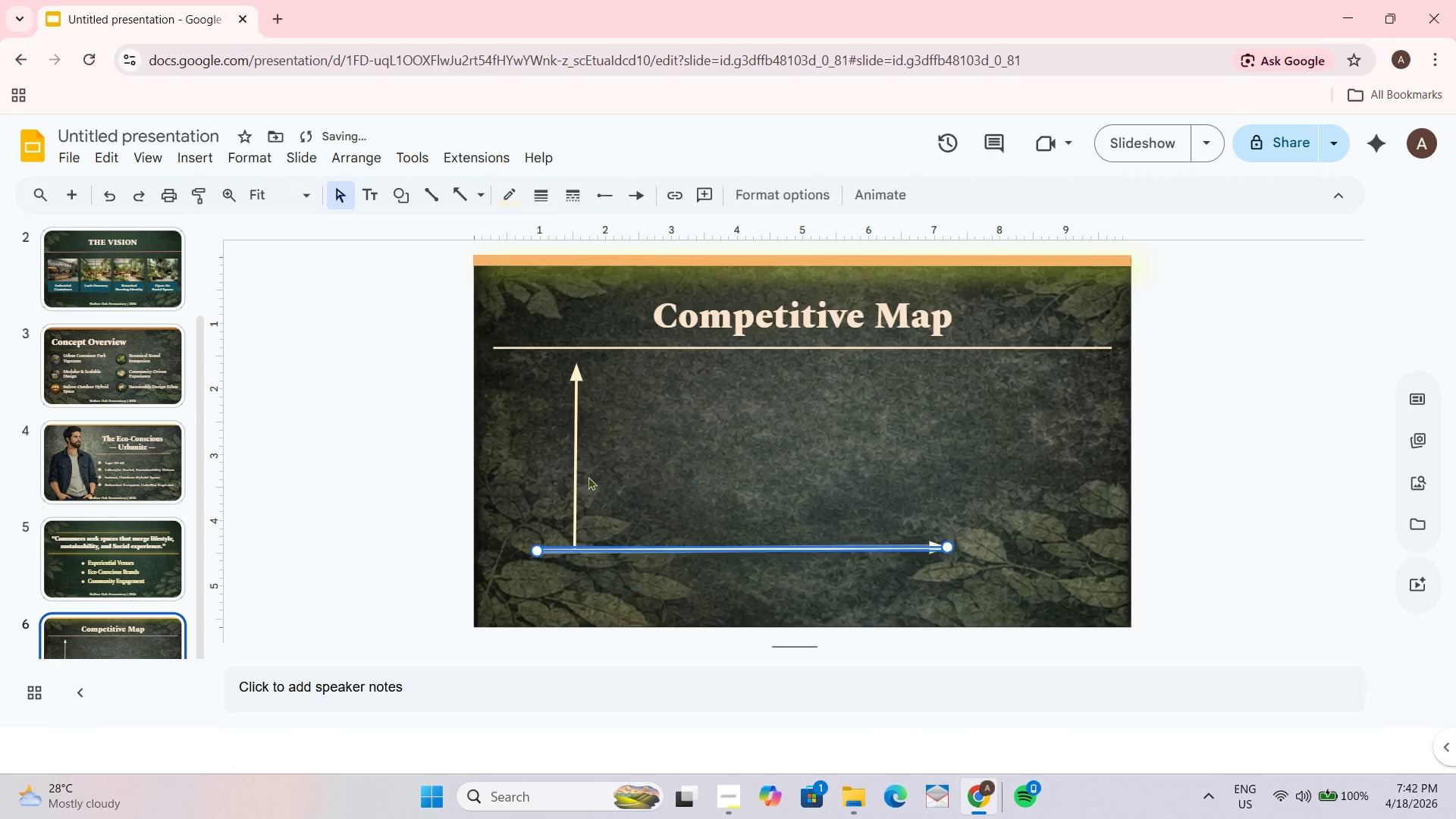 
left_click_drag(start_coordinate=[588, 476], to_coordinate=[565, 477])
 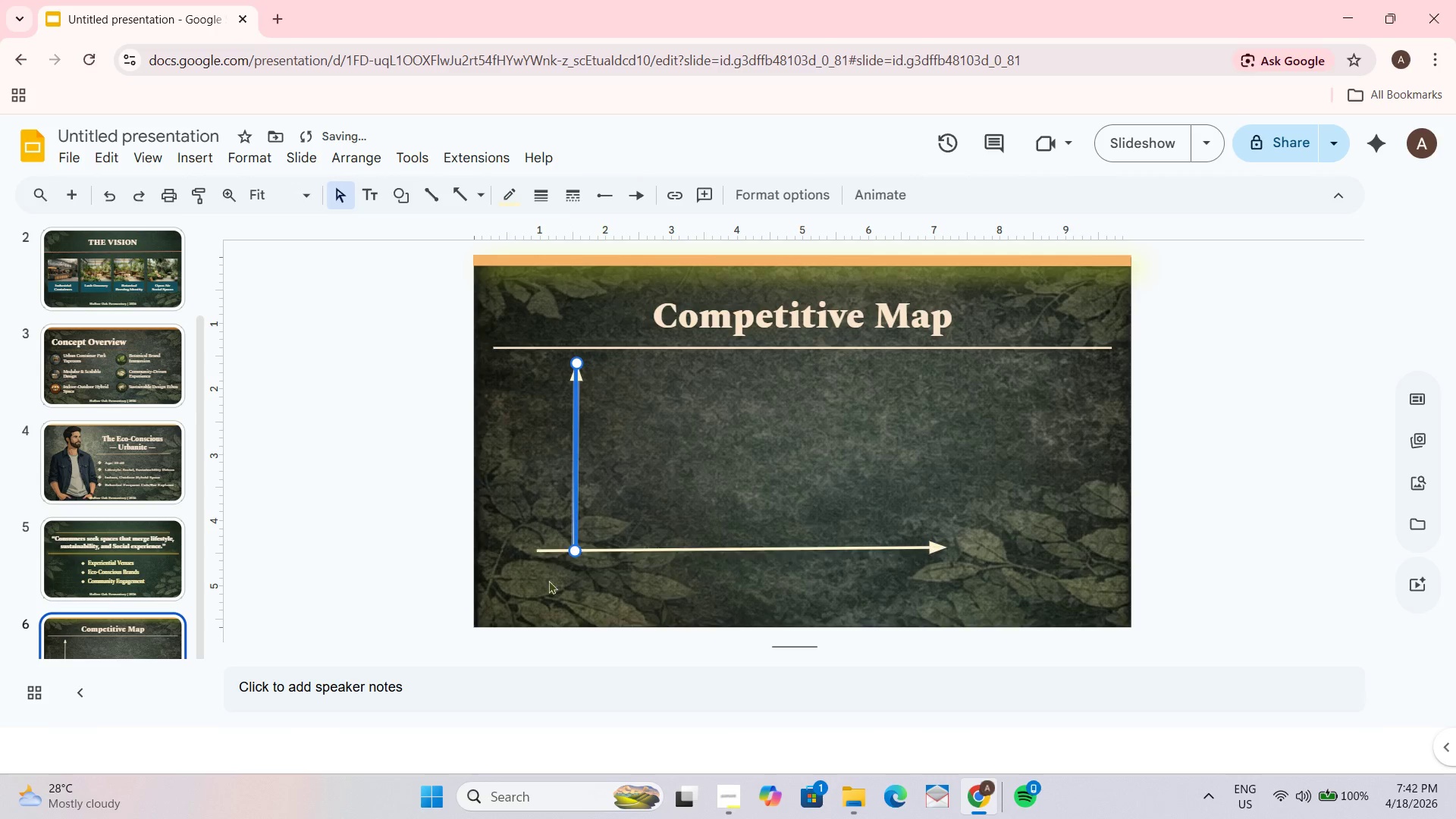 
left_click_drag(start_coordinate=[547, 582], to_coordinate=[777, 505])
 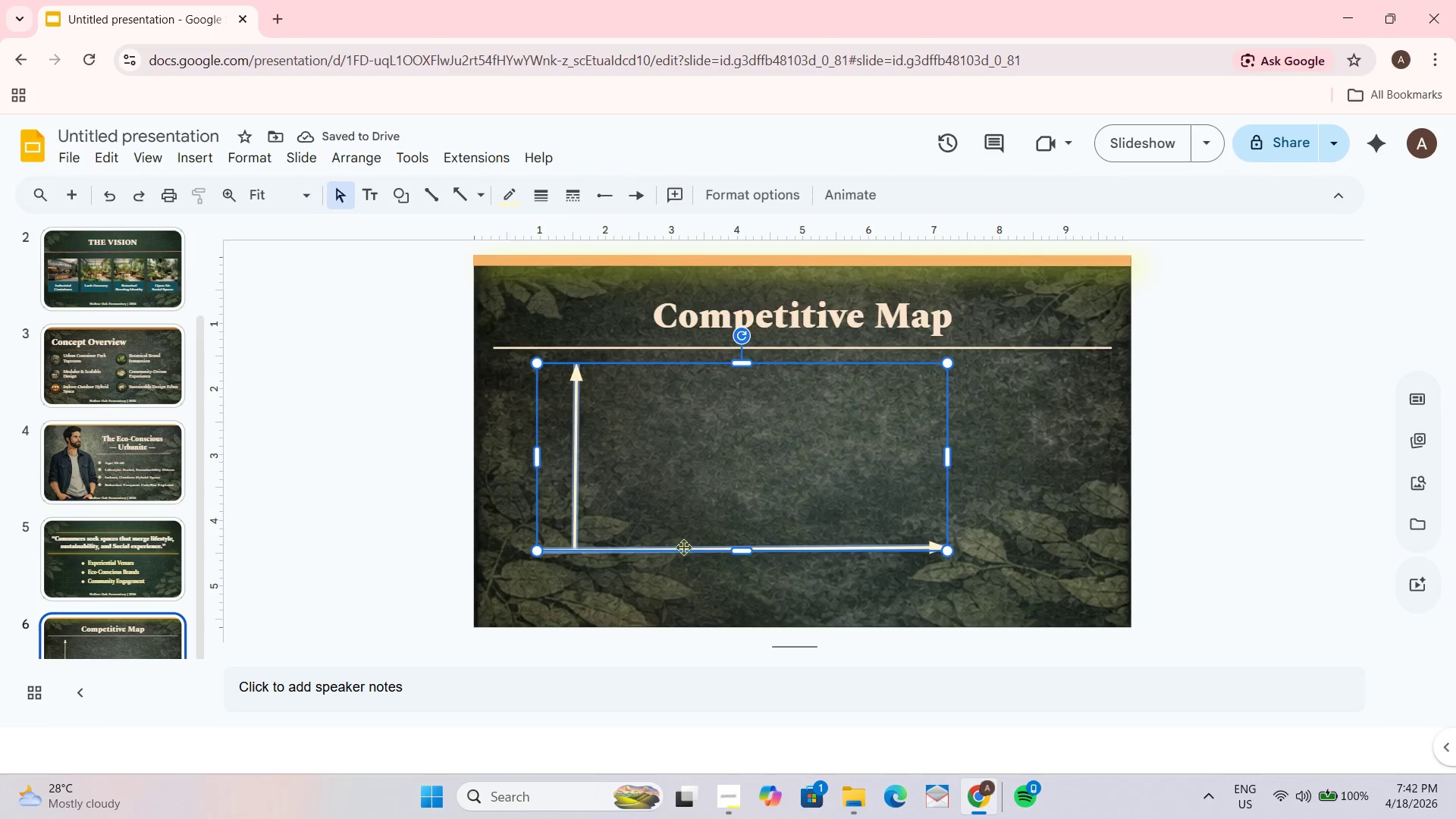 
left_click_drag(start_coordinate=[725, 485], to_coordinate=[728, 502])
 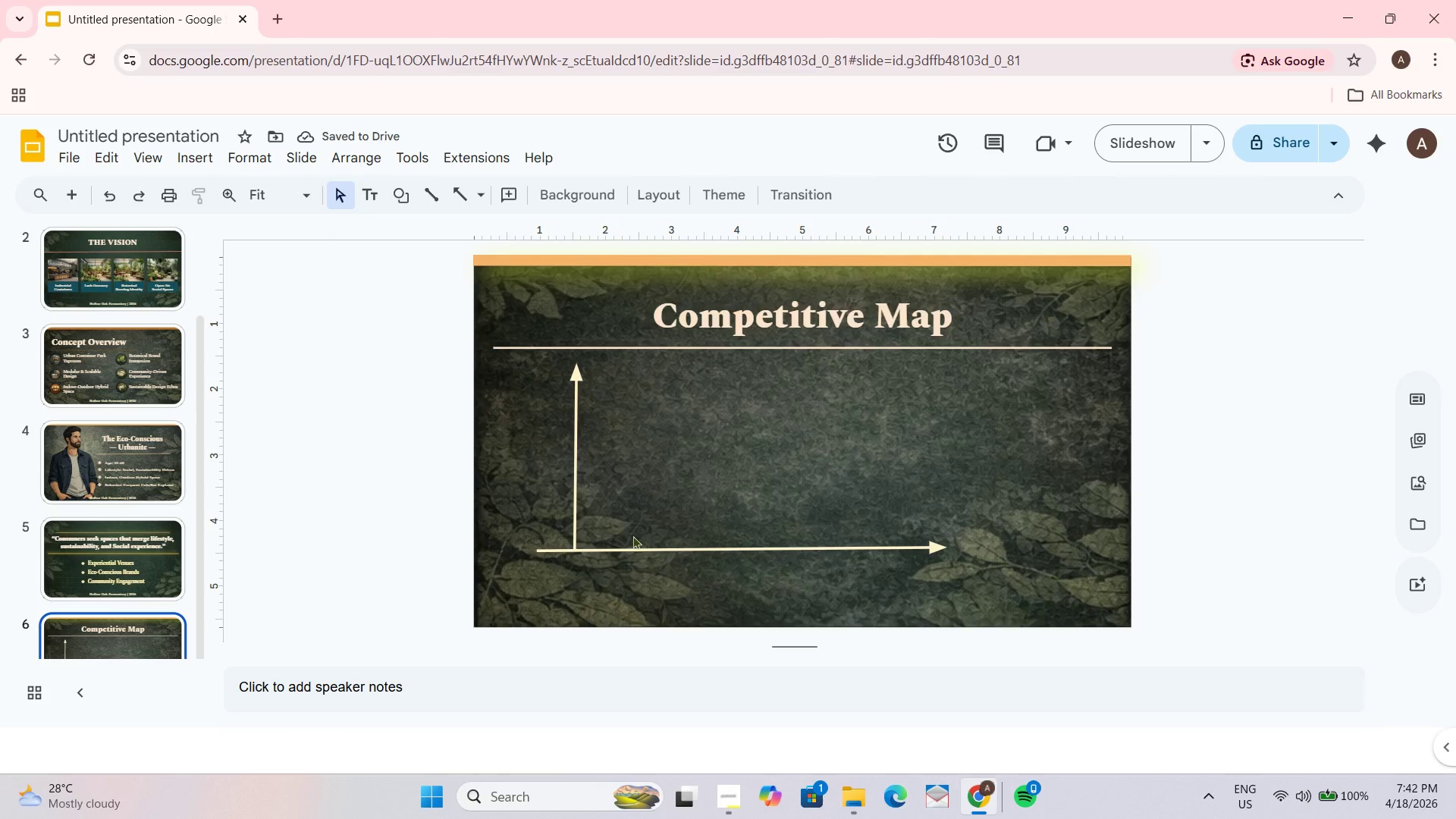 
key(Control+Z)
 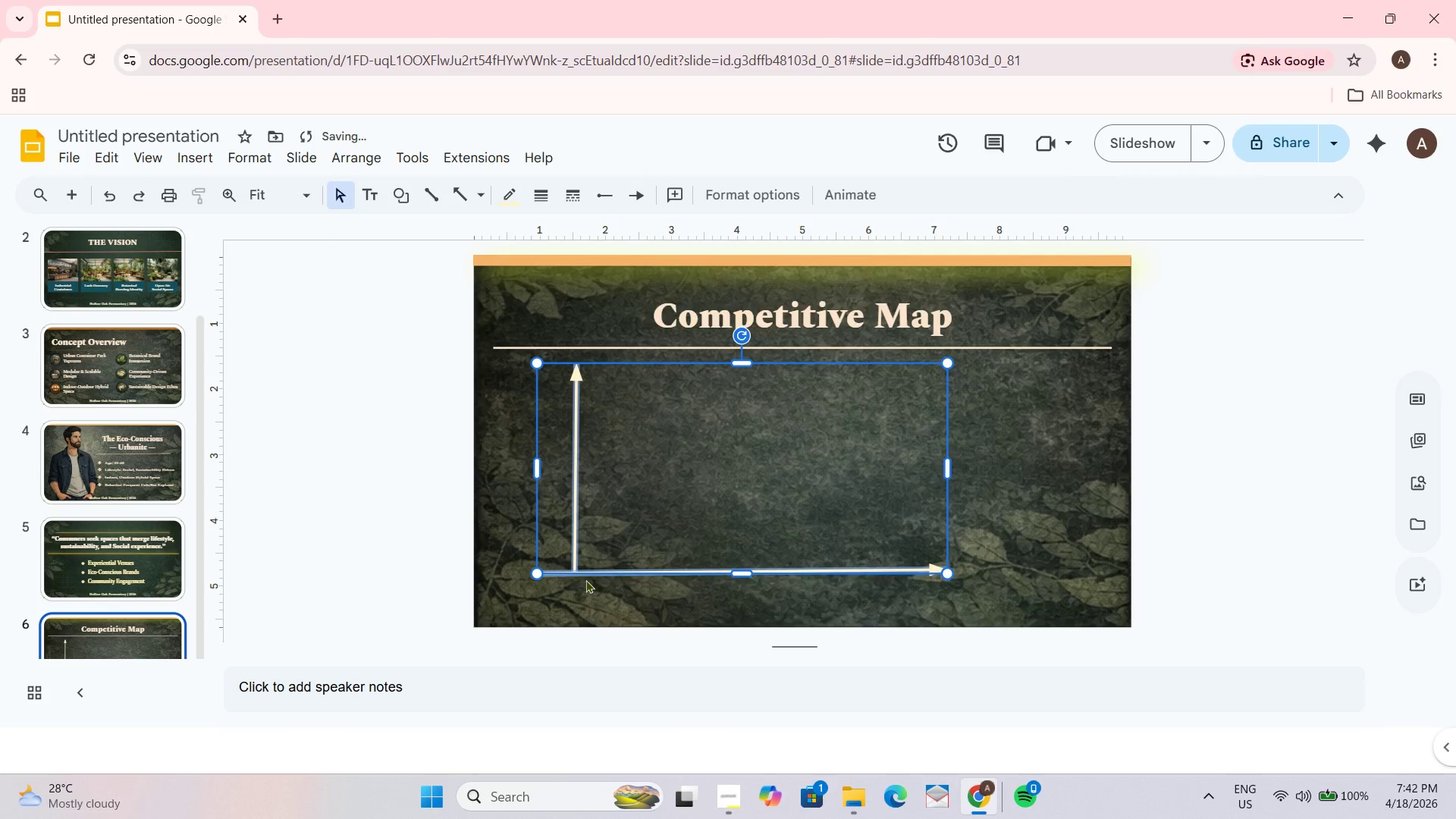 
left_click_drag(start_coordinate=[578, 576], to_coordinate=[587, 563])
 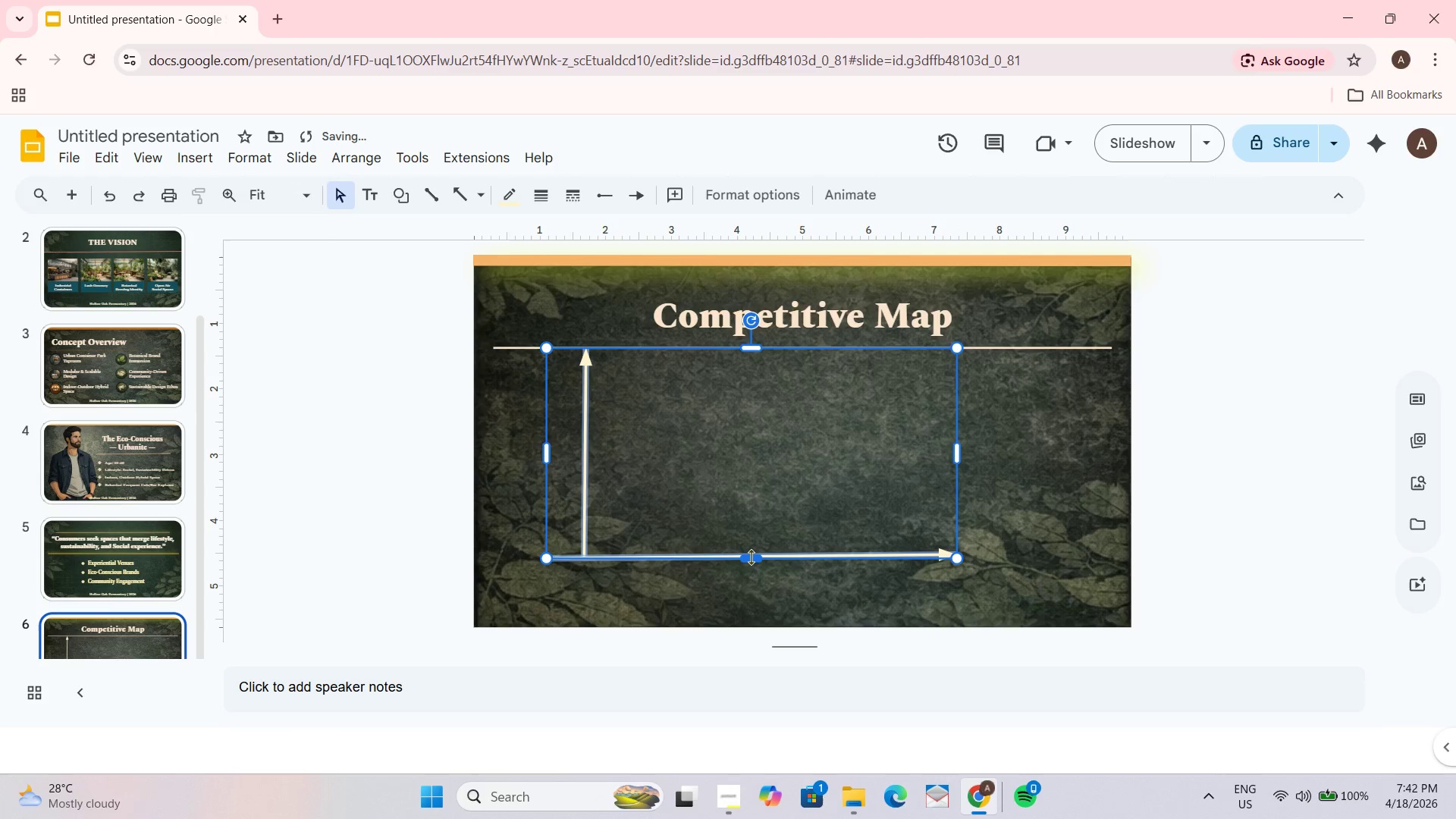 
left_click_drag(start_coordinate=[751, 557], to_coordinate=[750, 537])
 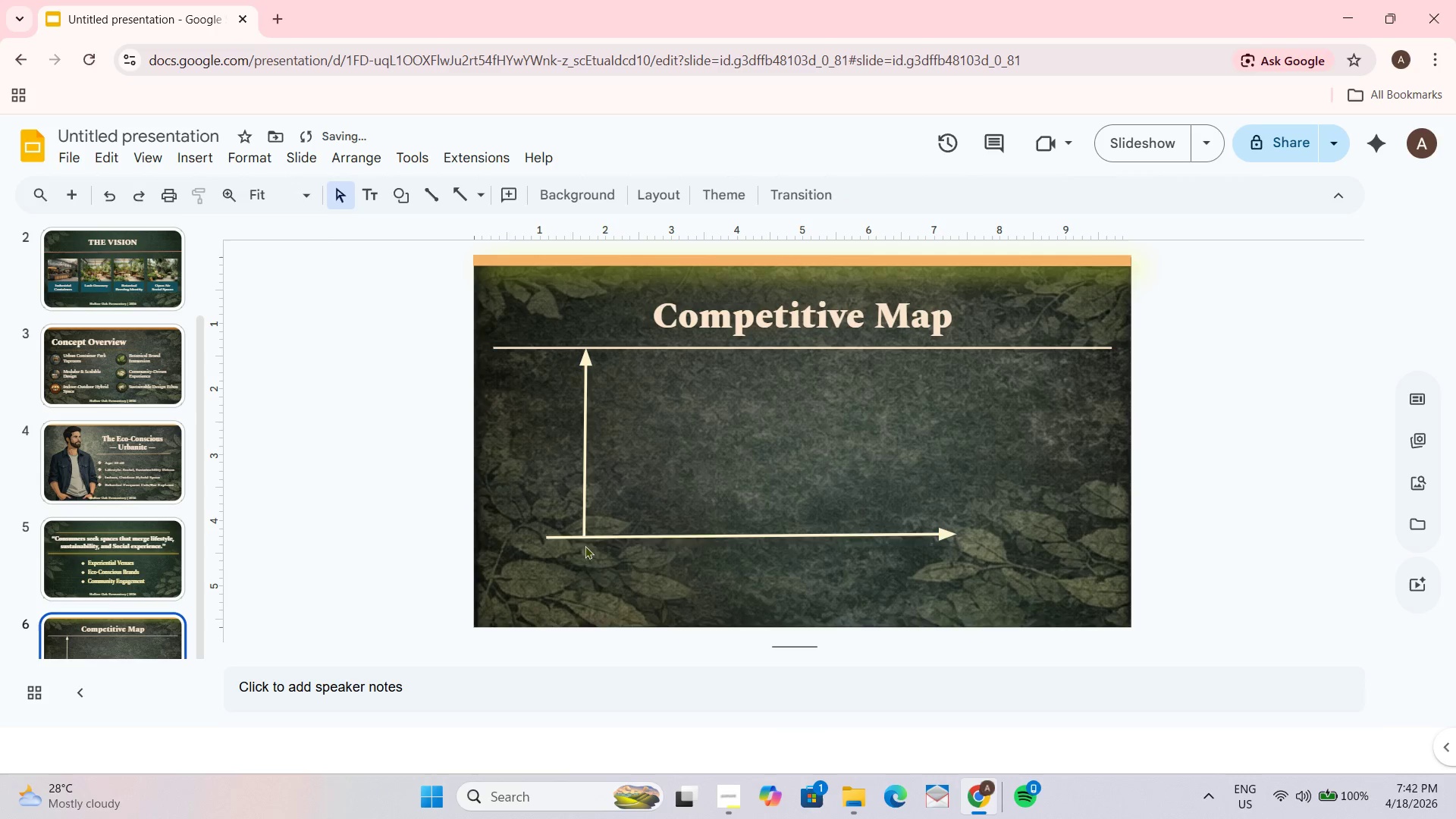 
hold_key(key=ControlLeft, duration=0.45)
 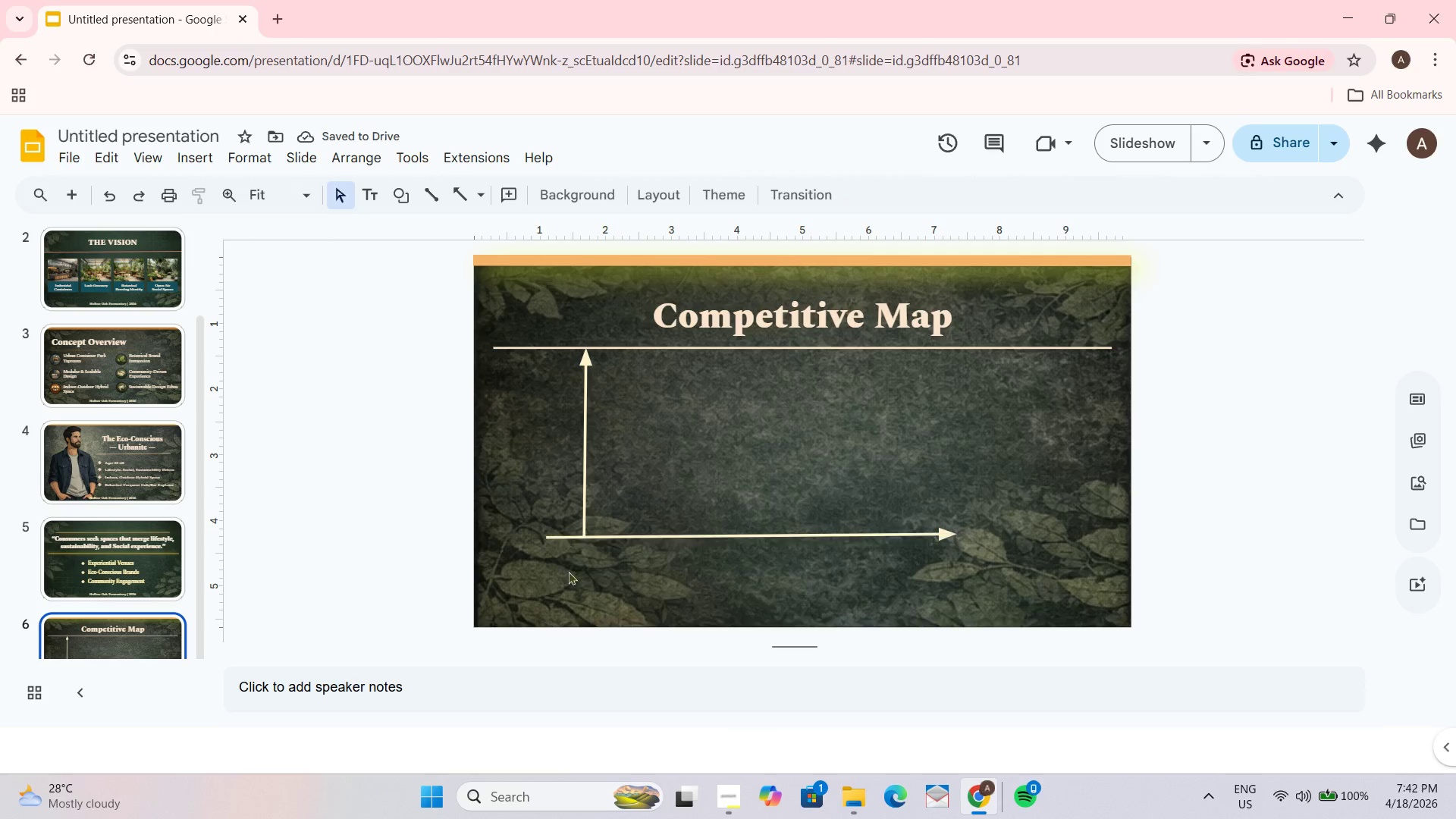 
left_click_drag(start_coordinate=[573, 584], to_coordinate=[608, 484])
 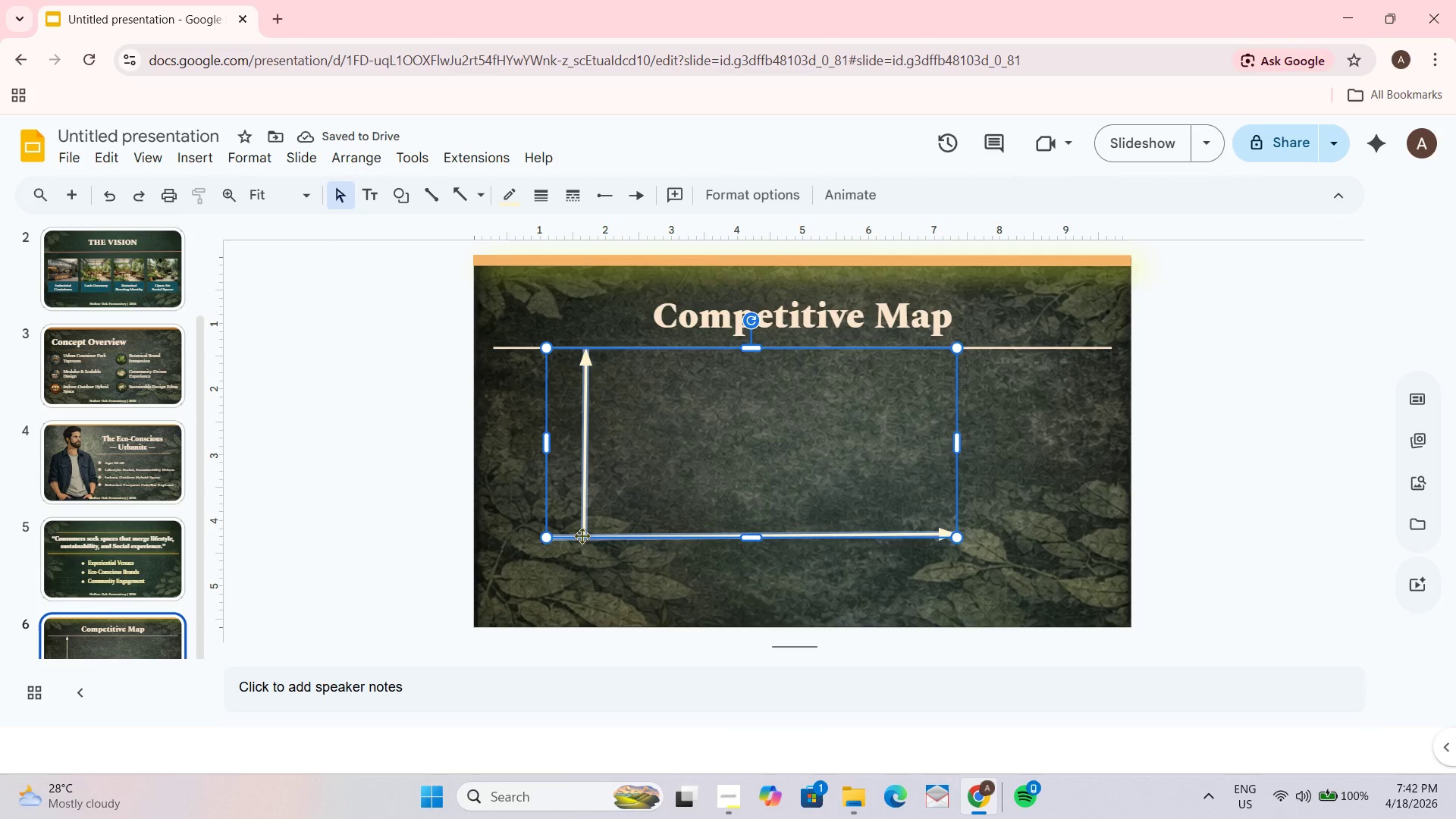 
left_click_drag(start_coordinate=[582, 535], to_coordinate=[591, 563])
 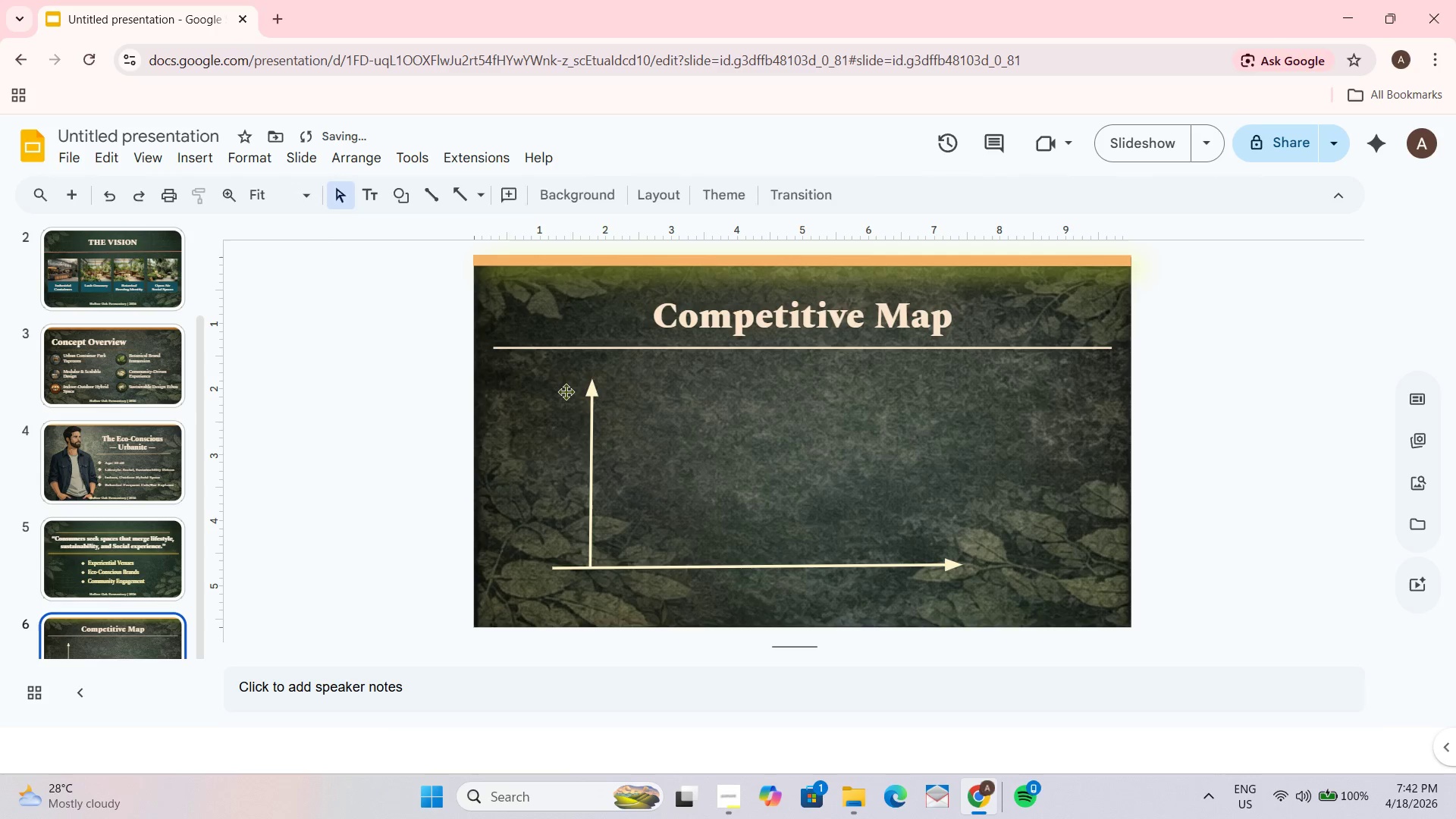 
double_click([533, 400])
 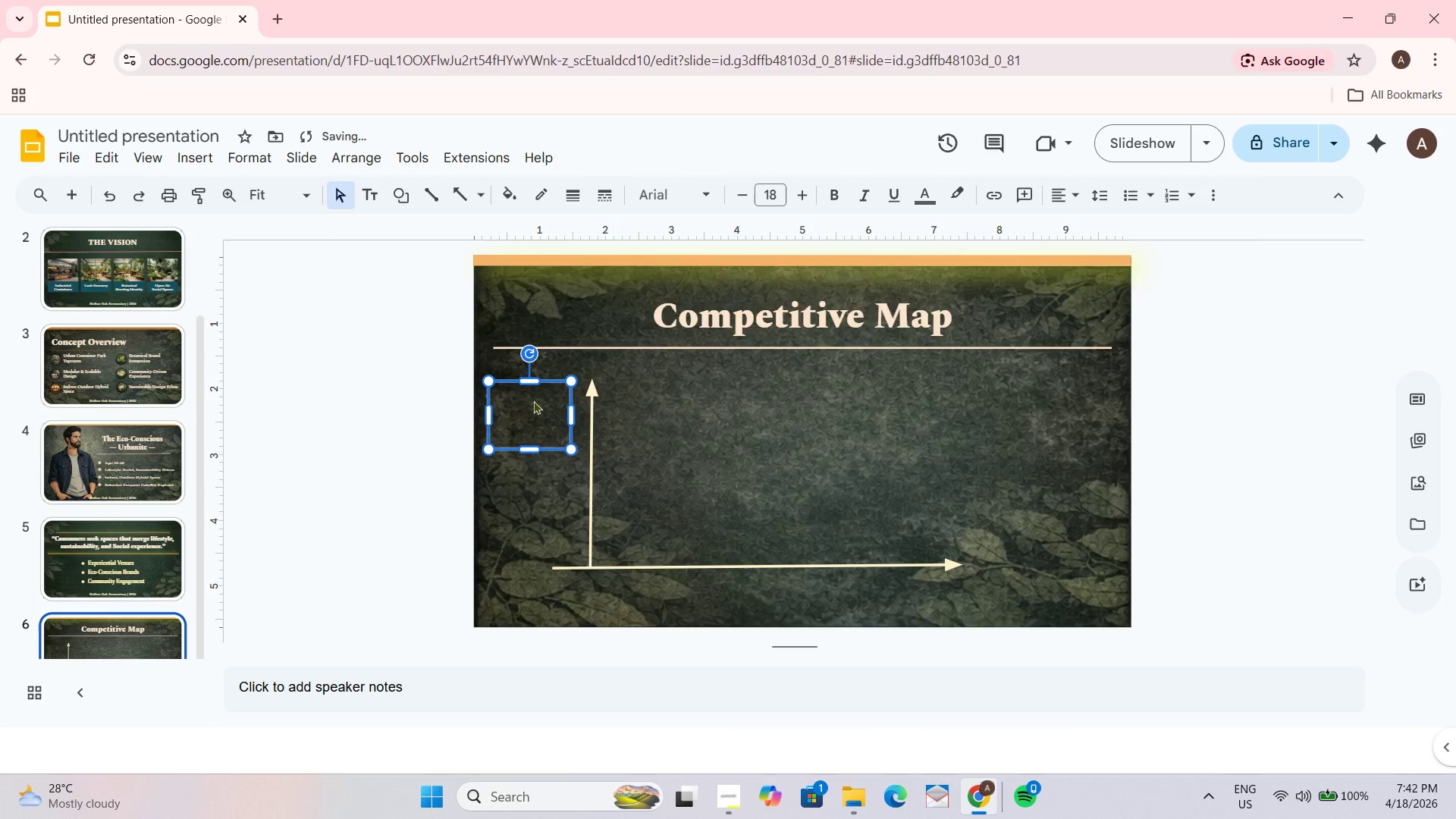 
triple_click([533, 400])
 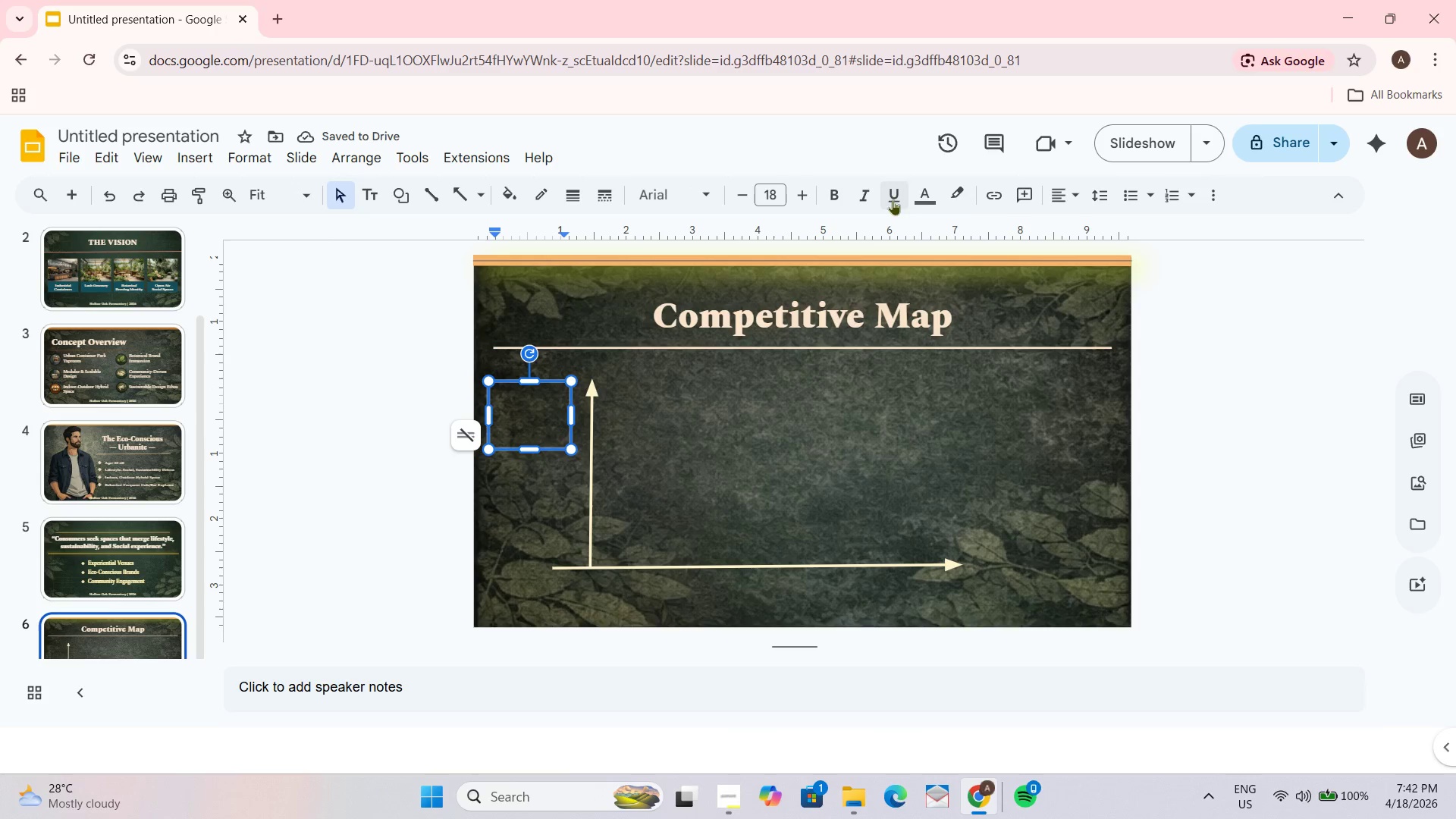 
left_click([928, 195])
 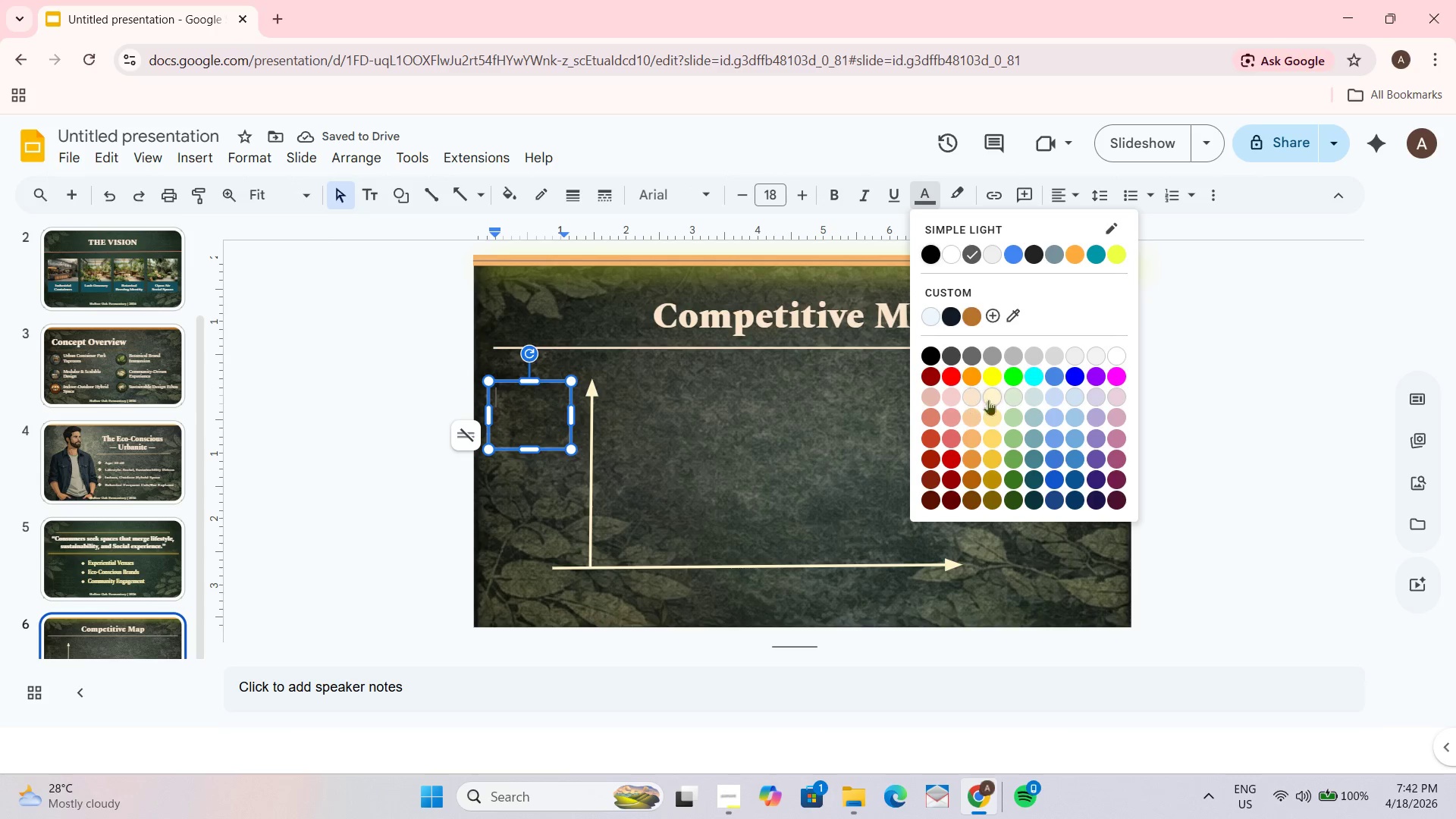 
left_click([991, 397])
 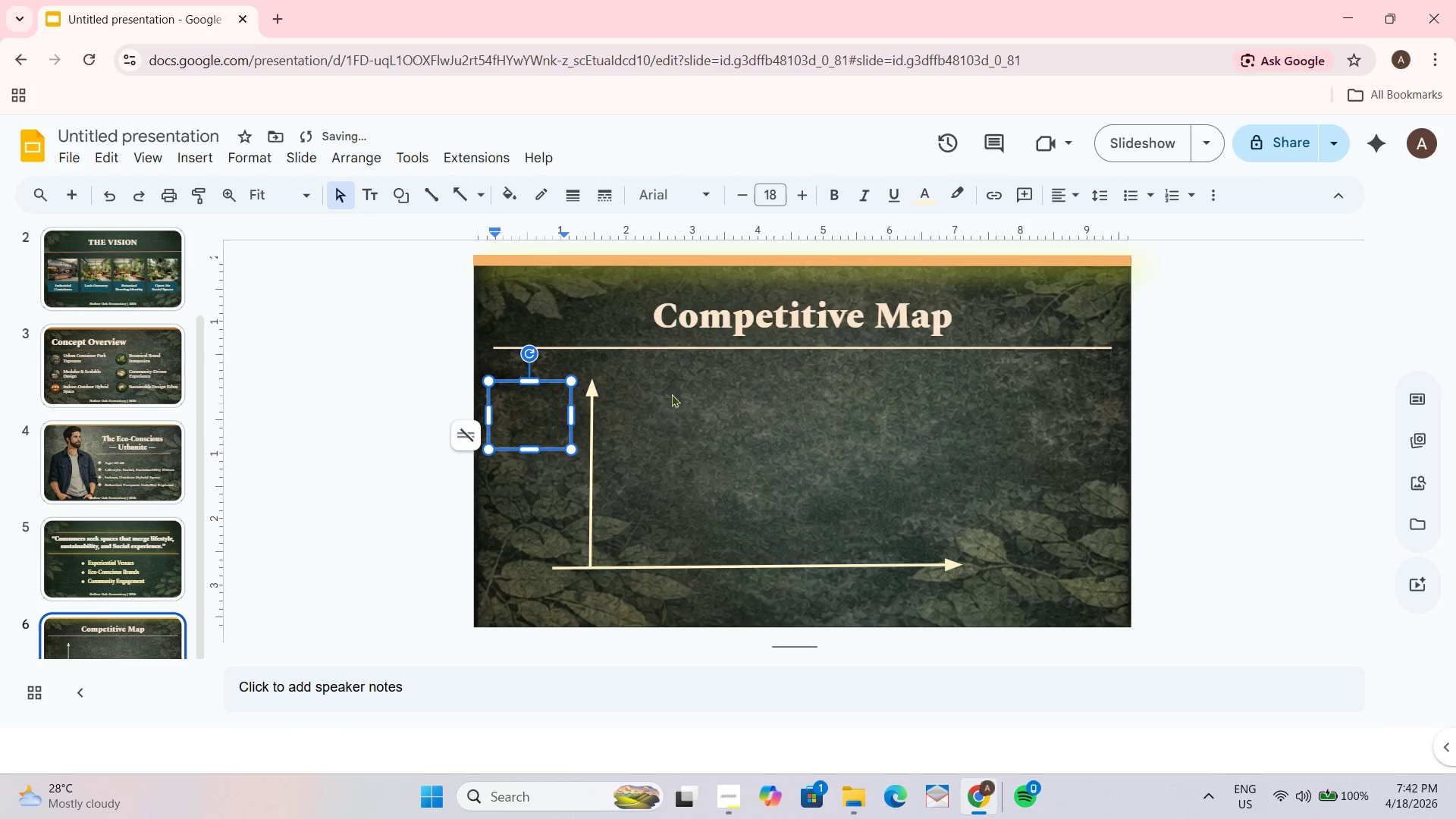 
type(Experience)
 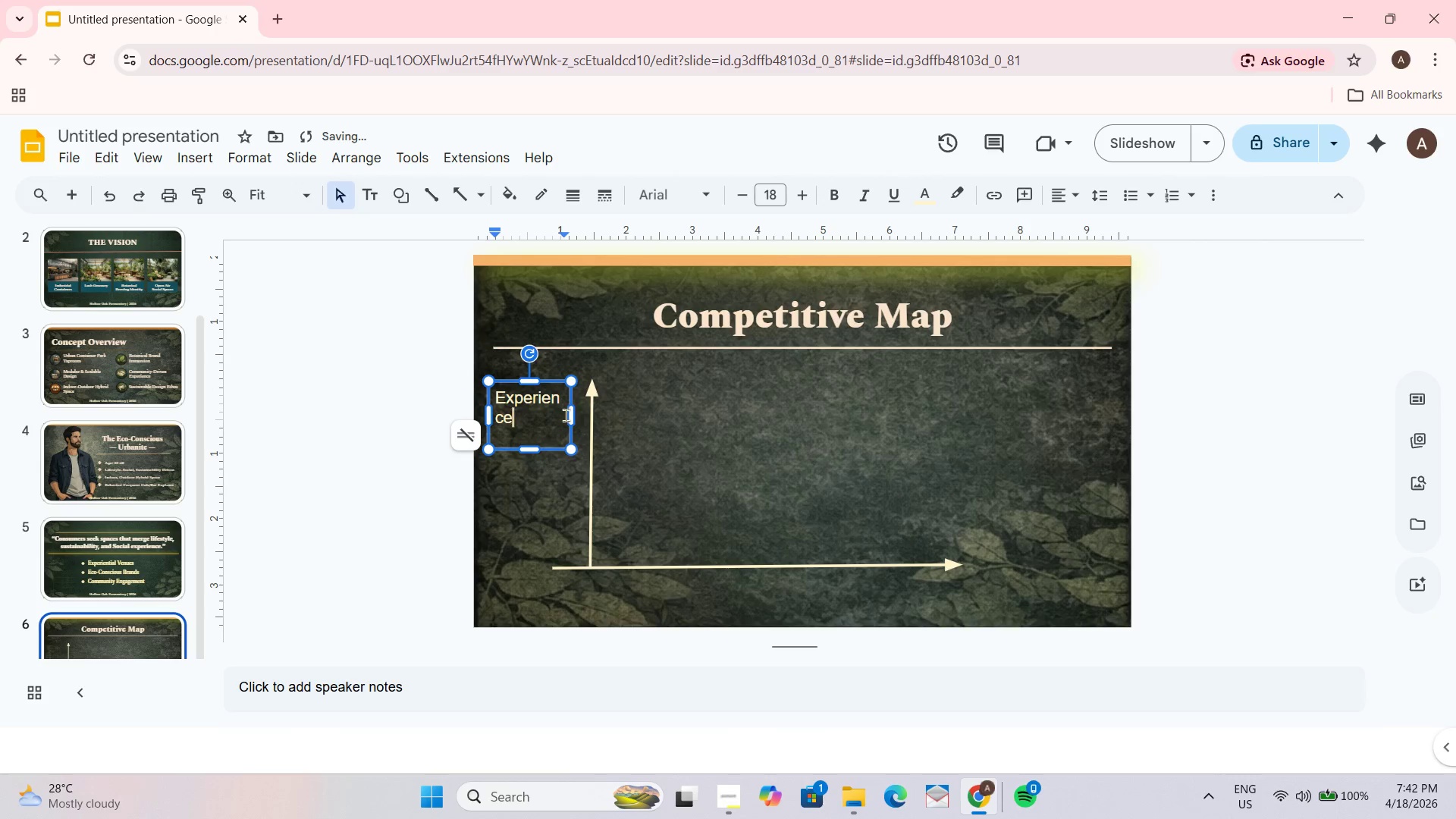 
left_click_drag(start_coordinate=[571, 413], to_coordinate=[601, 412])
 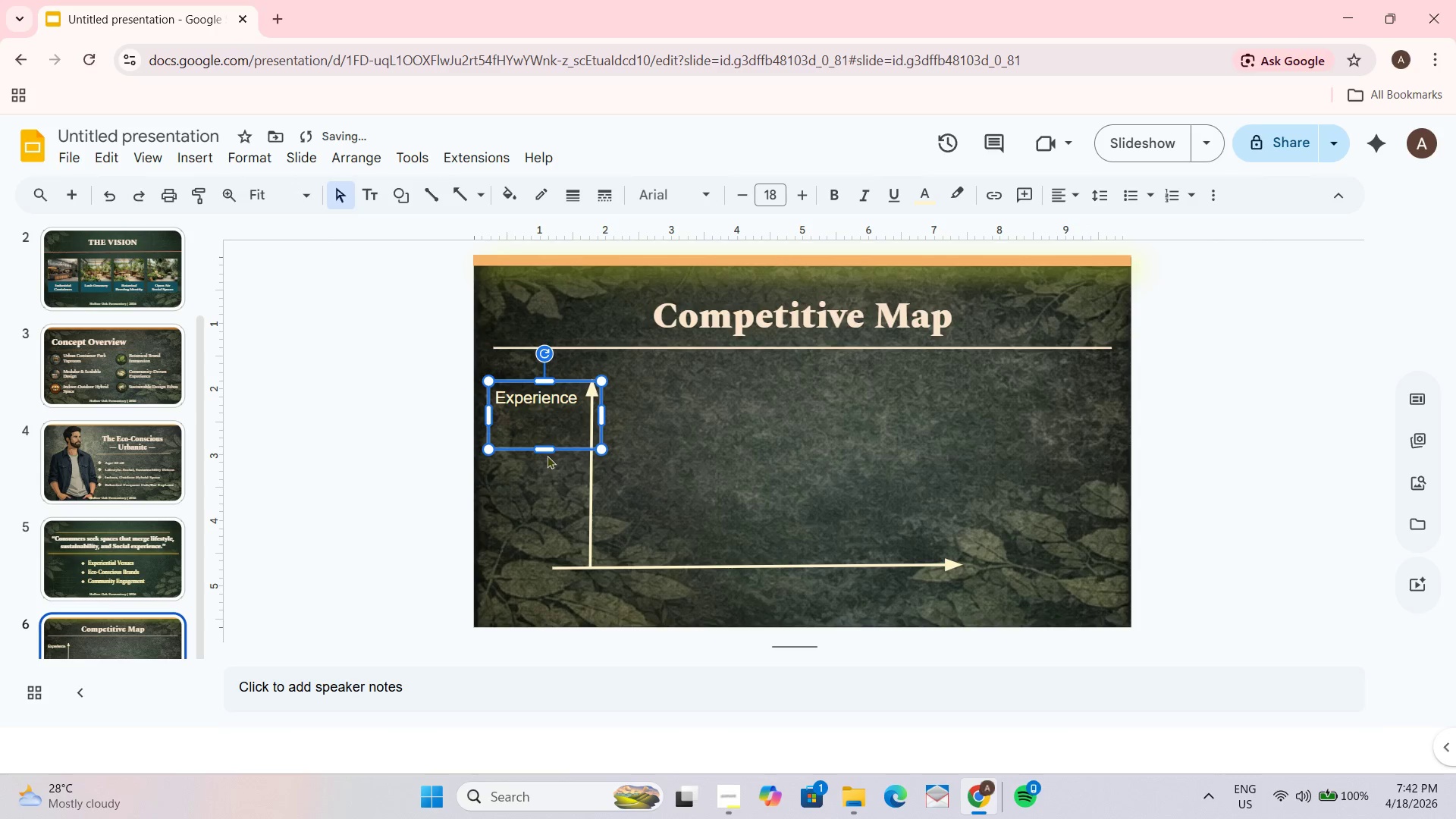 
left_click_drag(start_coordinate=[548, 450], to_coordinate=[550, 427])
 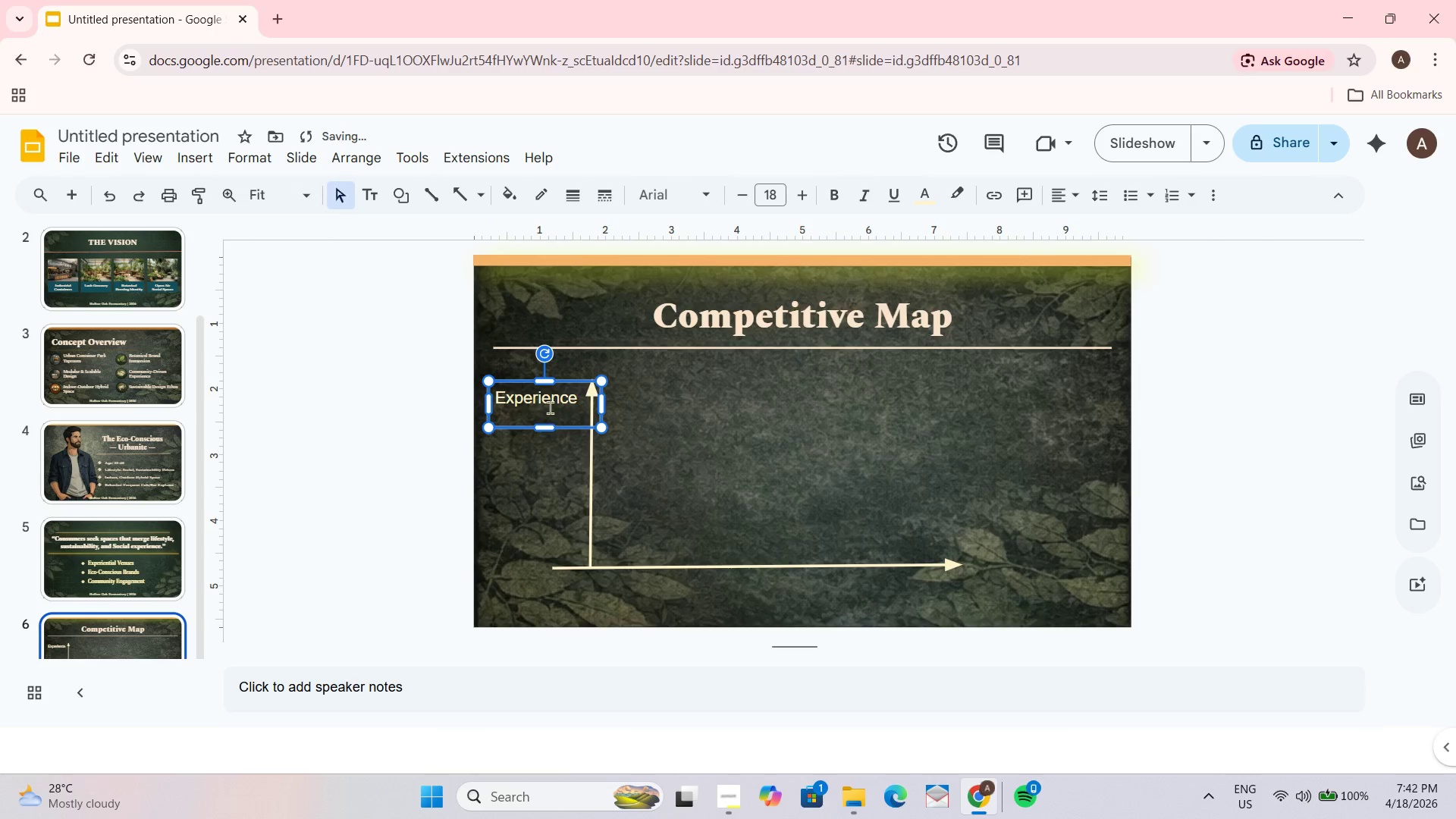 
left_click([550, 406])
 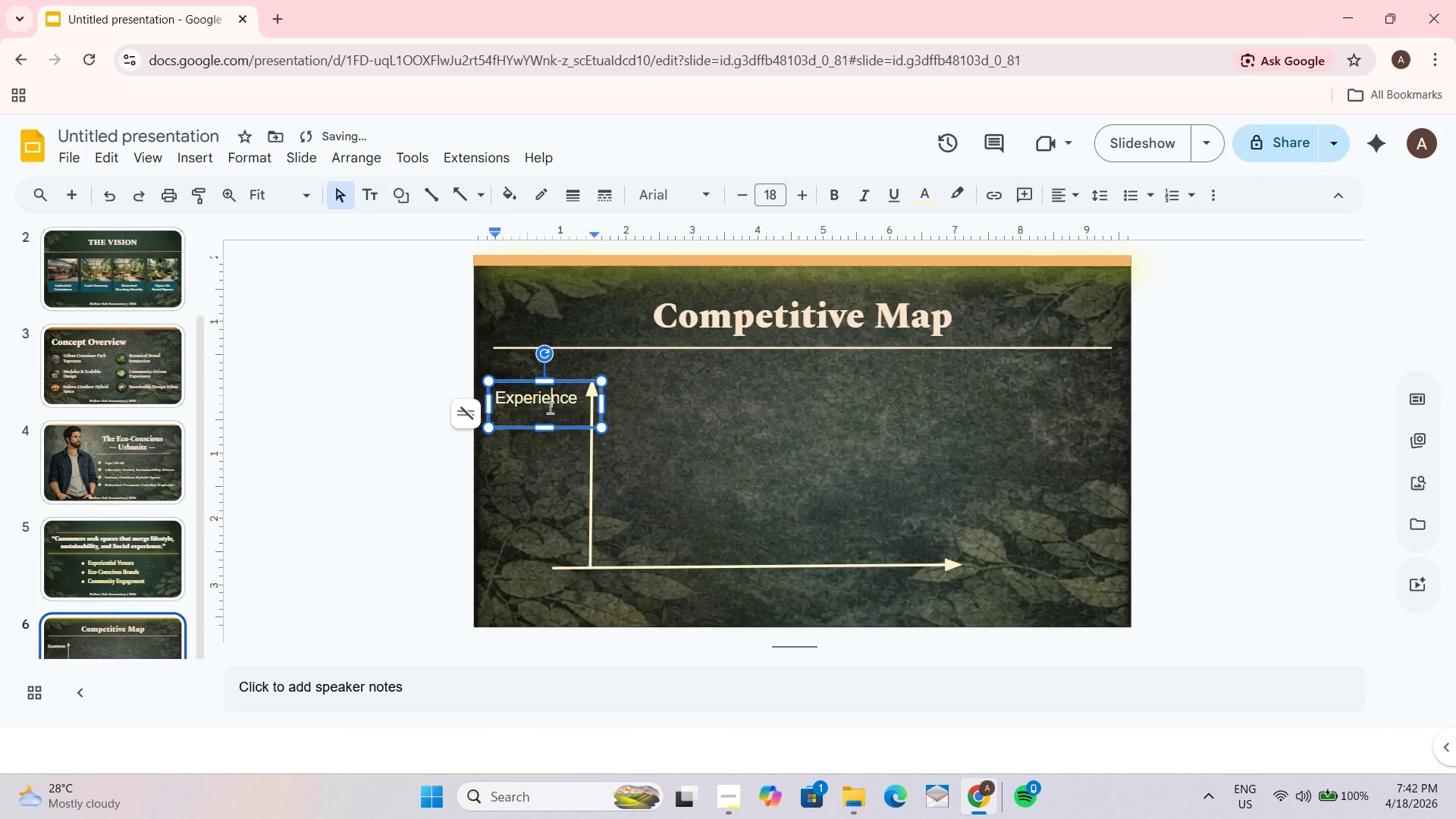 
key(Control+A)
 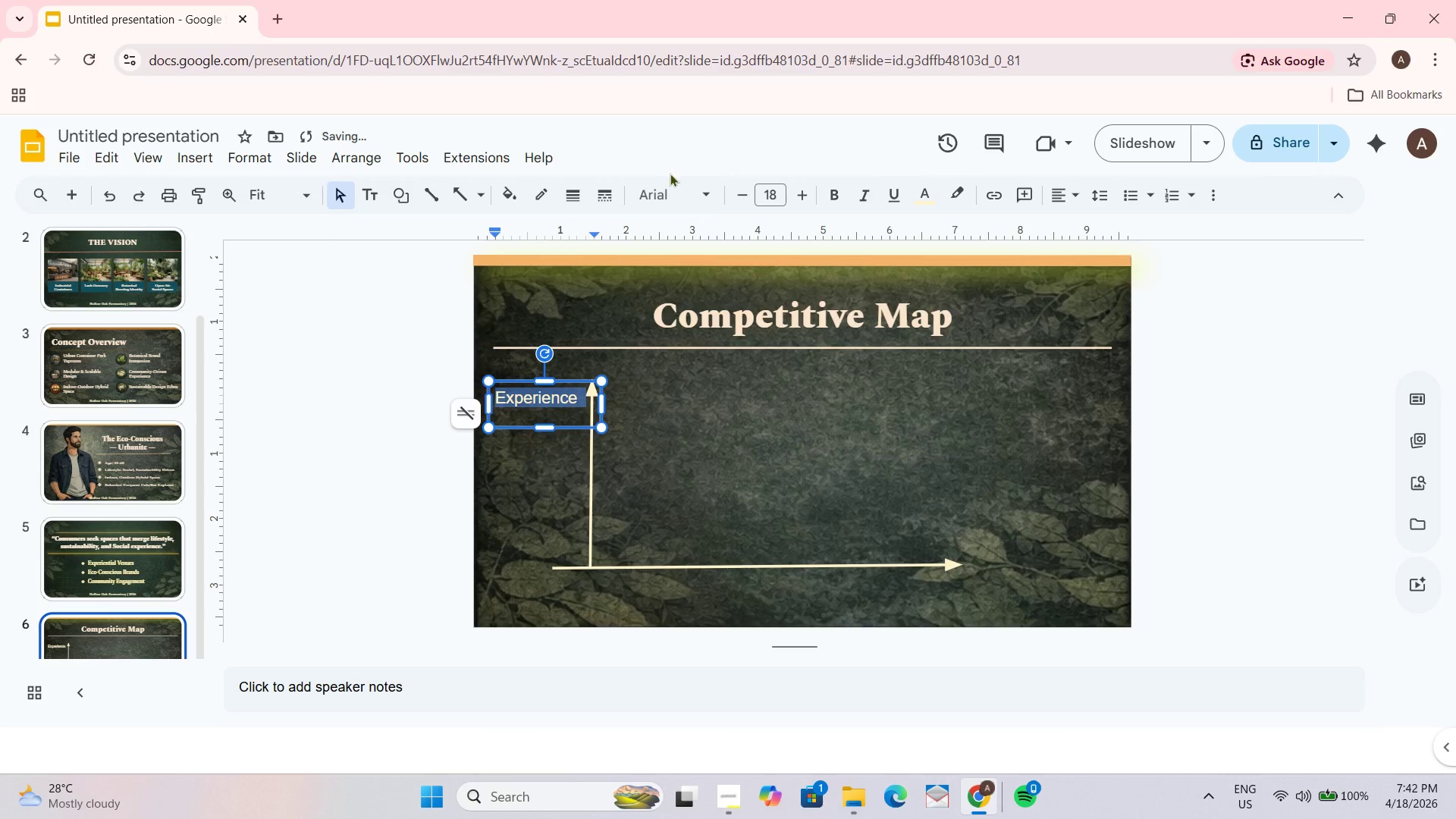 
left_click([670, 185])
 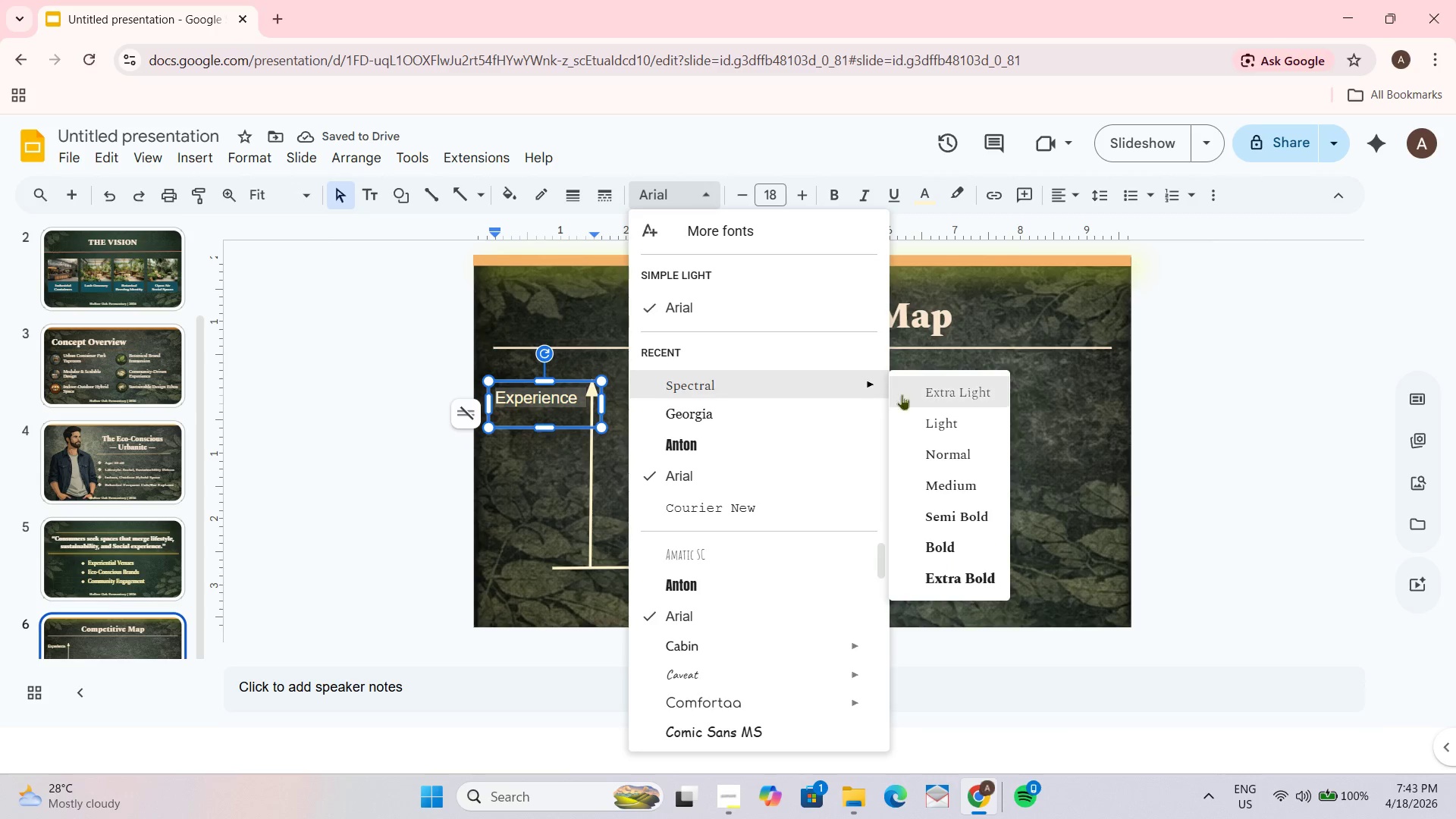 
left_click([961, 513])
 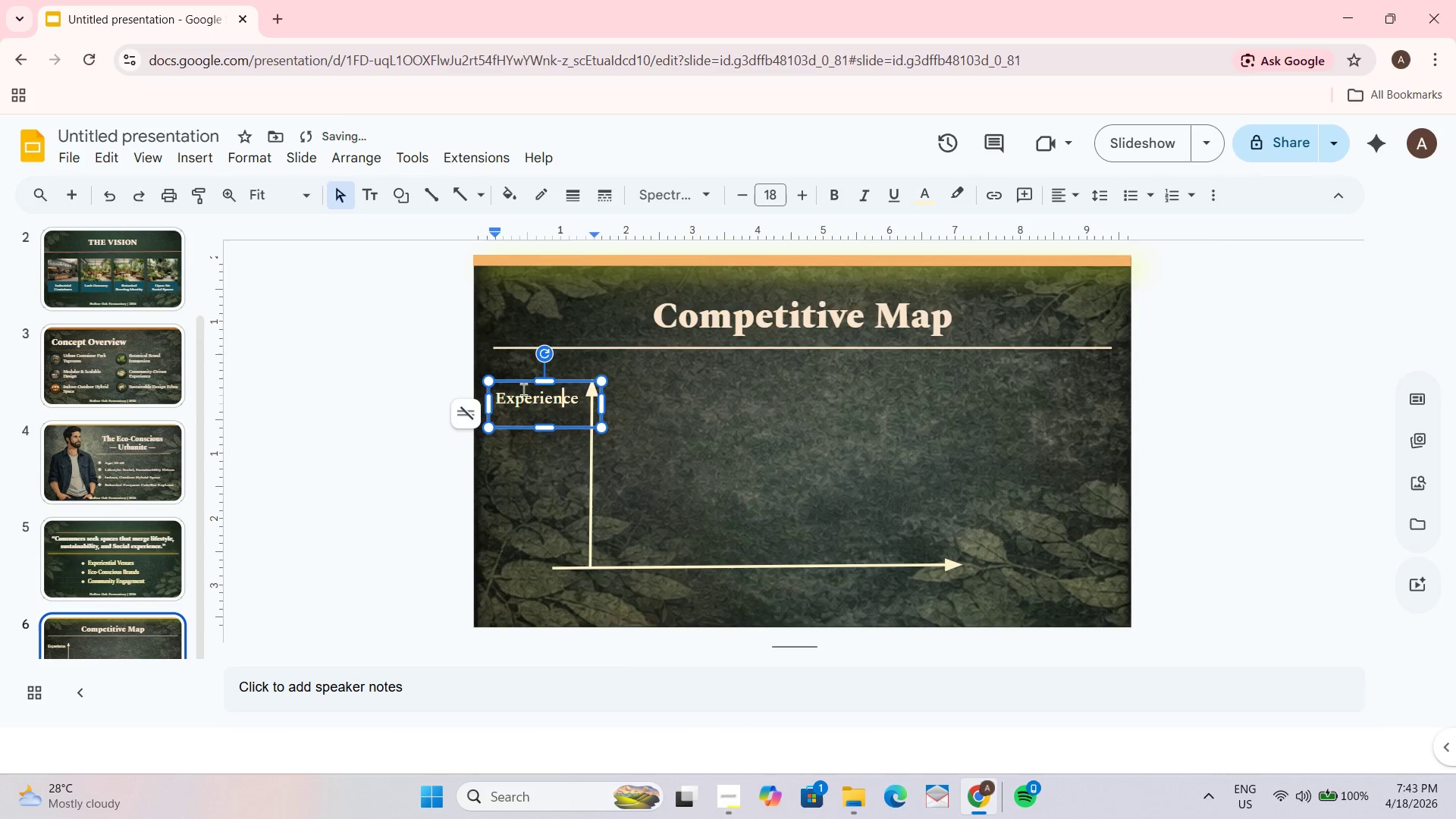 
left_click_drag(start_coordinate=[570, 383], to_coordinate=[575, 420])
 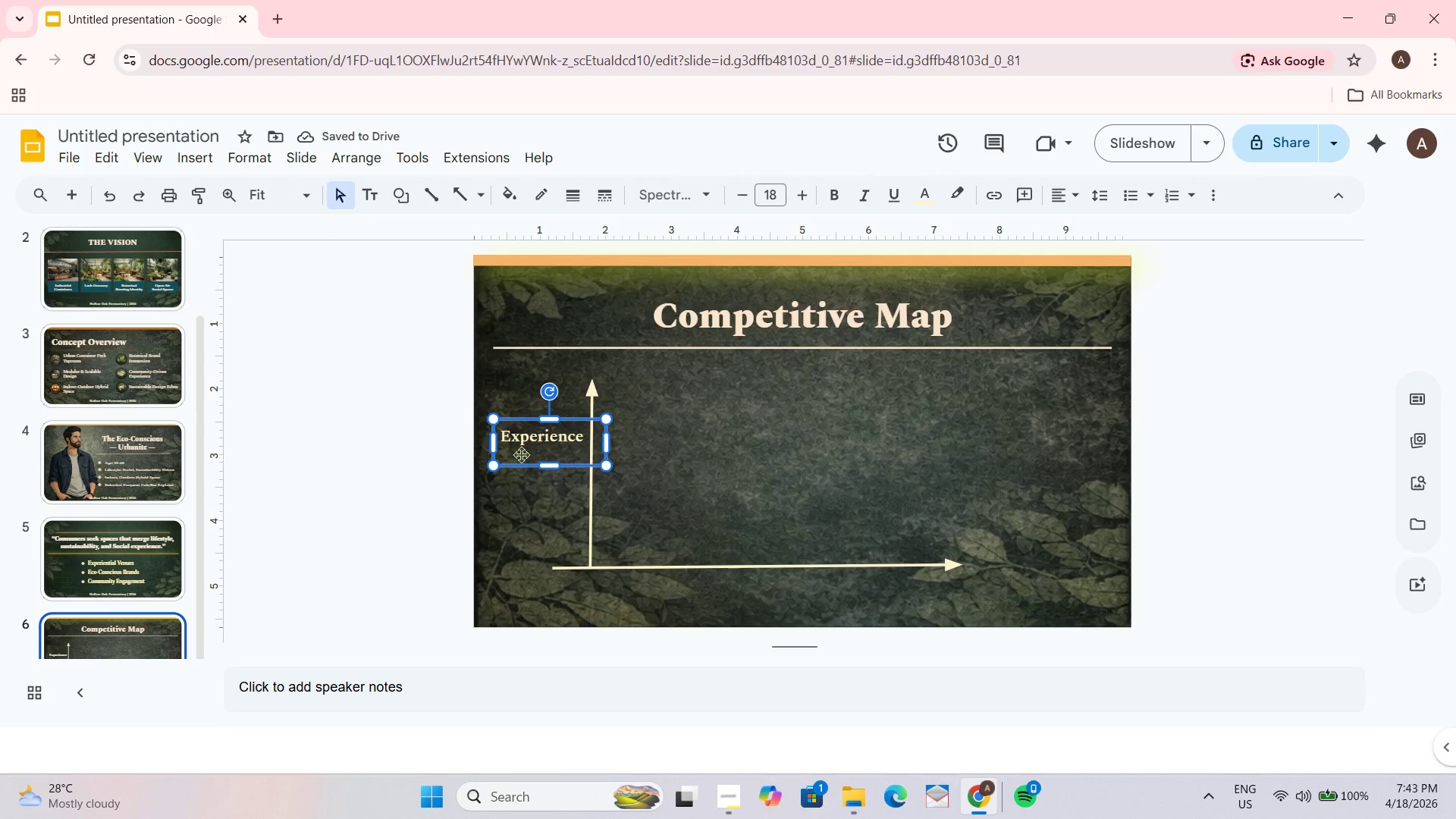 
left_click_drag(start_coordinate=[553, 467], to_coordinate=[551, 452])
 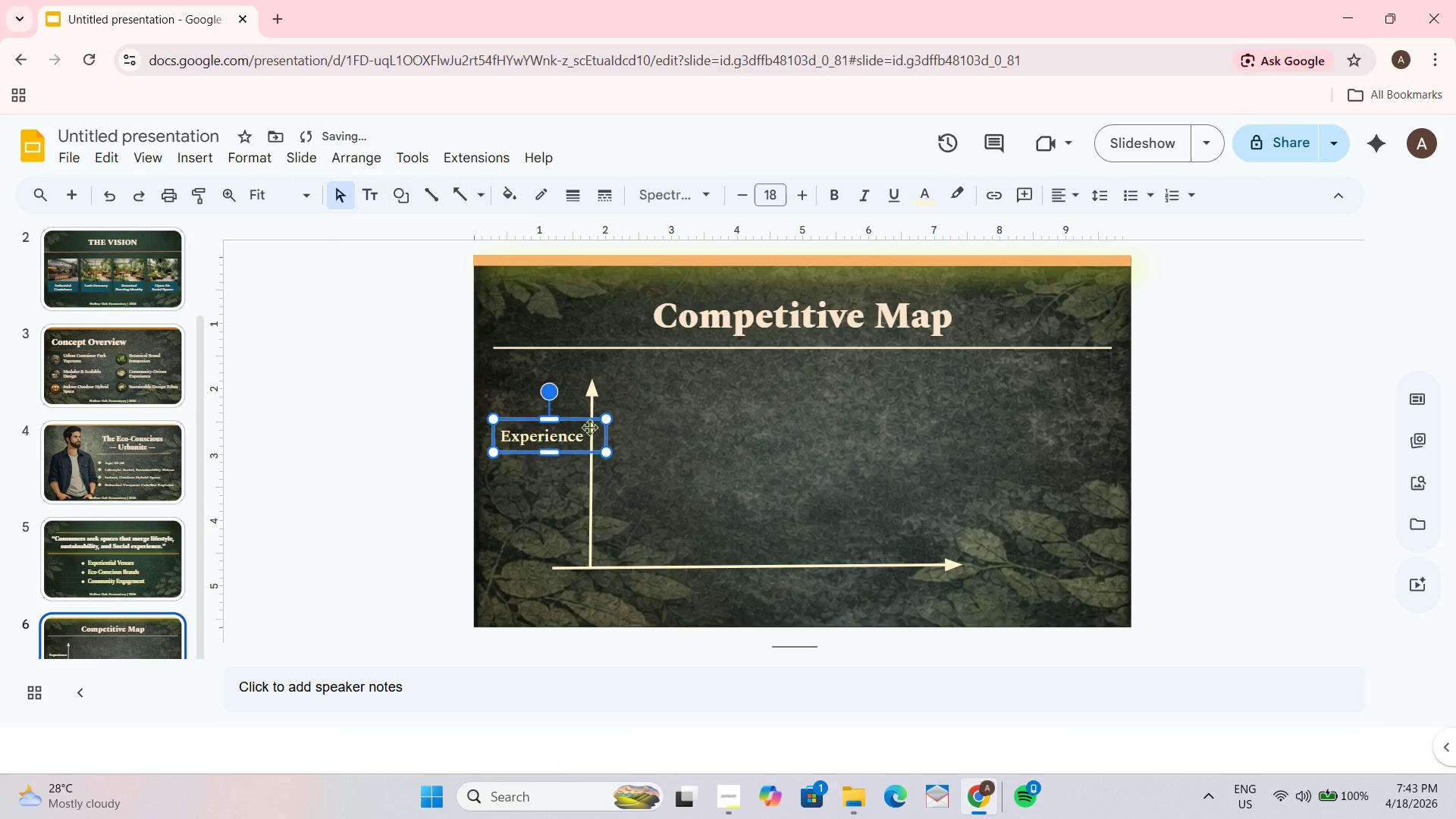 
double_click([584, 419])
 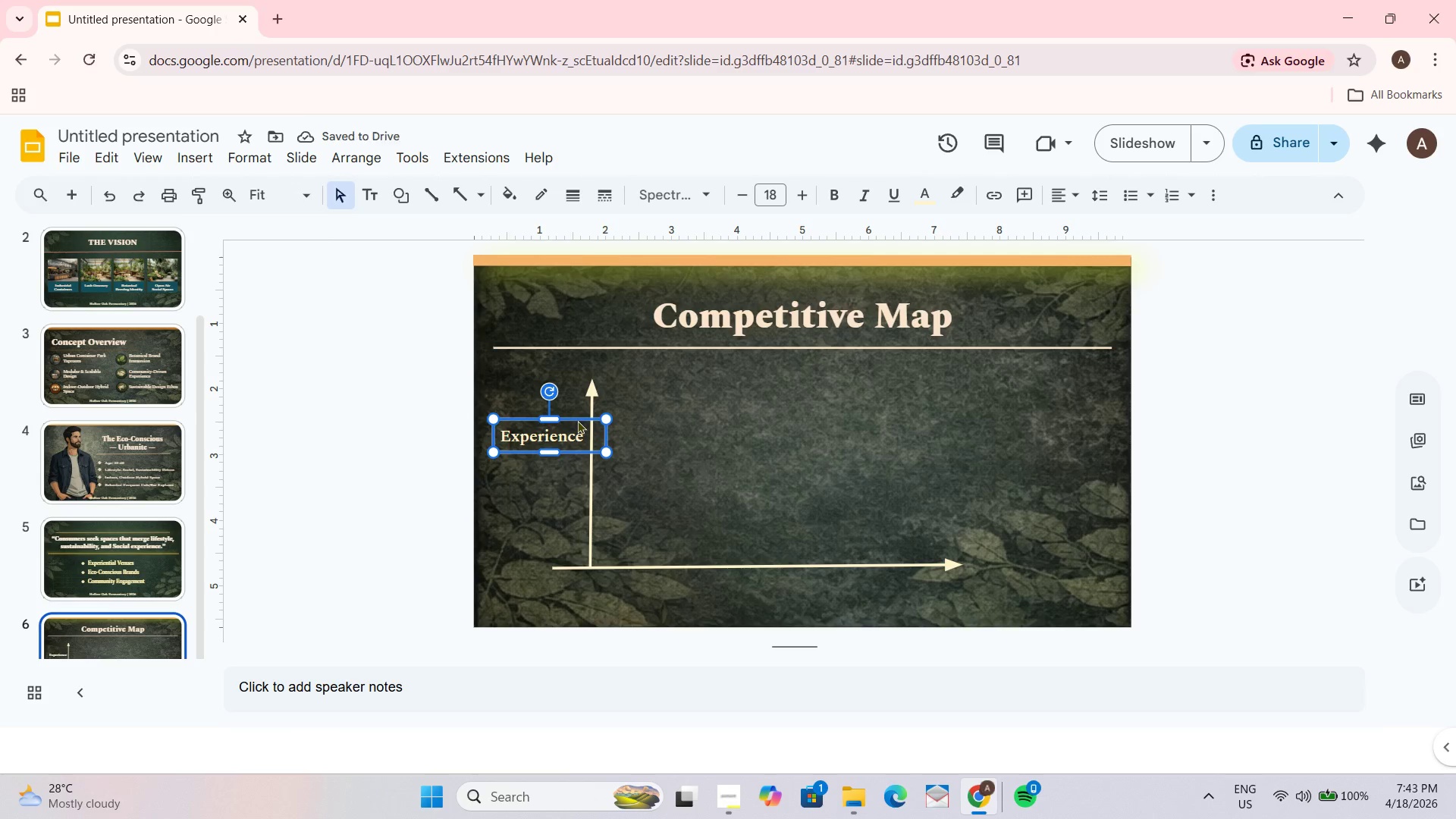 
key(Control+D)
 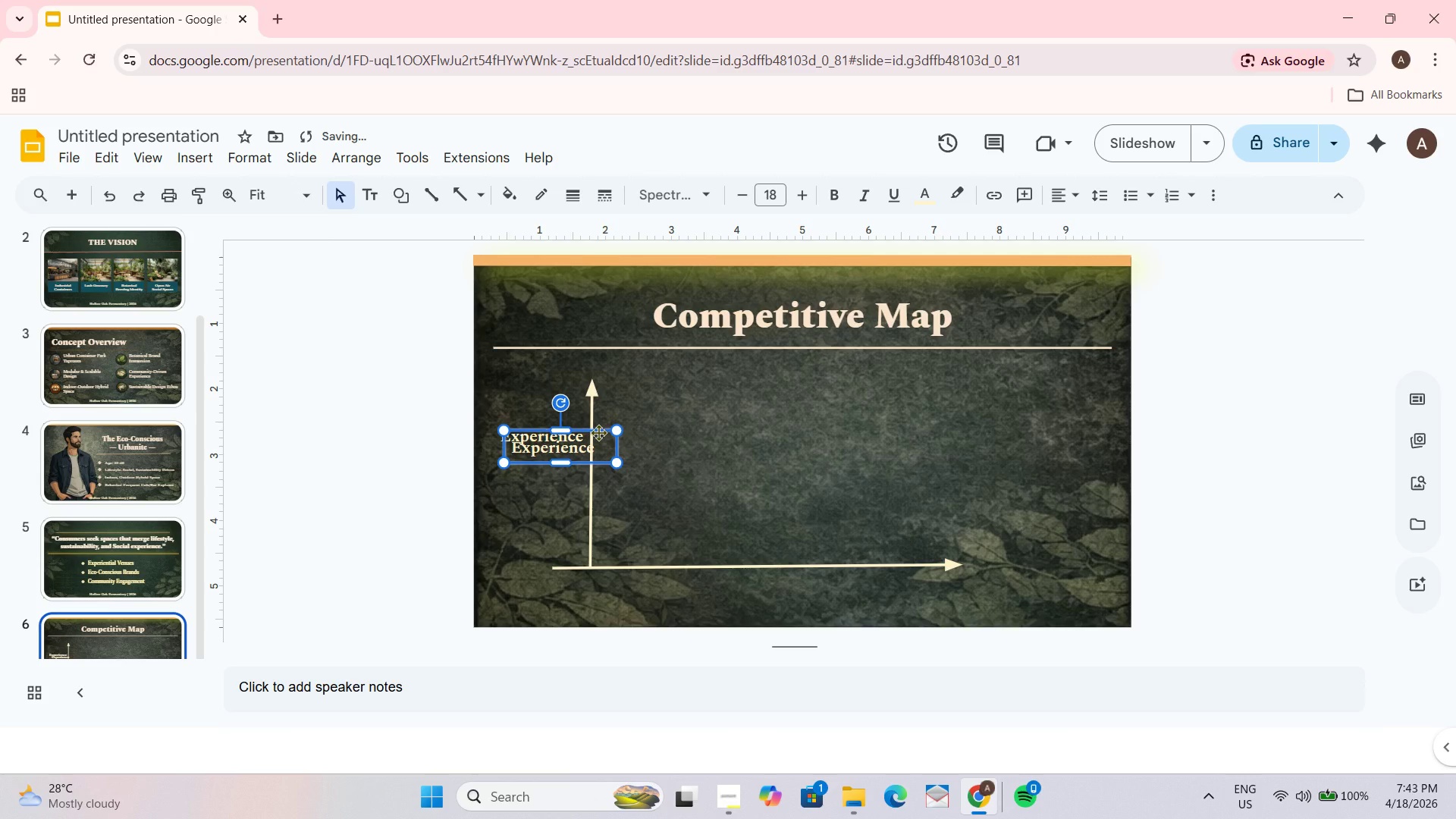 
left_click_drag(start_coordinate=[598, 431], to_coordinate=[664, 572])
 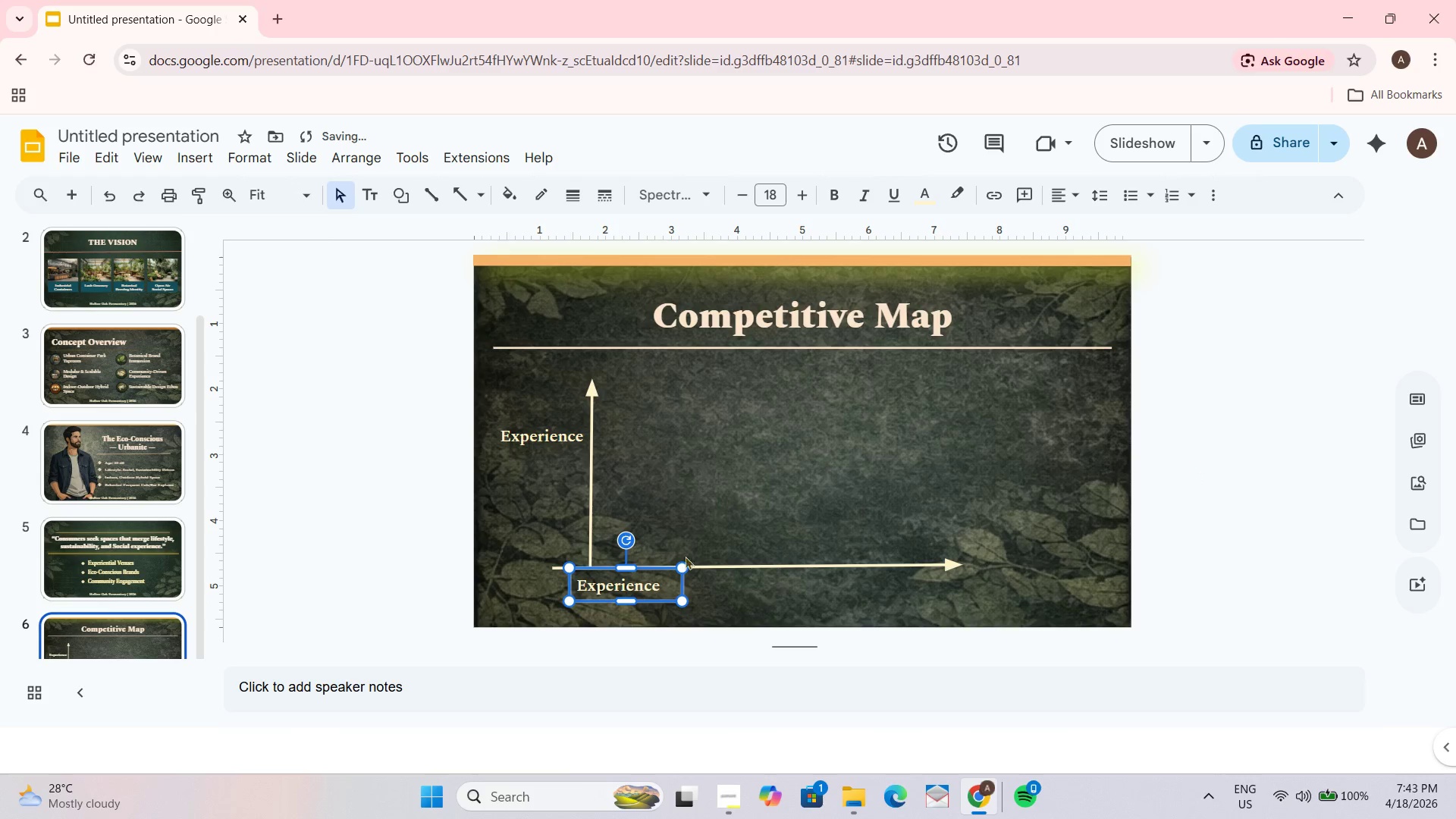 
double_click([647, 590])
 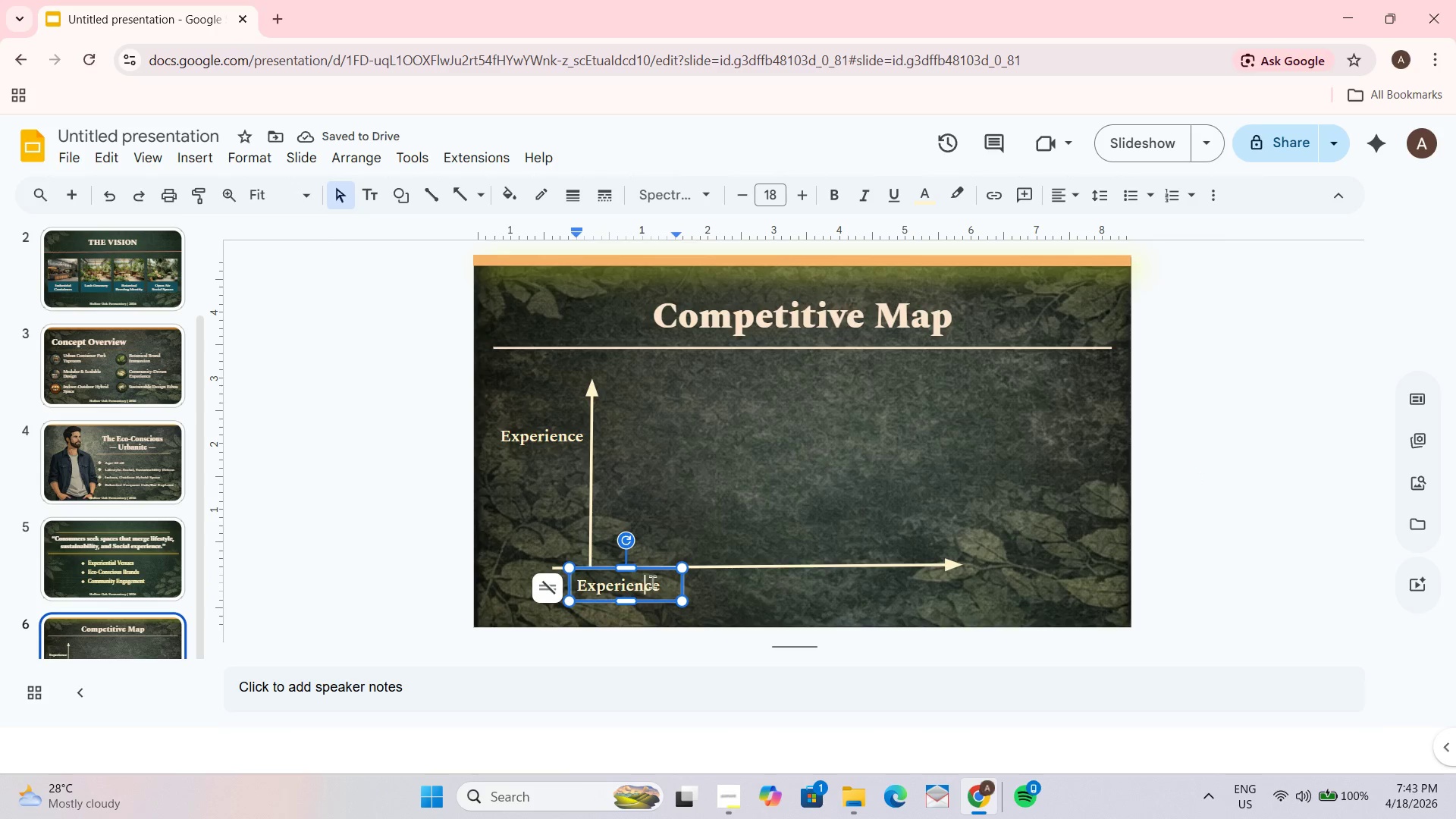 
key(Control+A)
 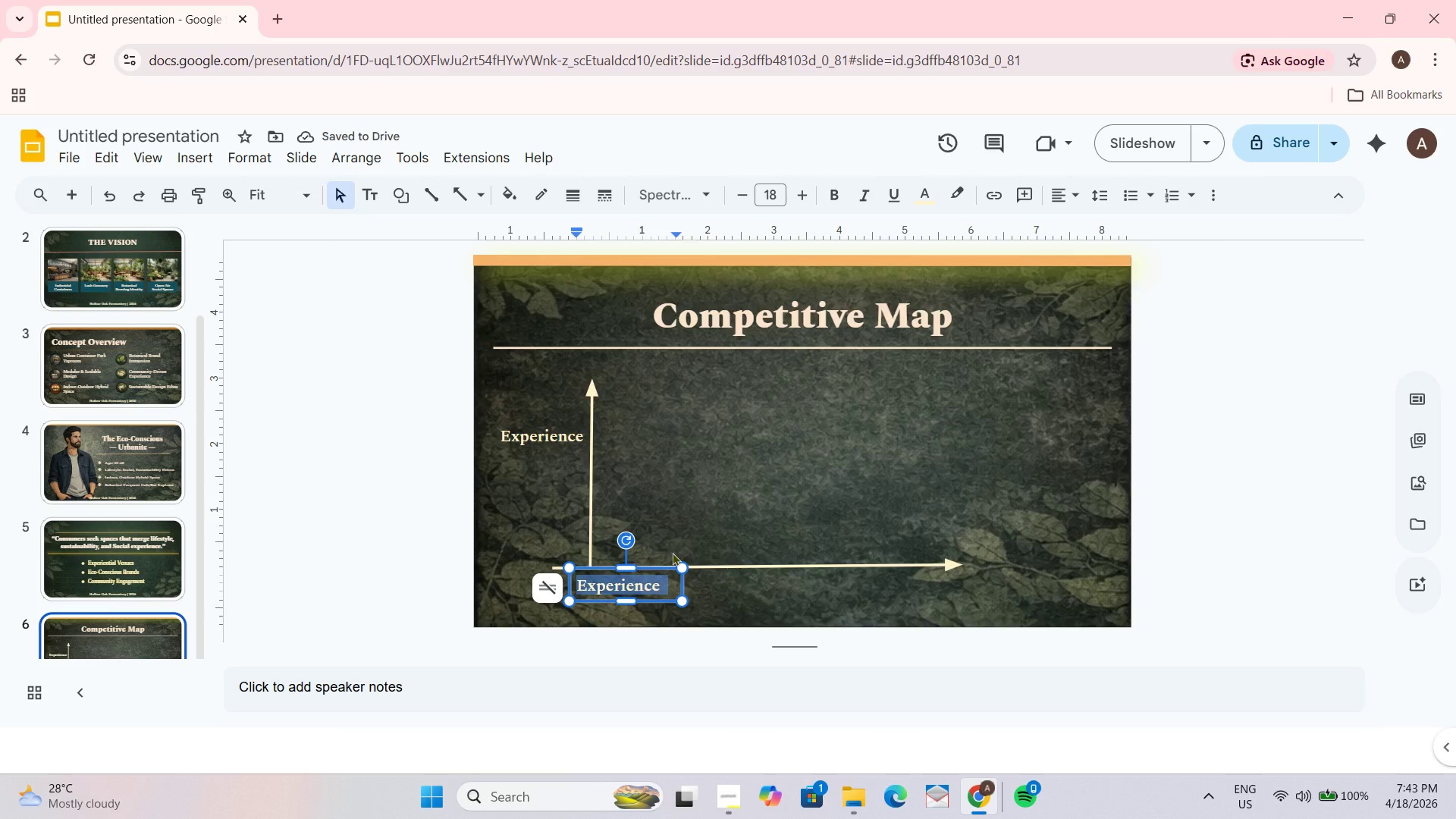 
type(Costal)
 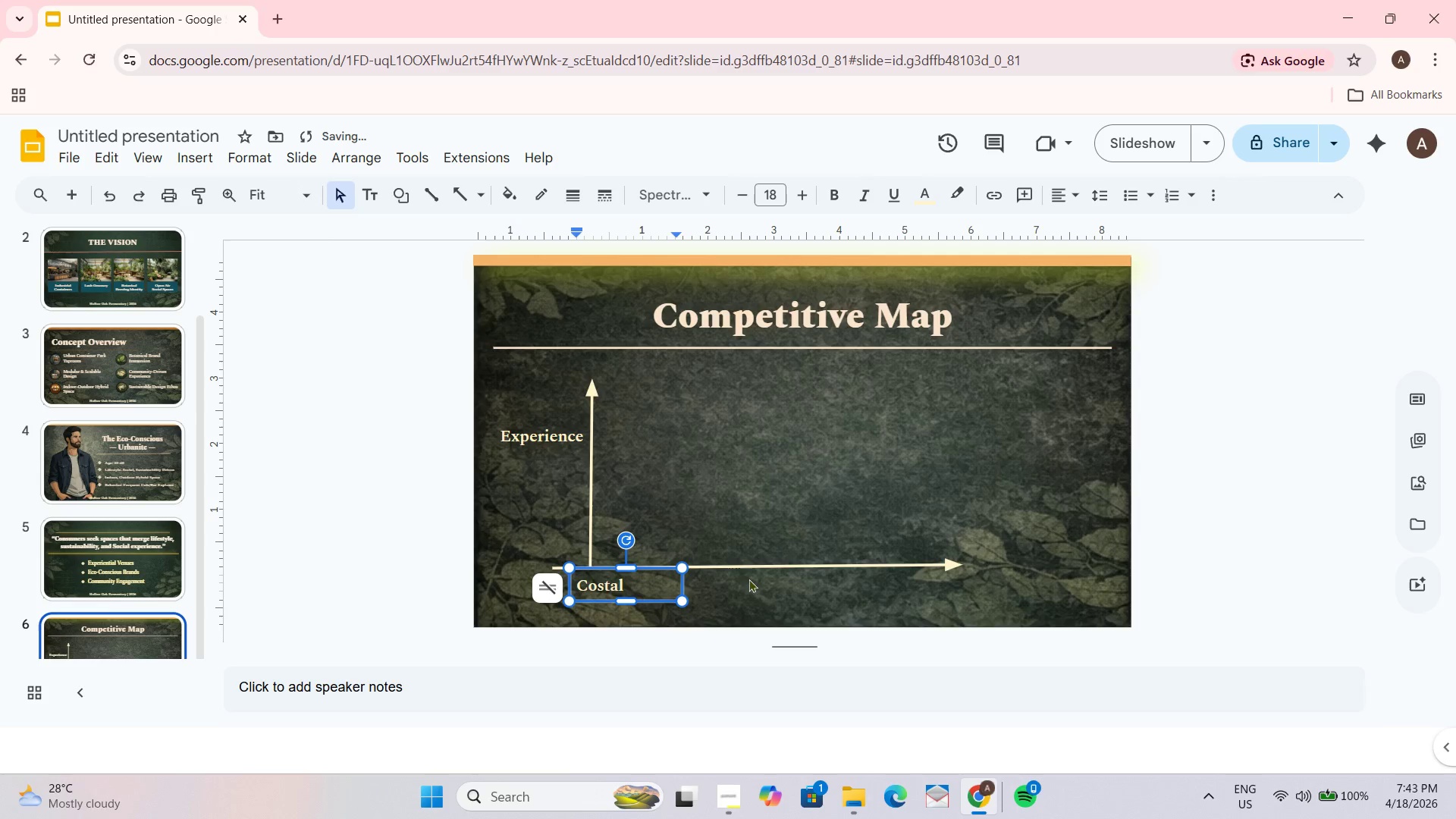 
left_click_drag(start_coordinate=[679, 585], to_coordinate=[629, 586])
 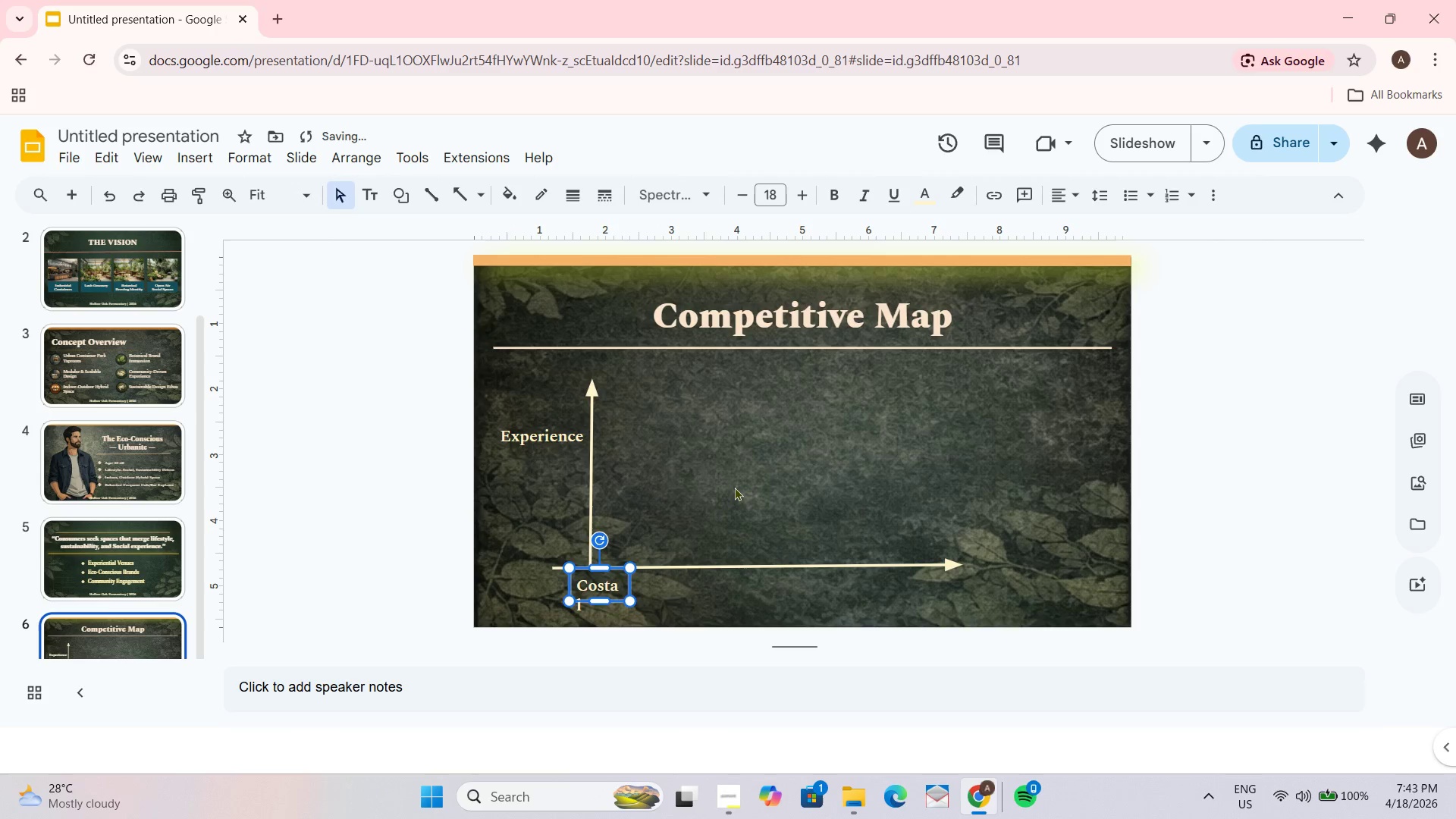 
left_click([734, 487])
 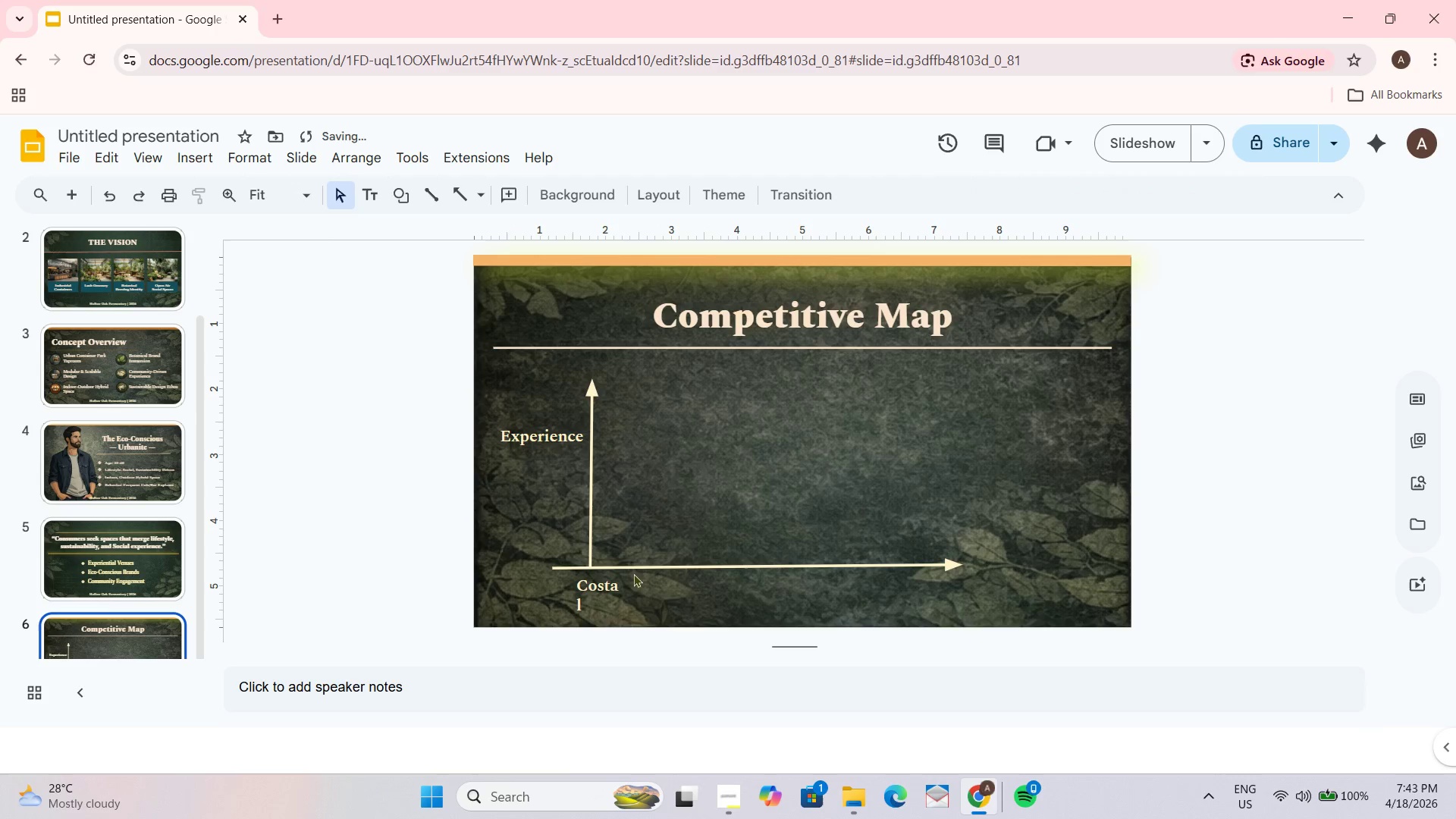 
left_click([612, 586])
 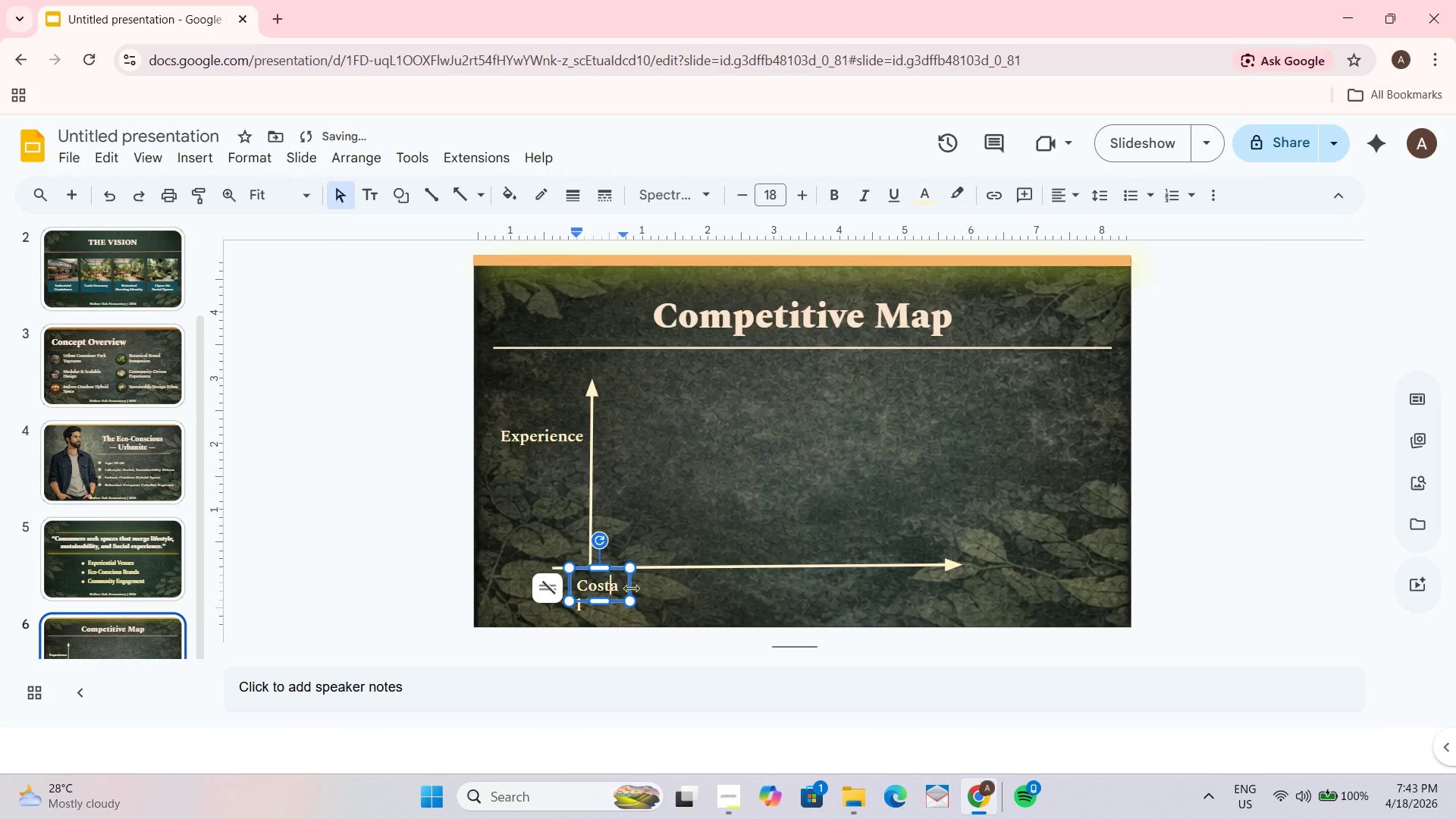 
left_click_drag(start_coordinate=[631, 586], to_coordinate=[644, 586])
 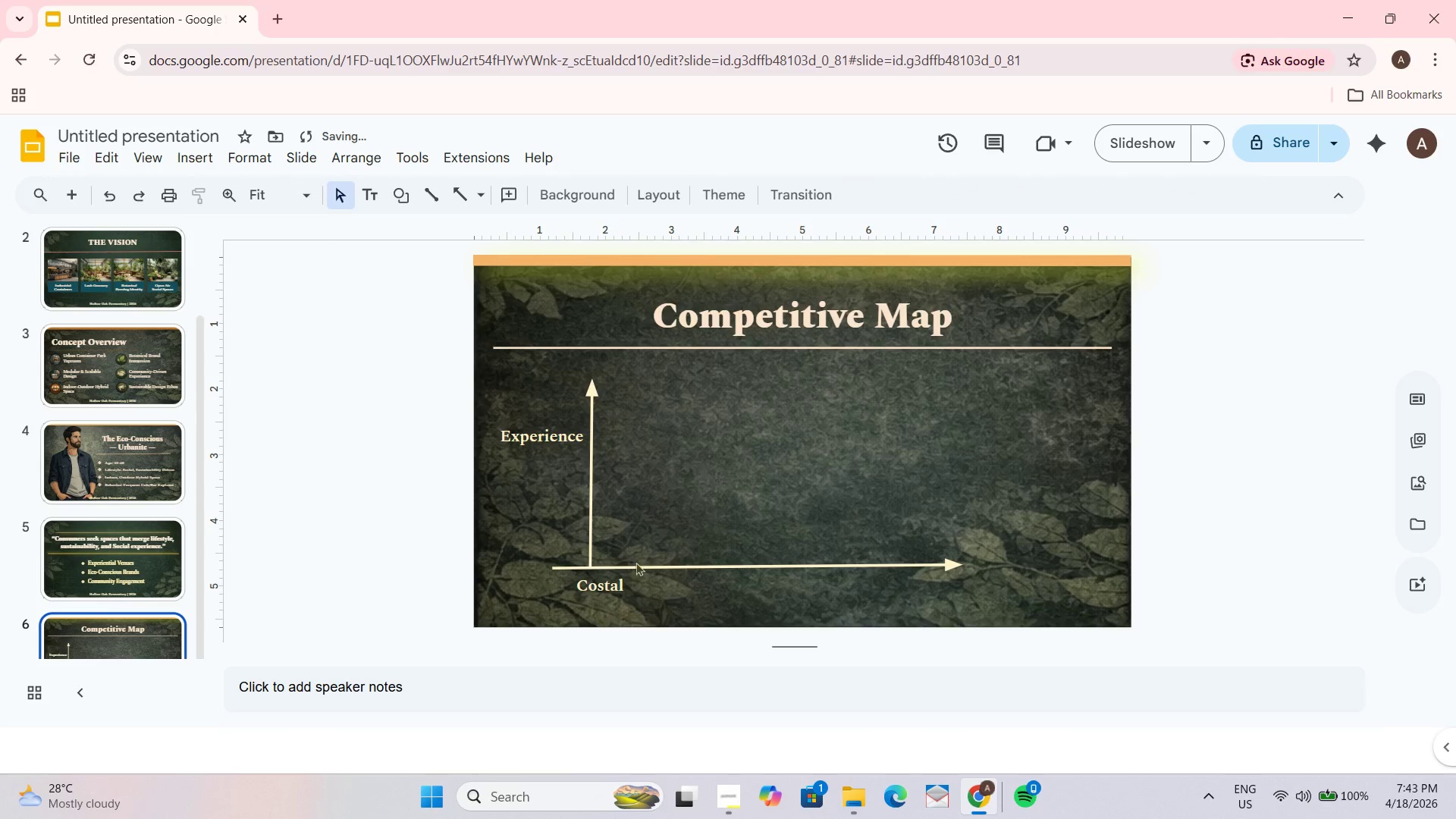 
double_click([609, 588])
 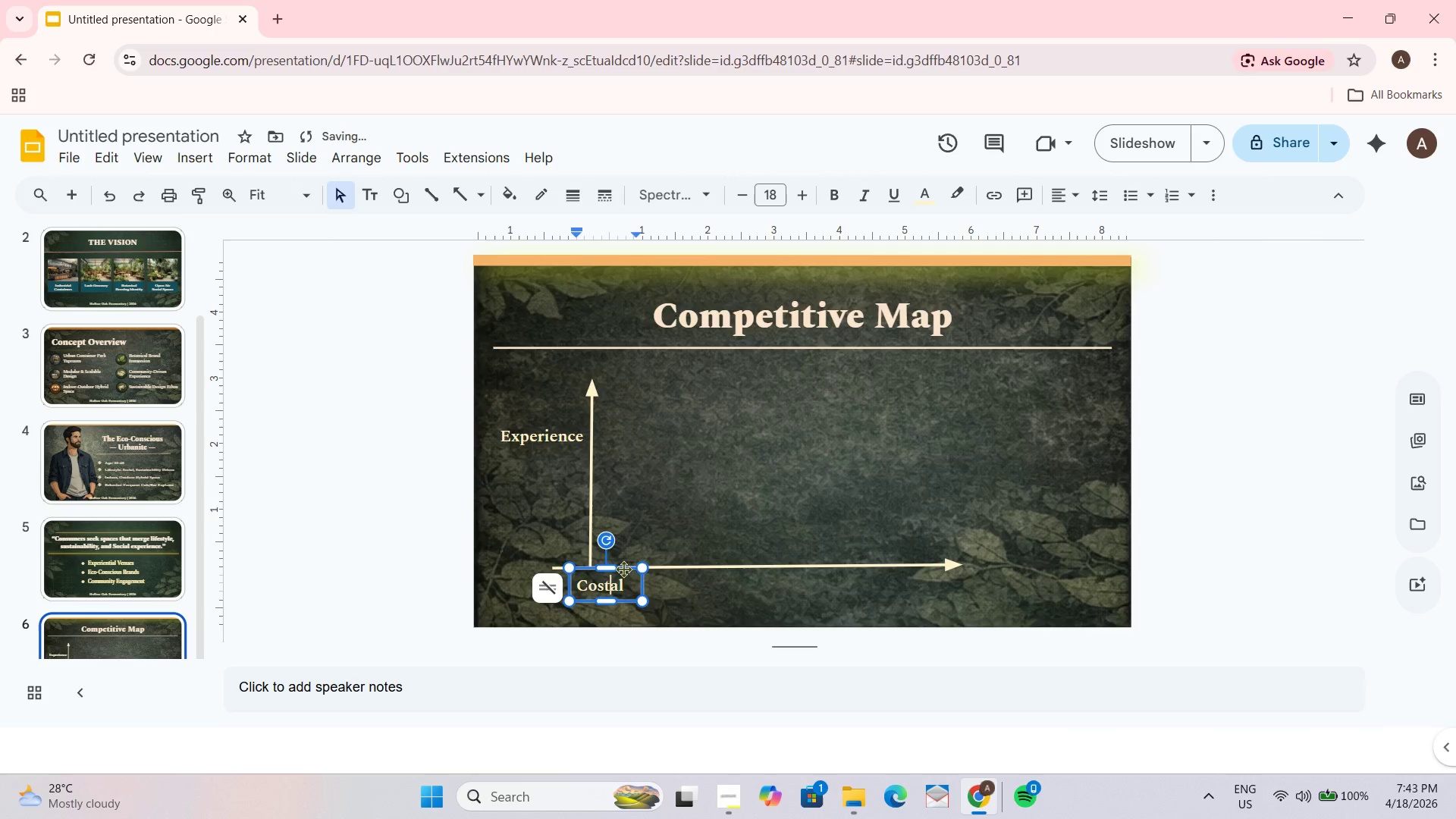 
left_click_drag(start_coordinate=[623, 568], to_coordinate=[629, 568])
 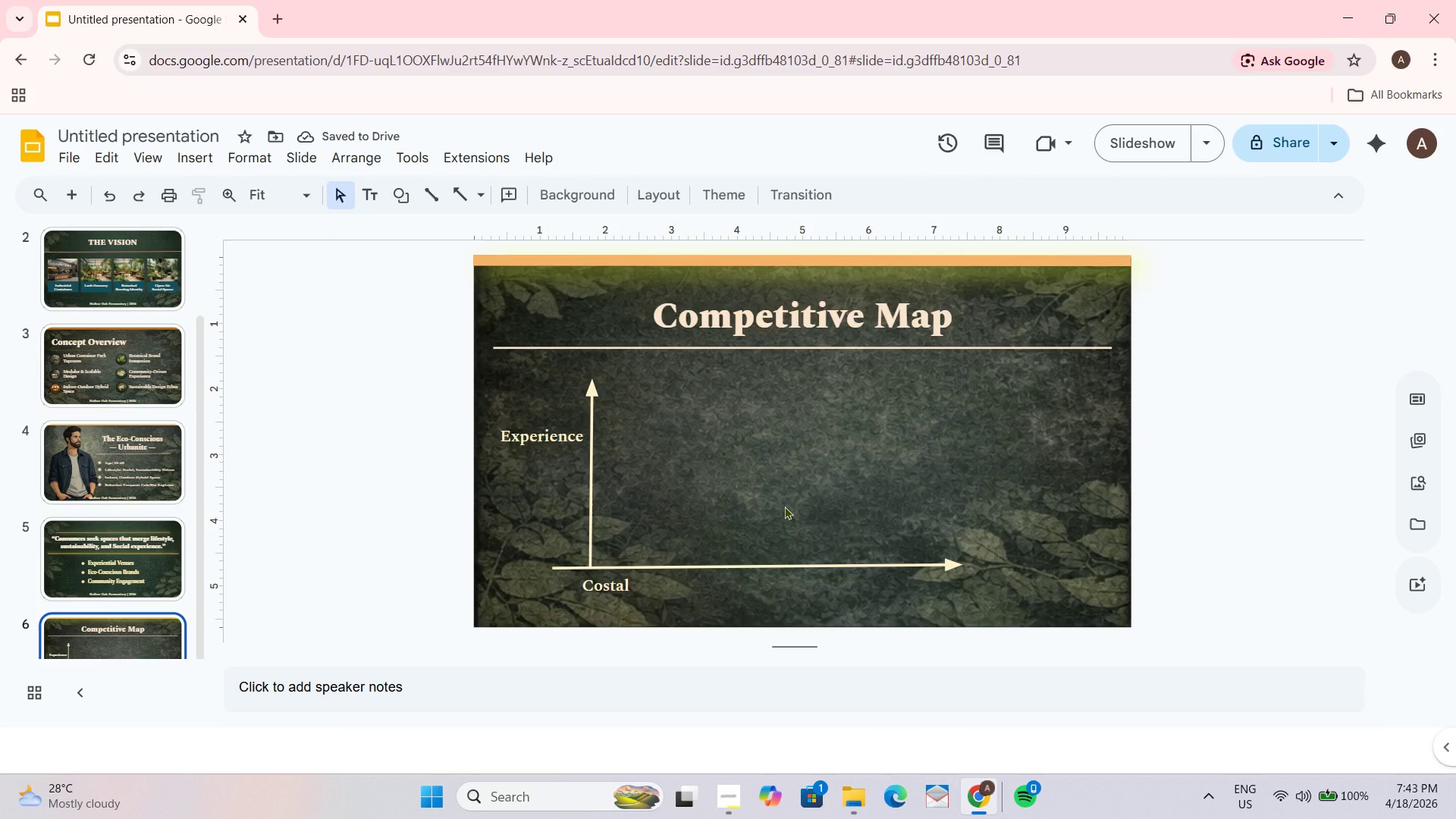 
wait(10.69)
 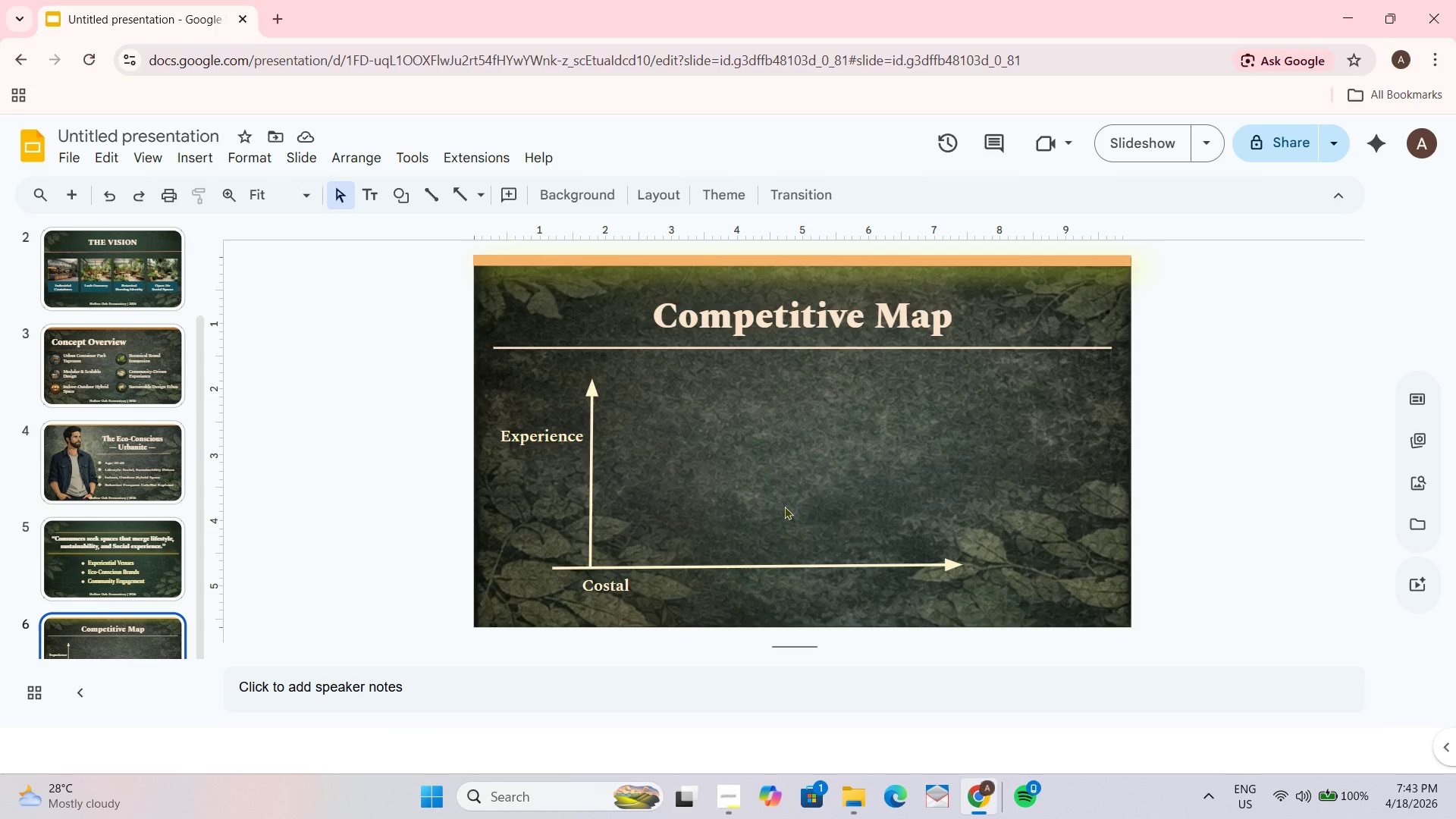 
key(Control+D)
 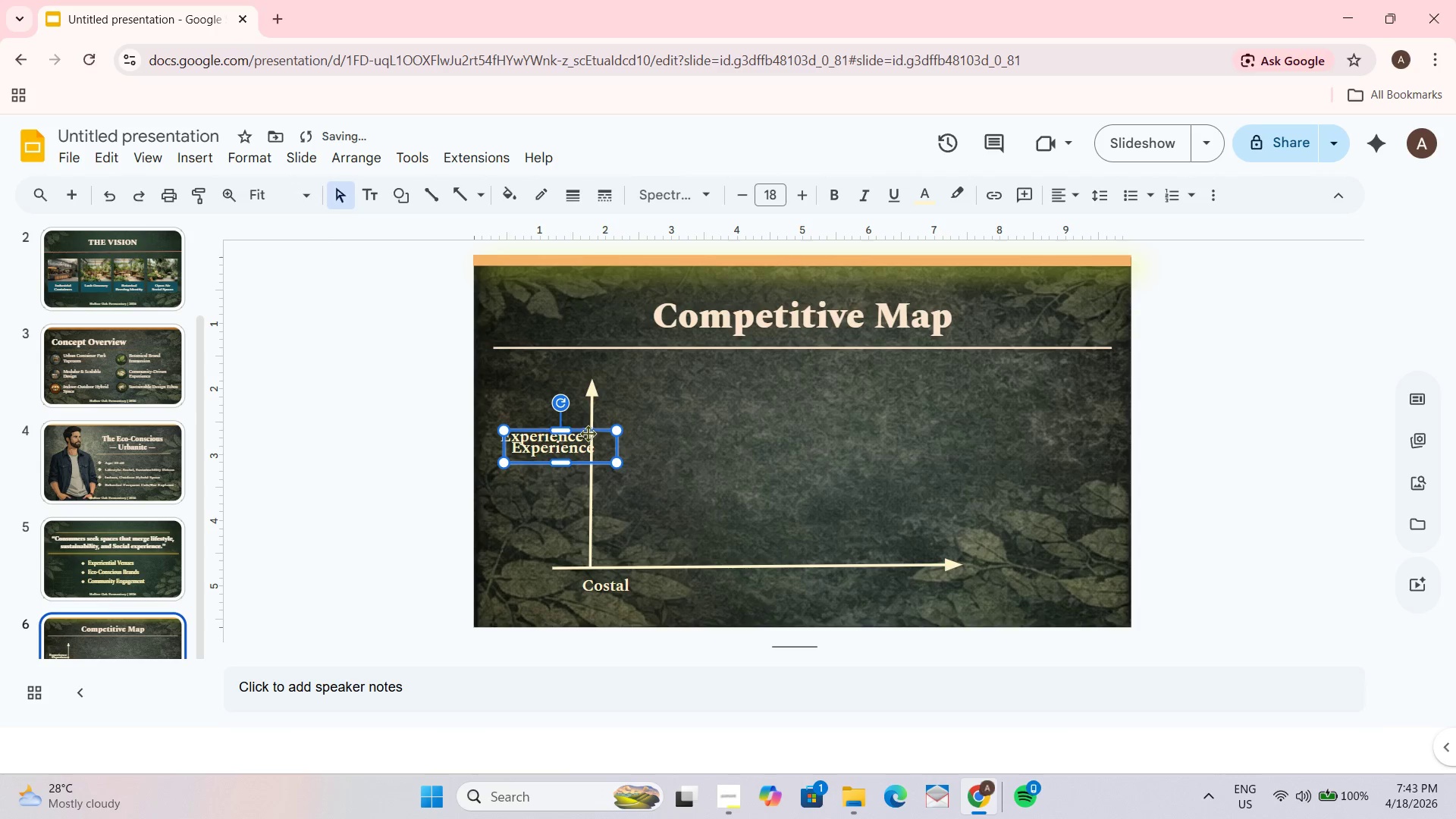 
left_click_drag(start_coordinate=[595, 425], to_coordinate=[1080, 555])
 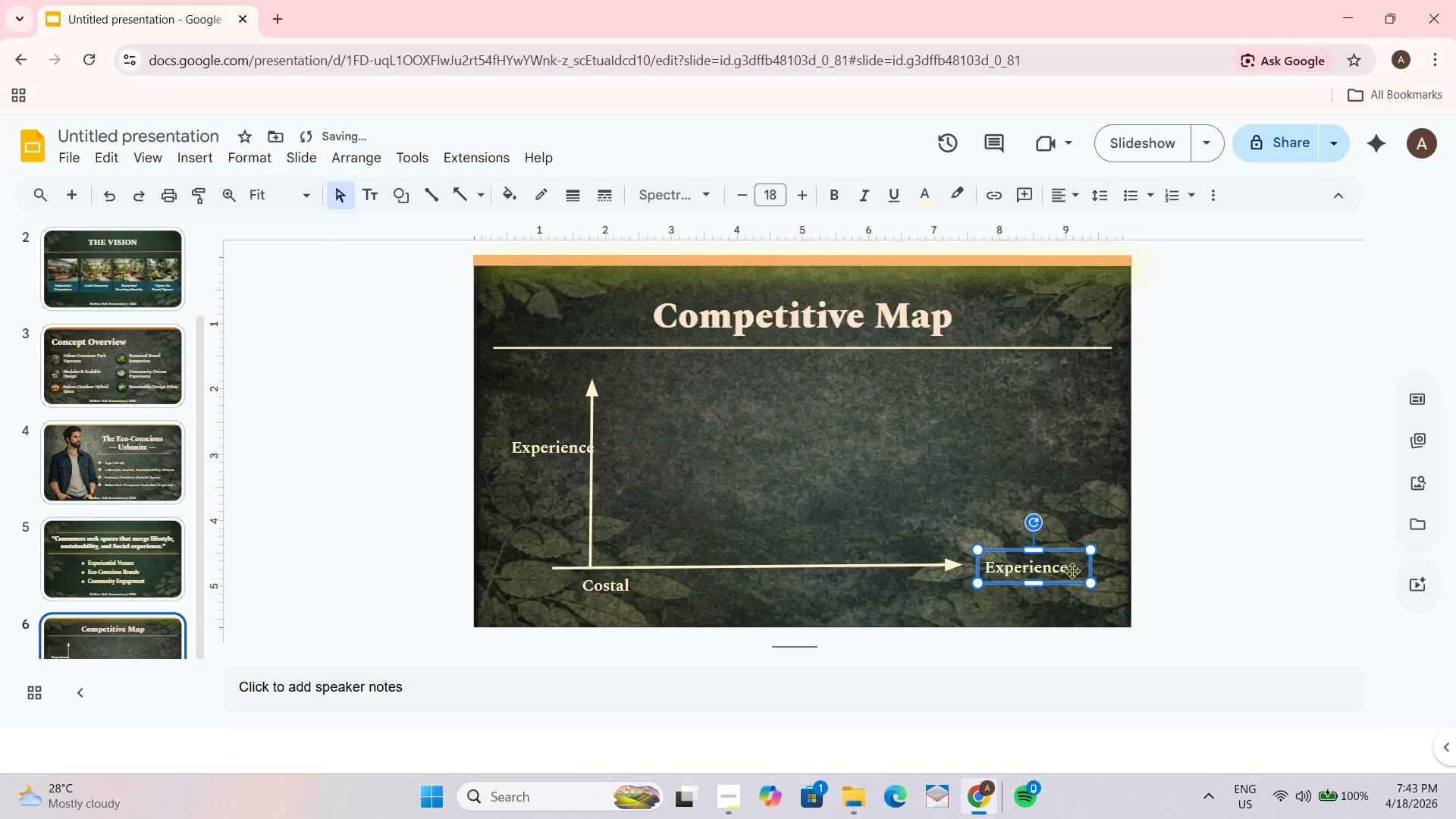 
double_click([1069, 570])
 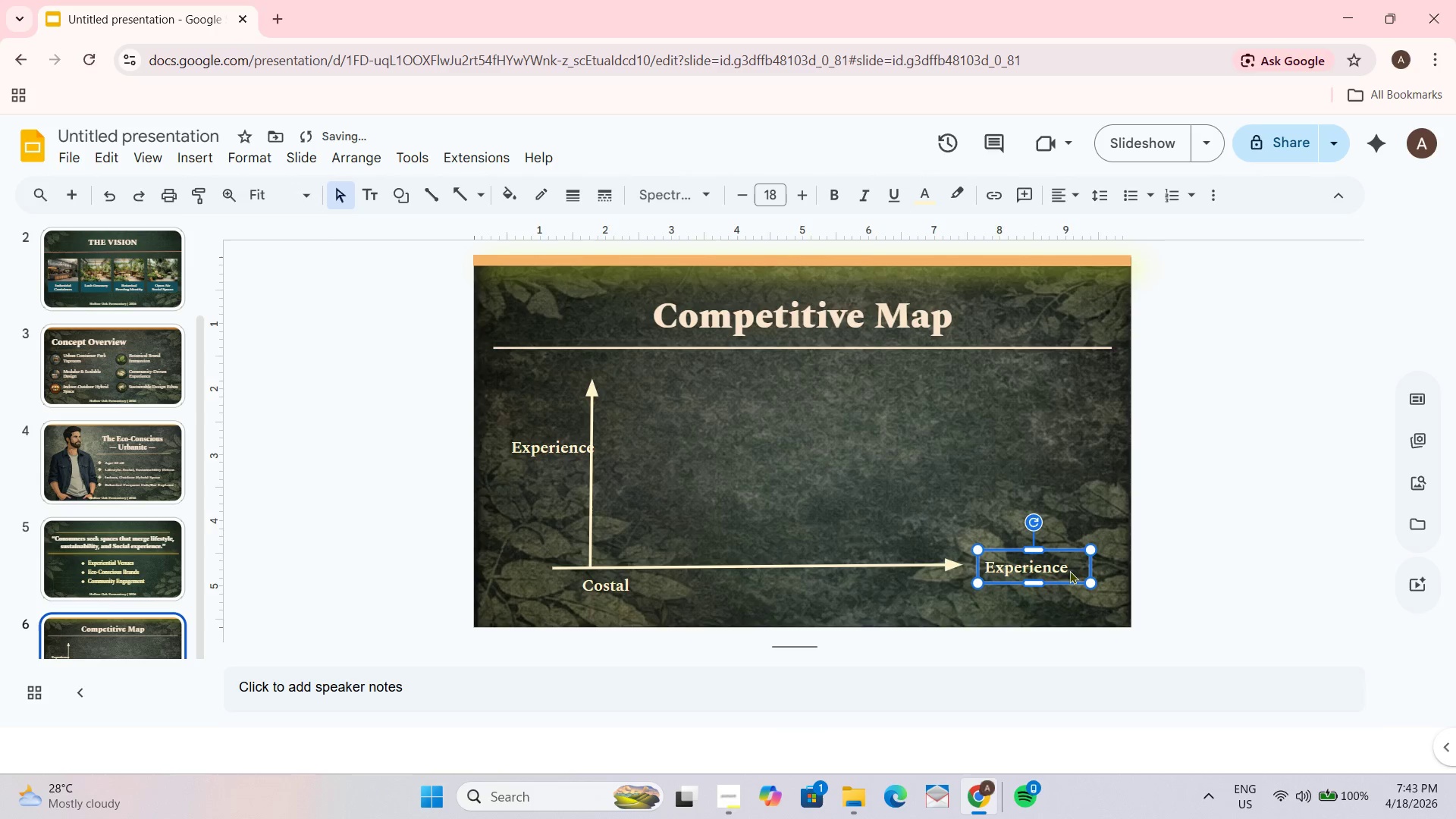 
triple_click([1069, 570])
 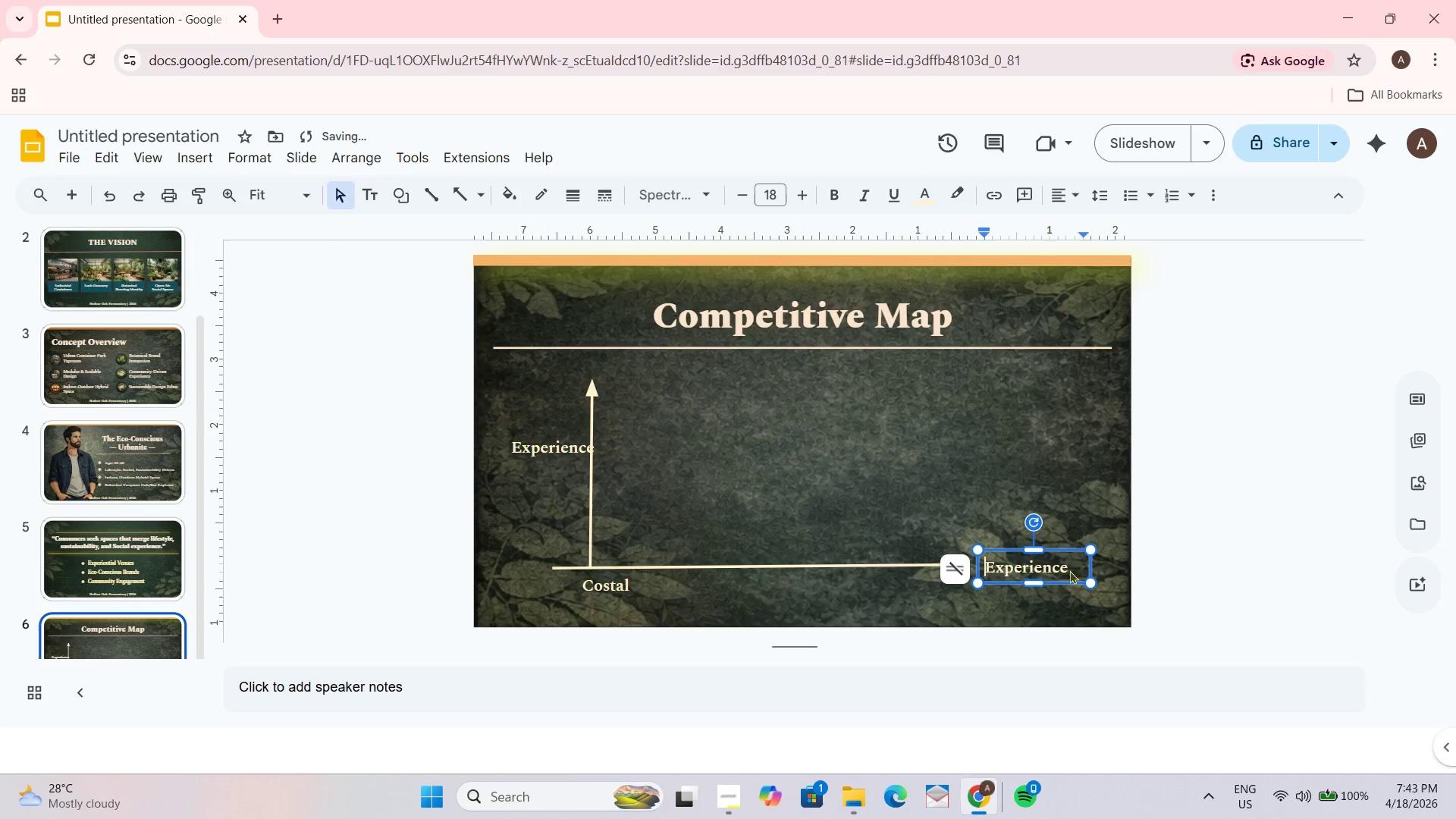 
key(Shift+ShiftLeft)
 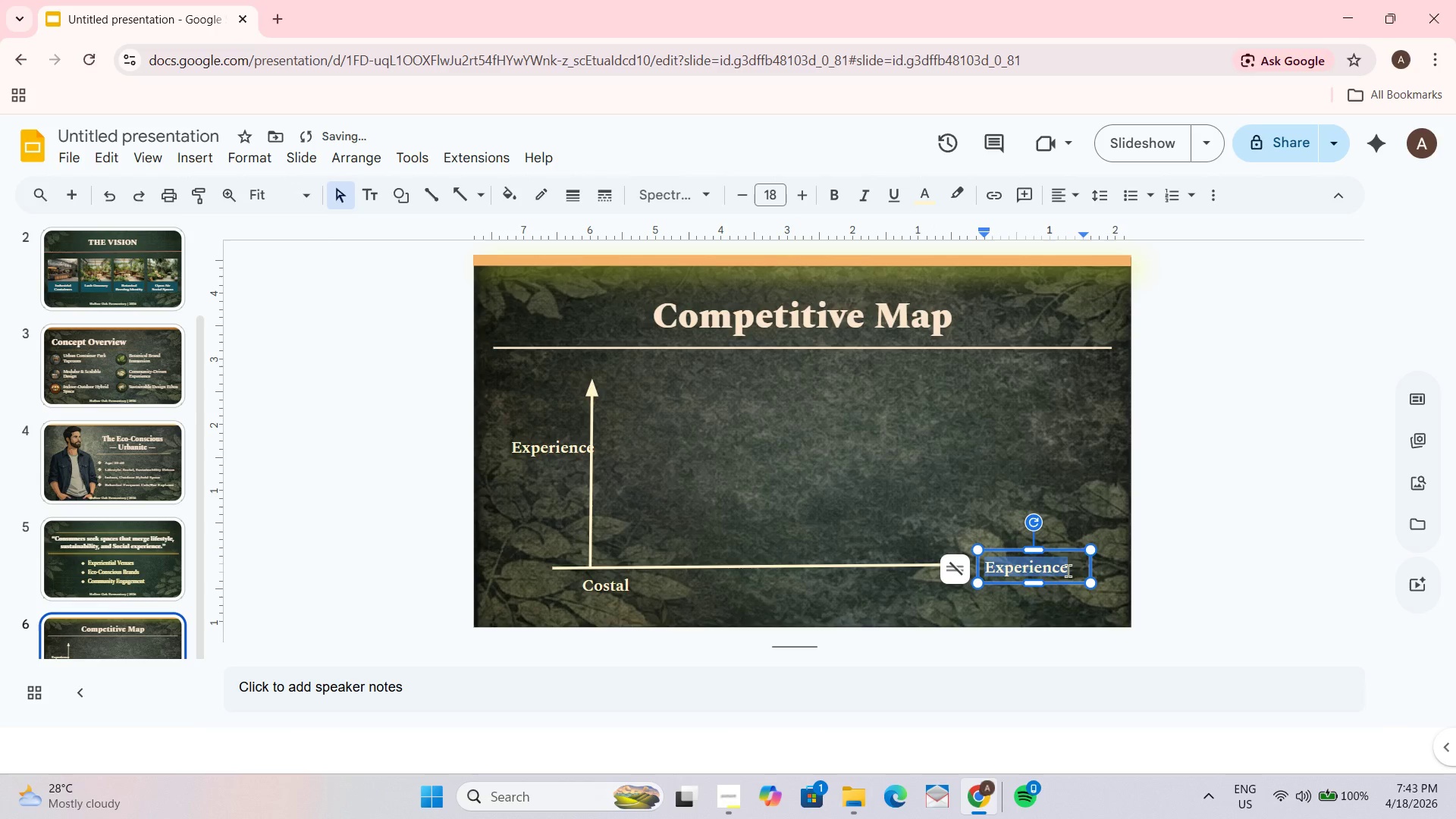 
triple_click([1068, 570])
 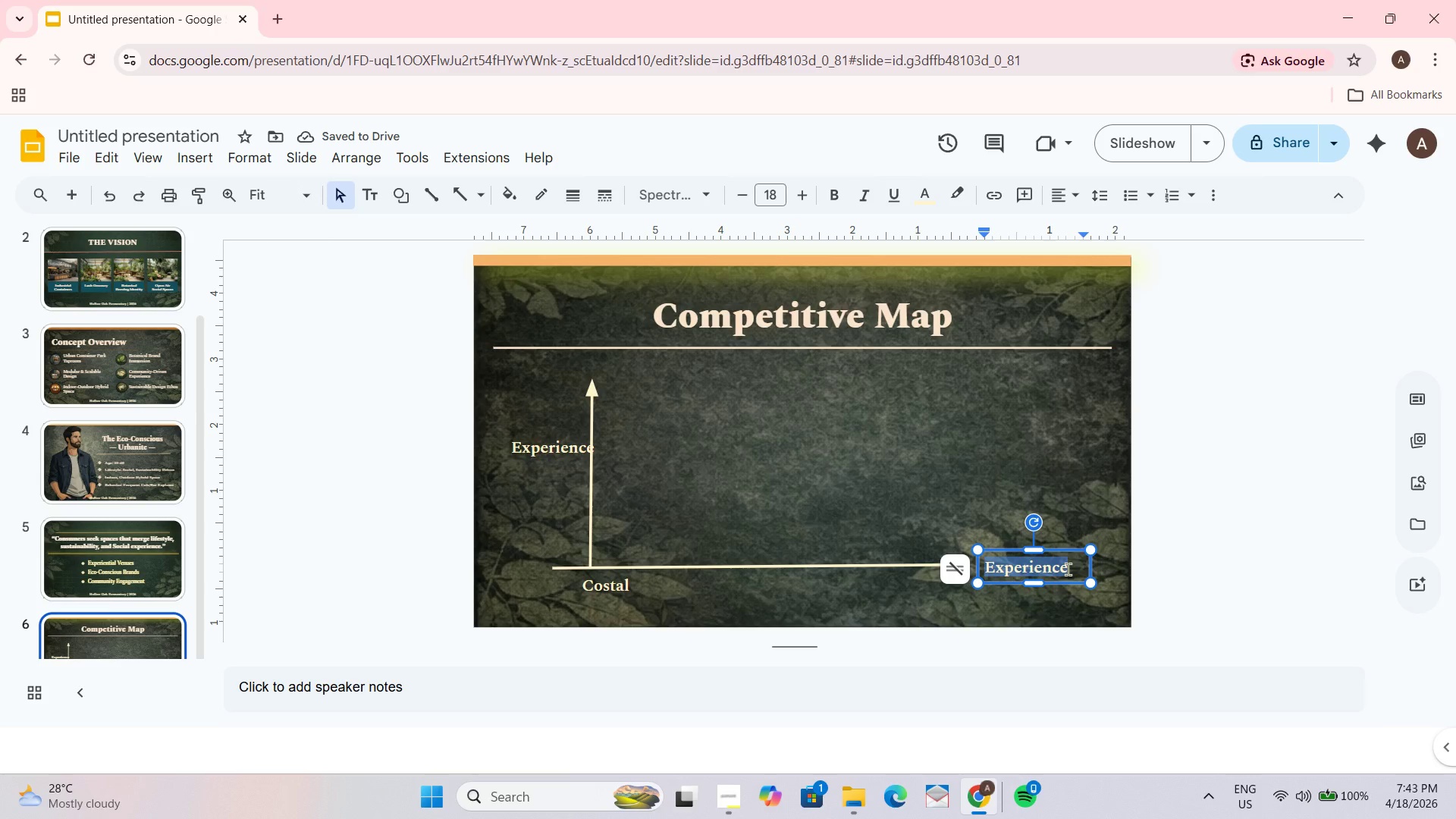 
type(Premium)
 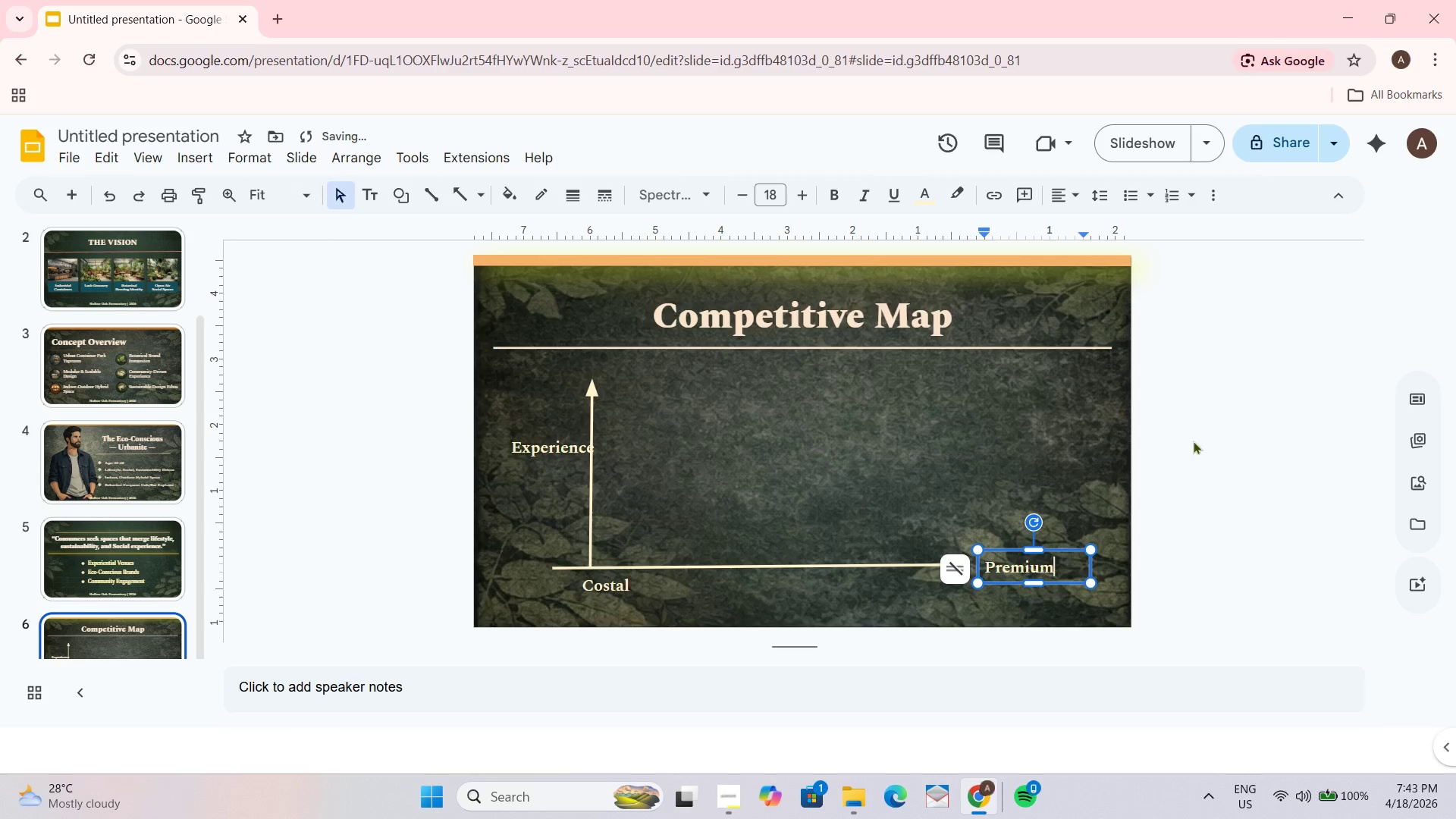 
left_click([1197, 444])
 